 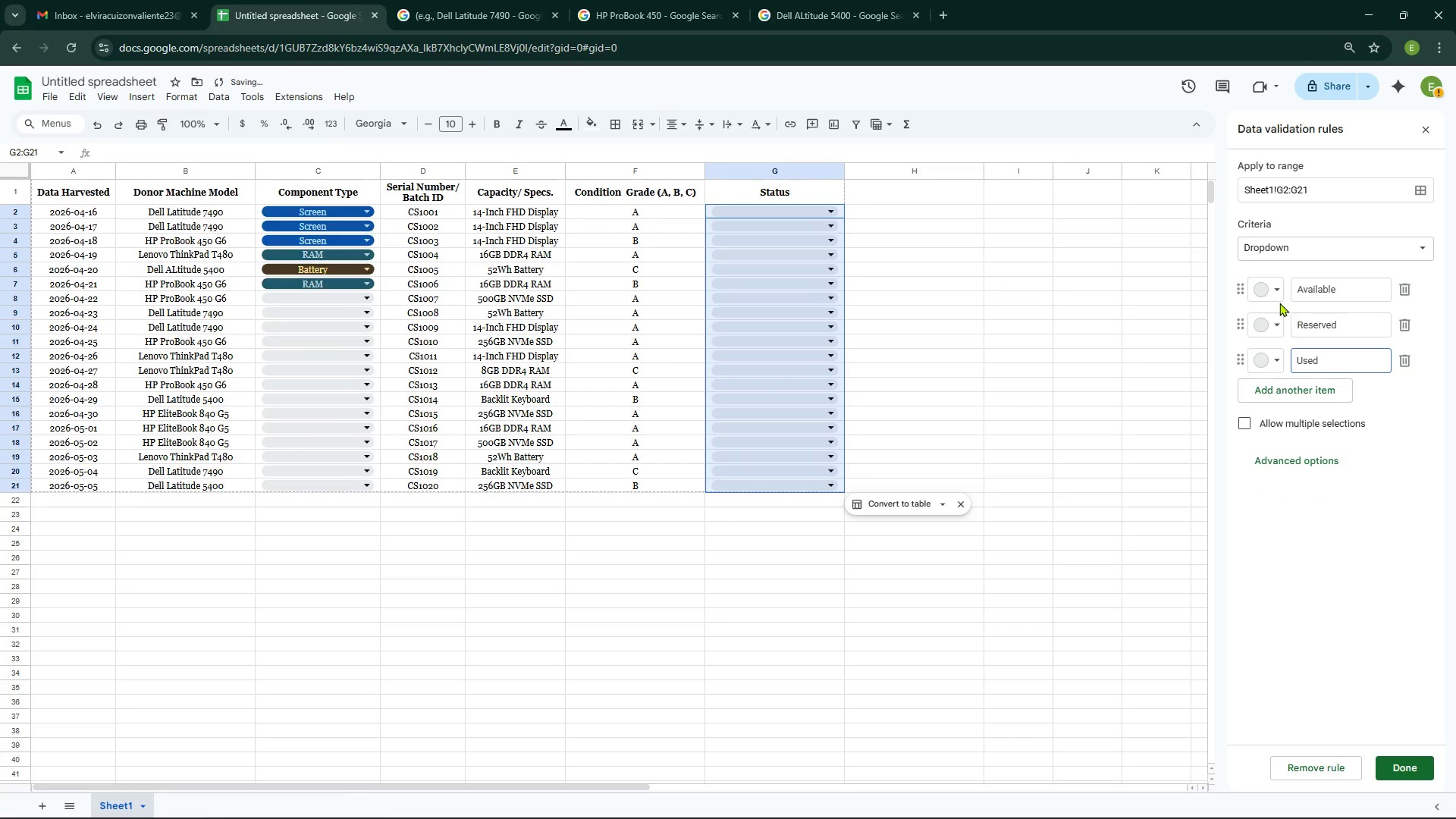 
left_click([1274, 322])
 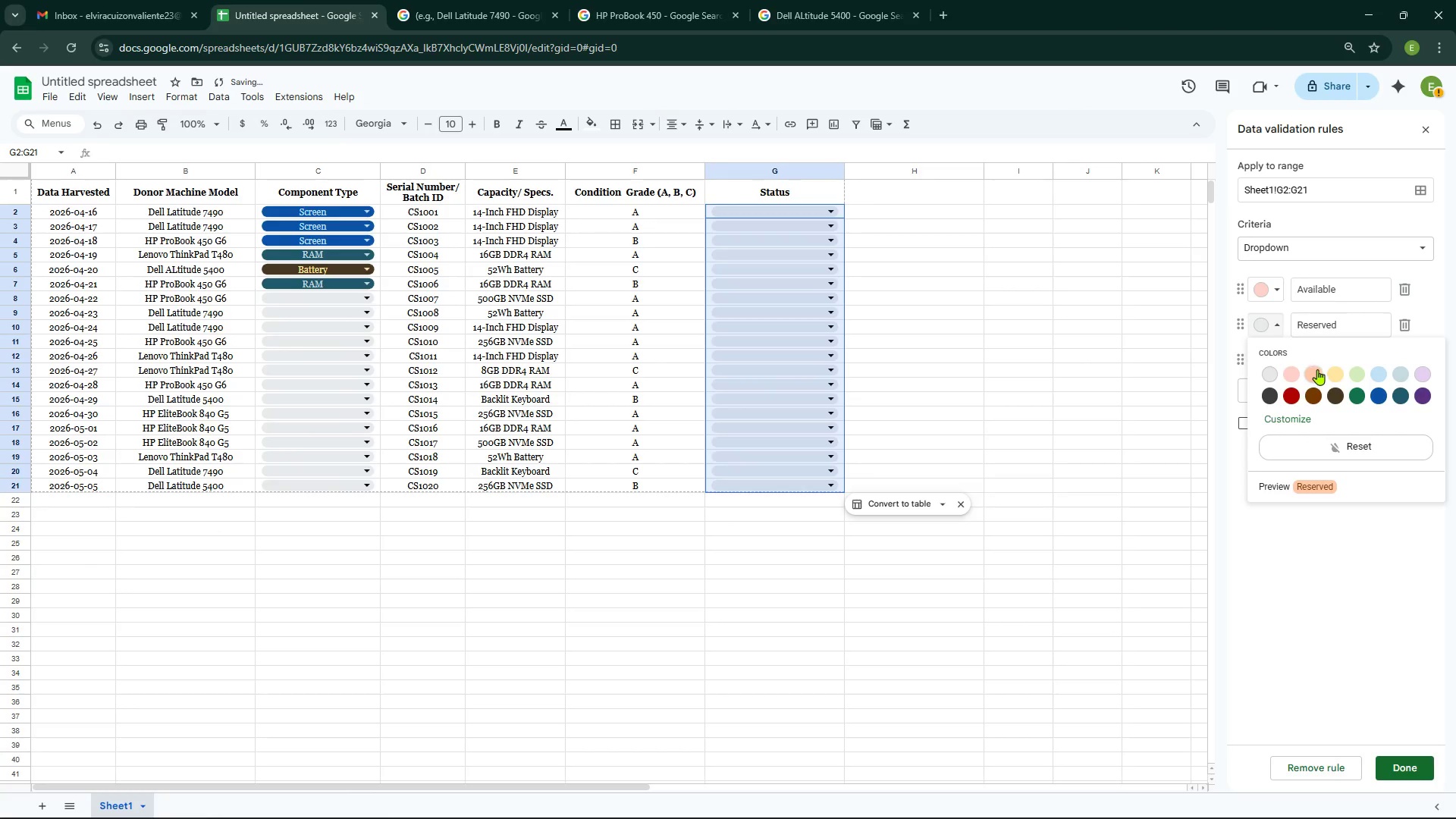 
left_click([1317, 369])
 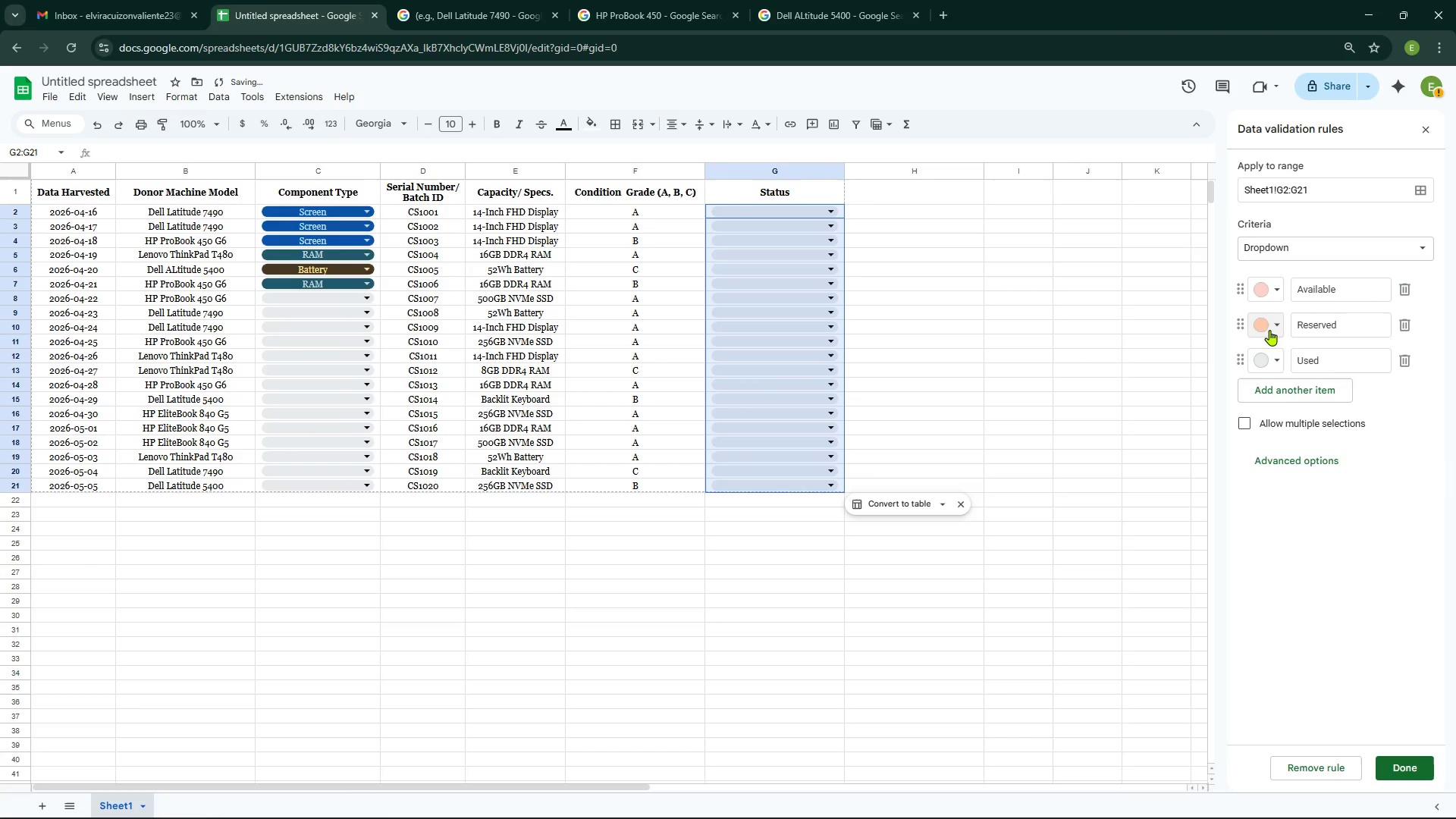 
left_click([1272, 327])
 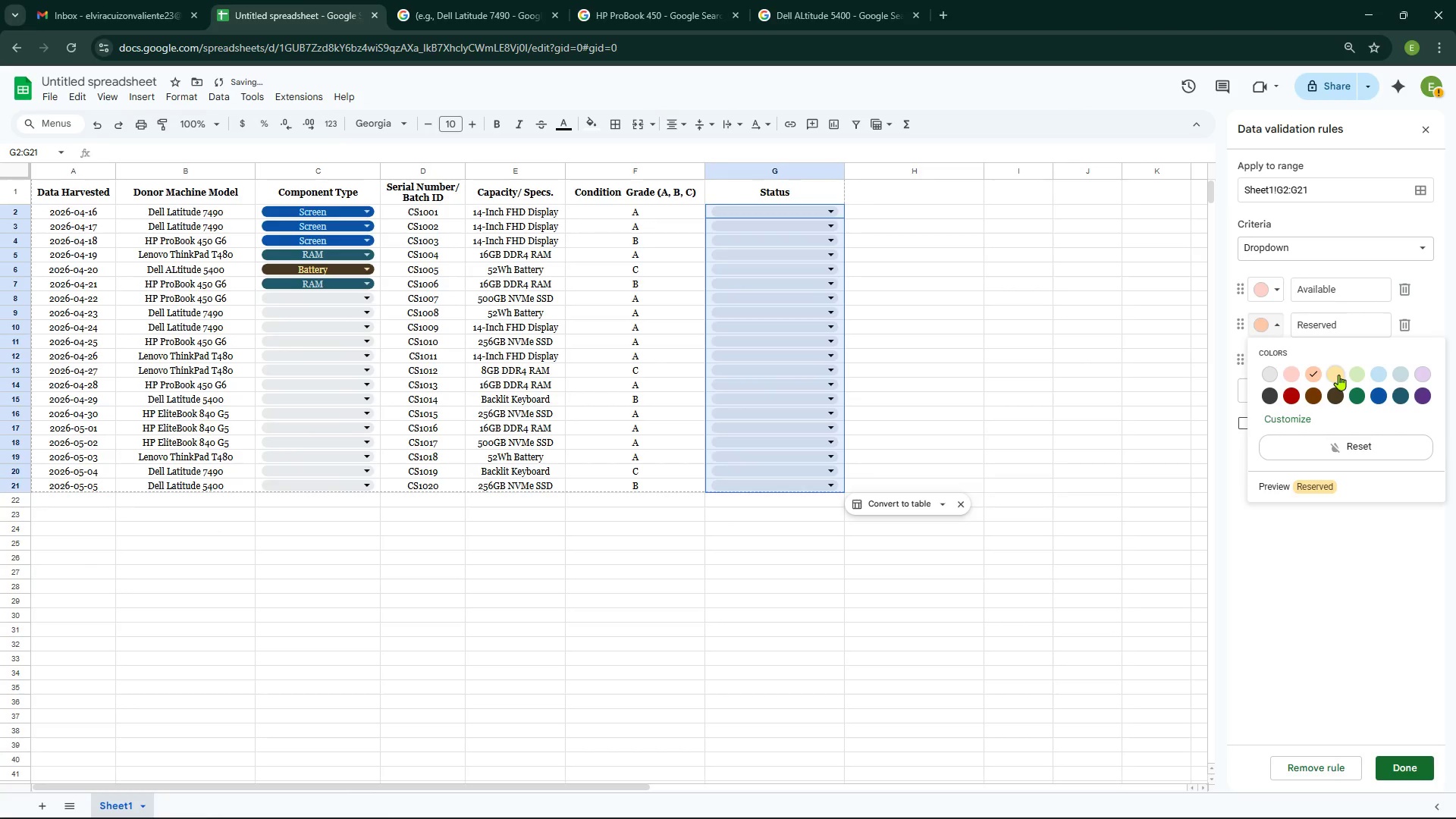 
left_click([1338, 375])
 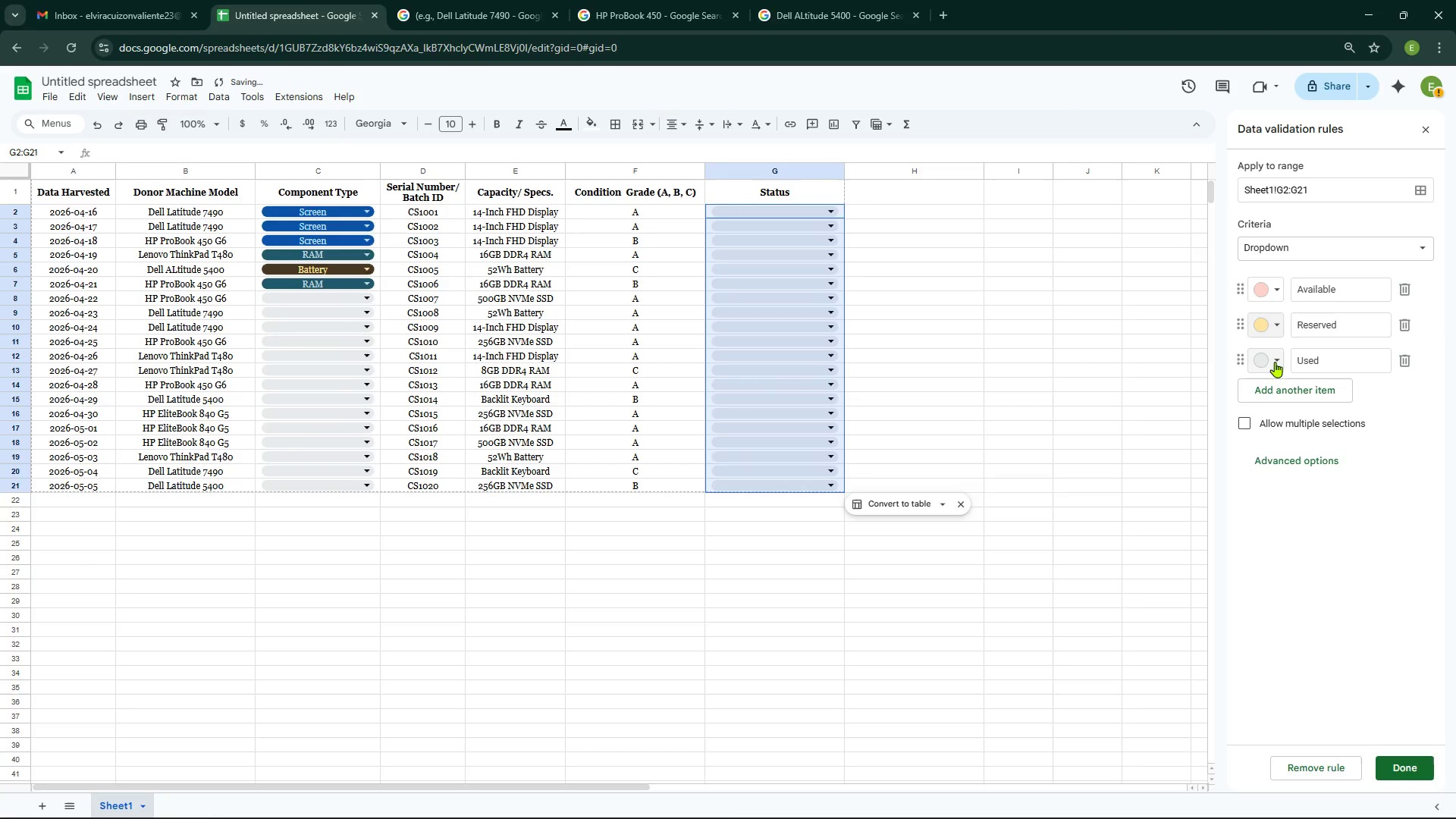 
left_click([1275, 362])
 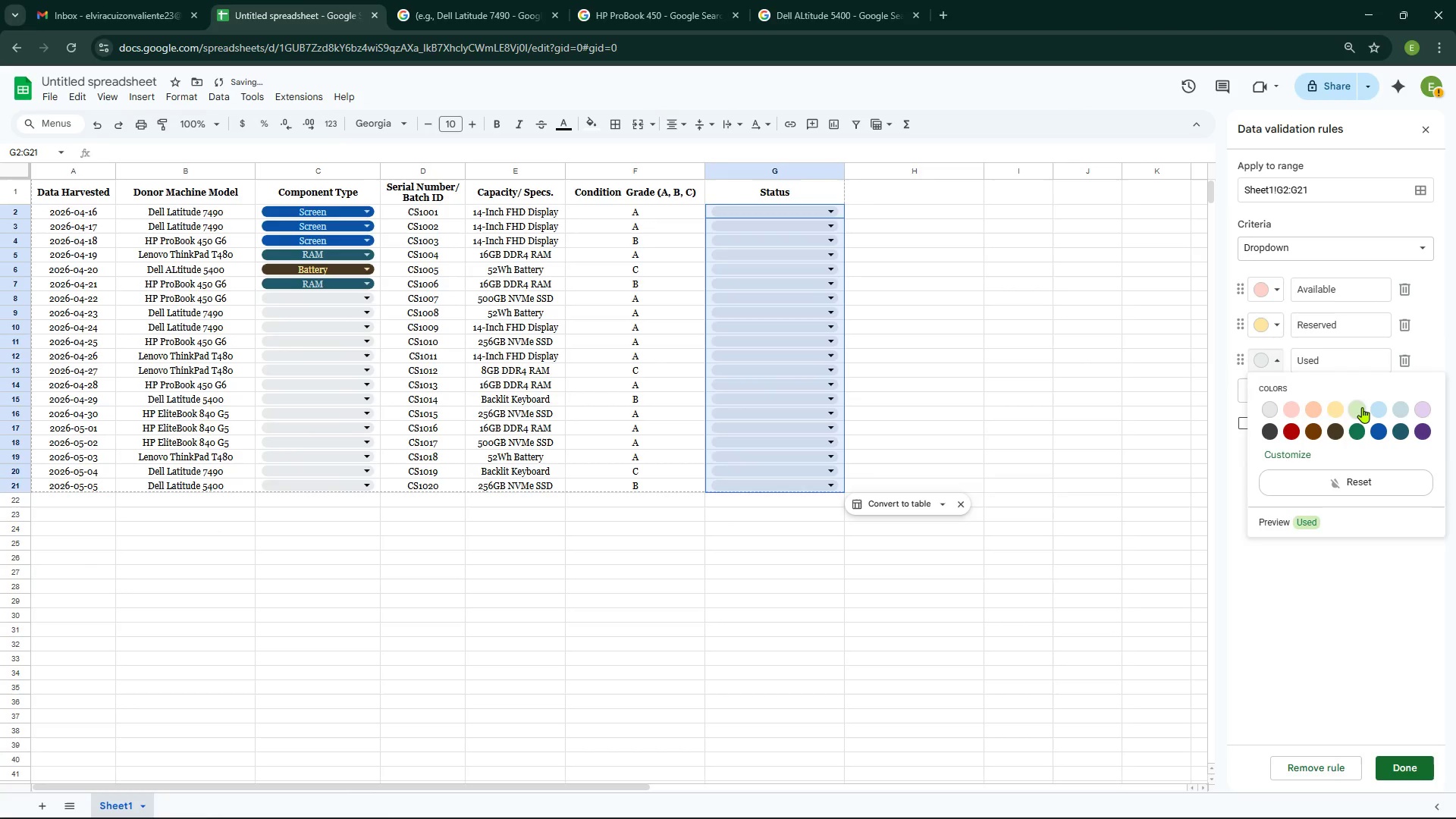 
left_click([1357, 407])
 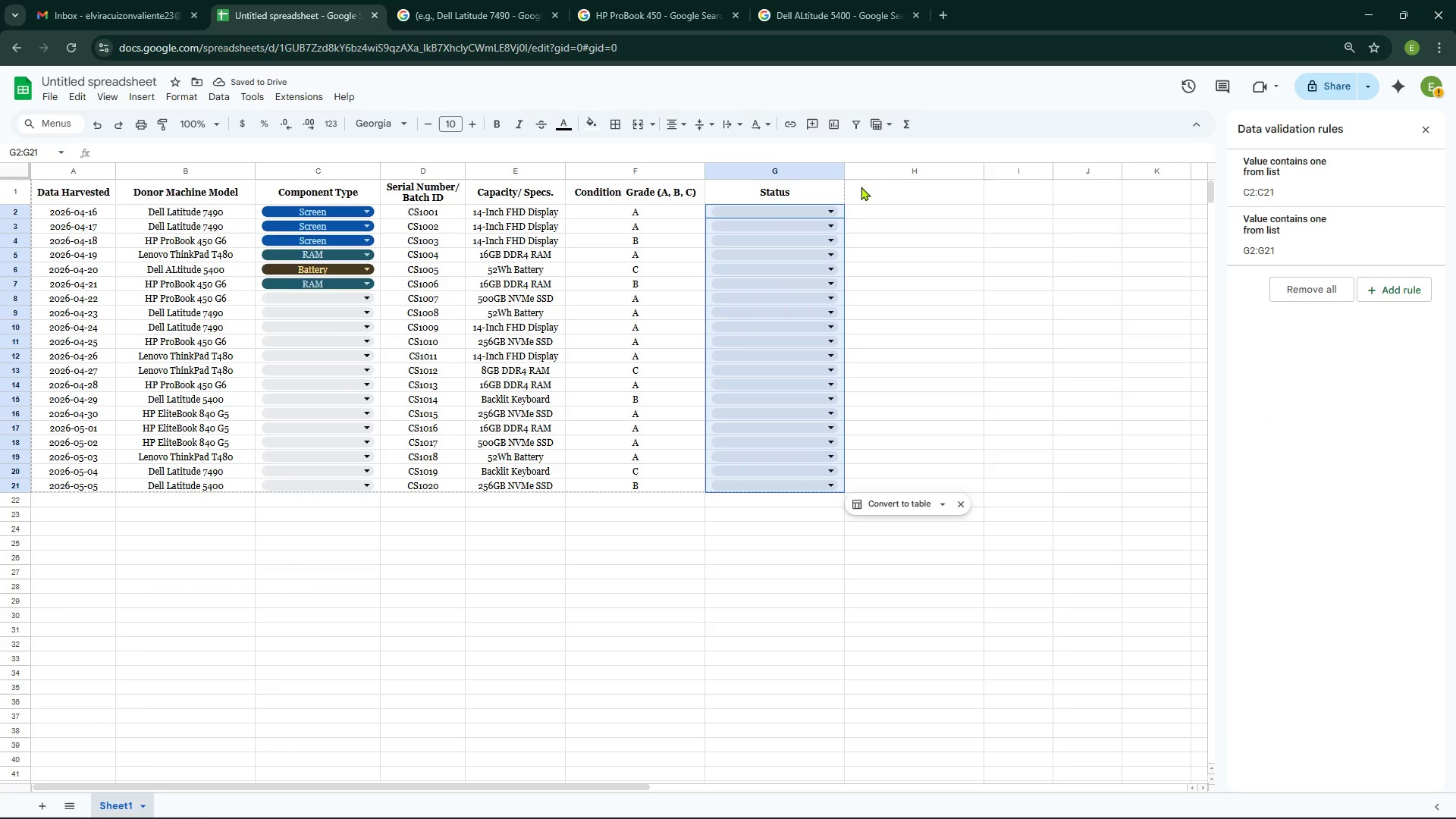 
left_click_drag(start_coordinate=[845, 174], to_coordinate=[823, 174])
 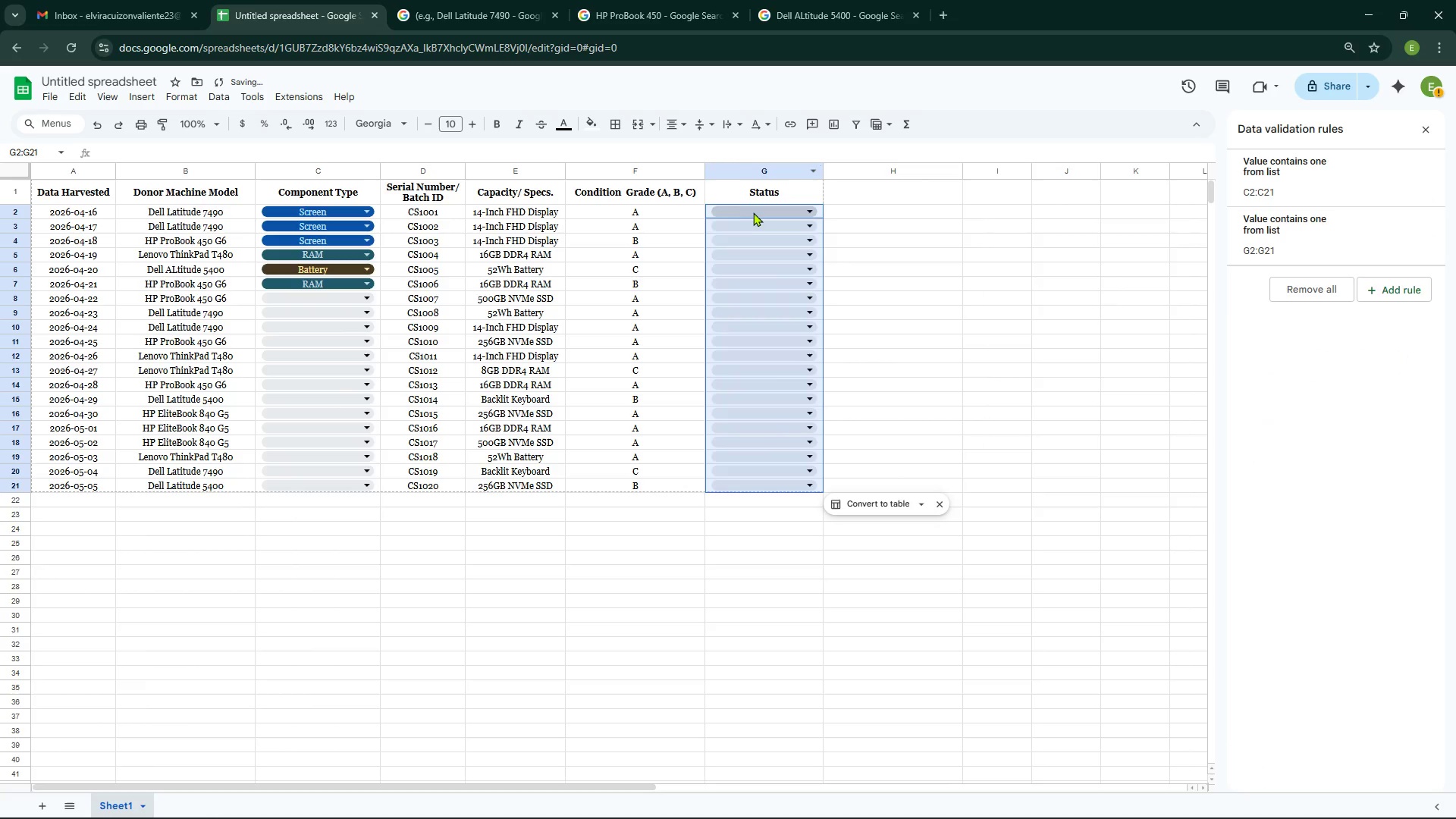 
left_click([754, 210])
 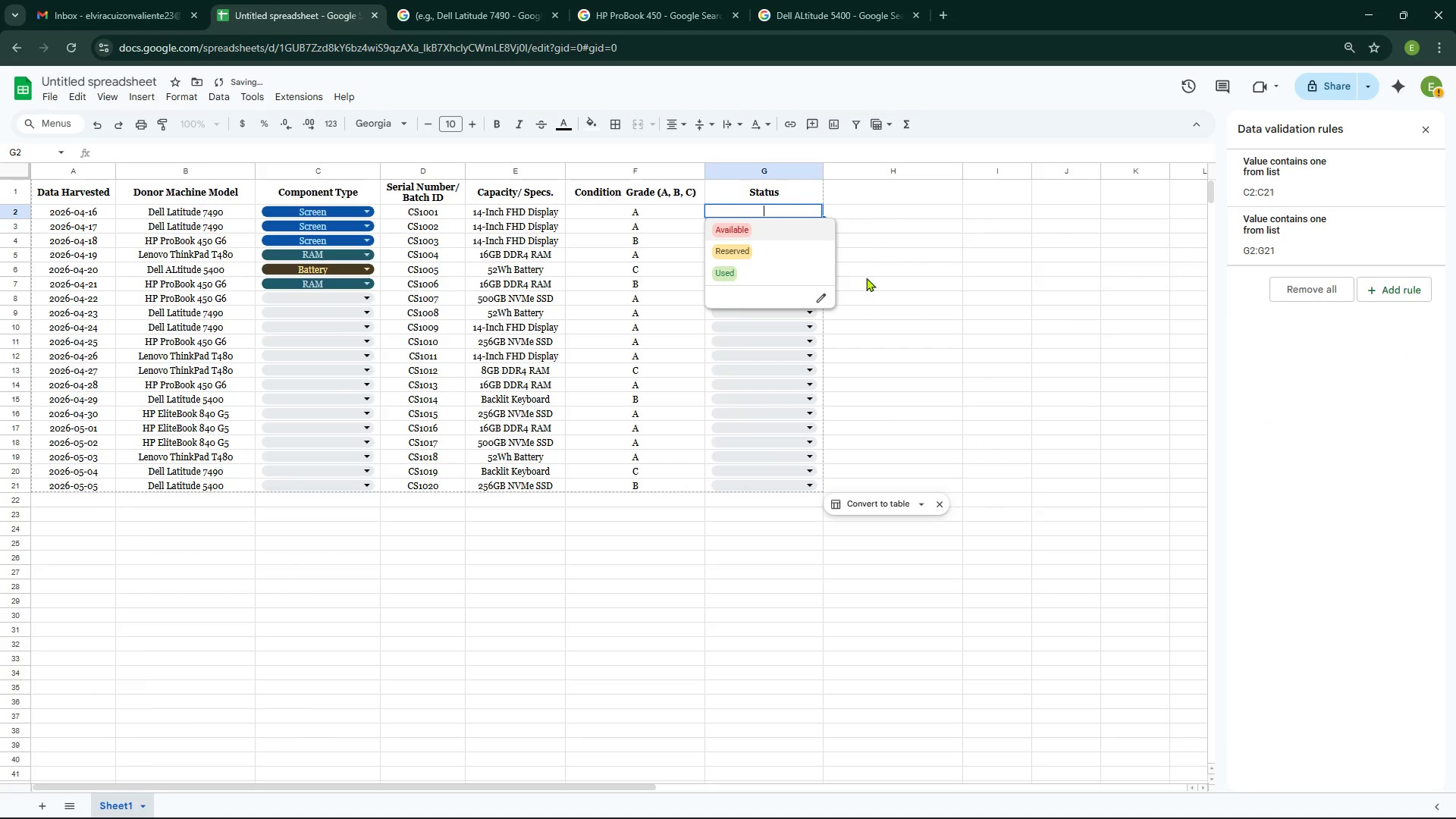 
left_click([911, 263])
 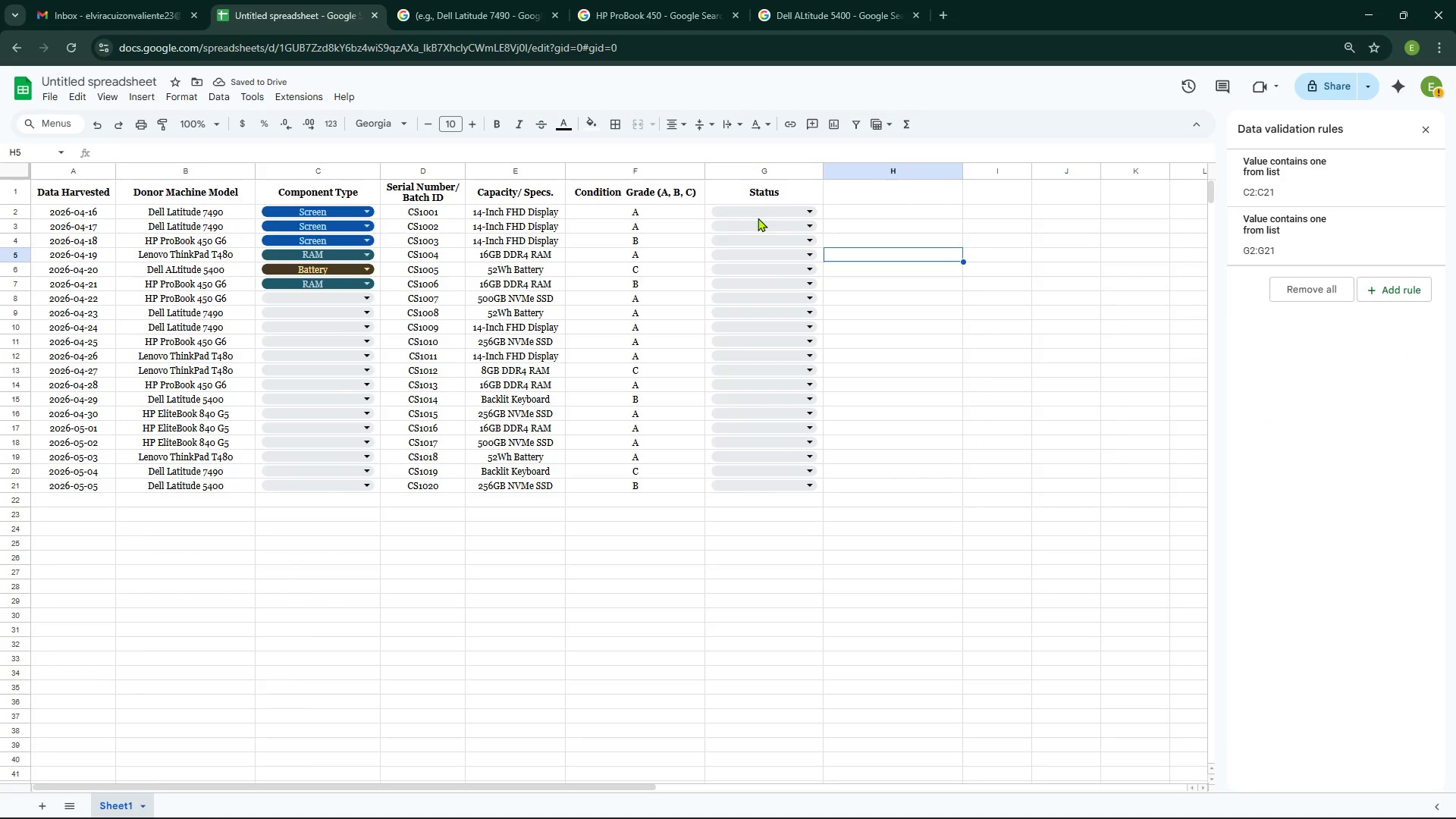 
left_click([761, 209])
 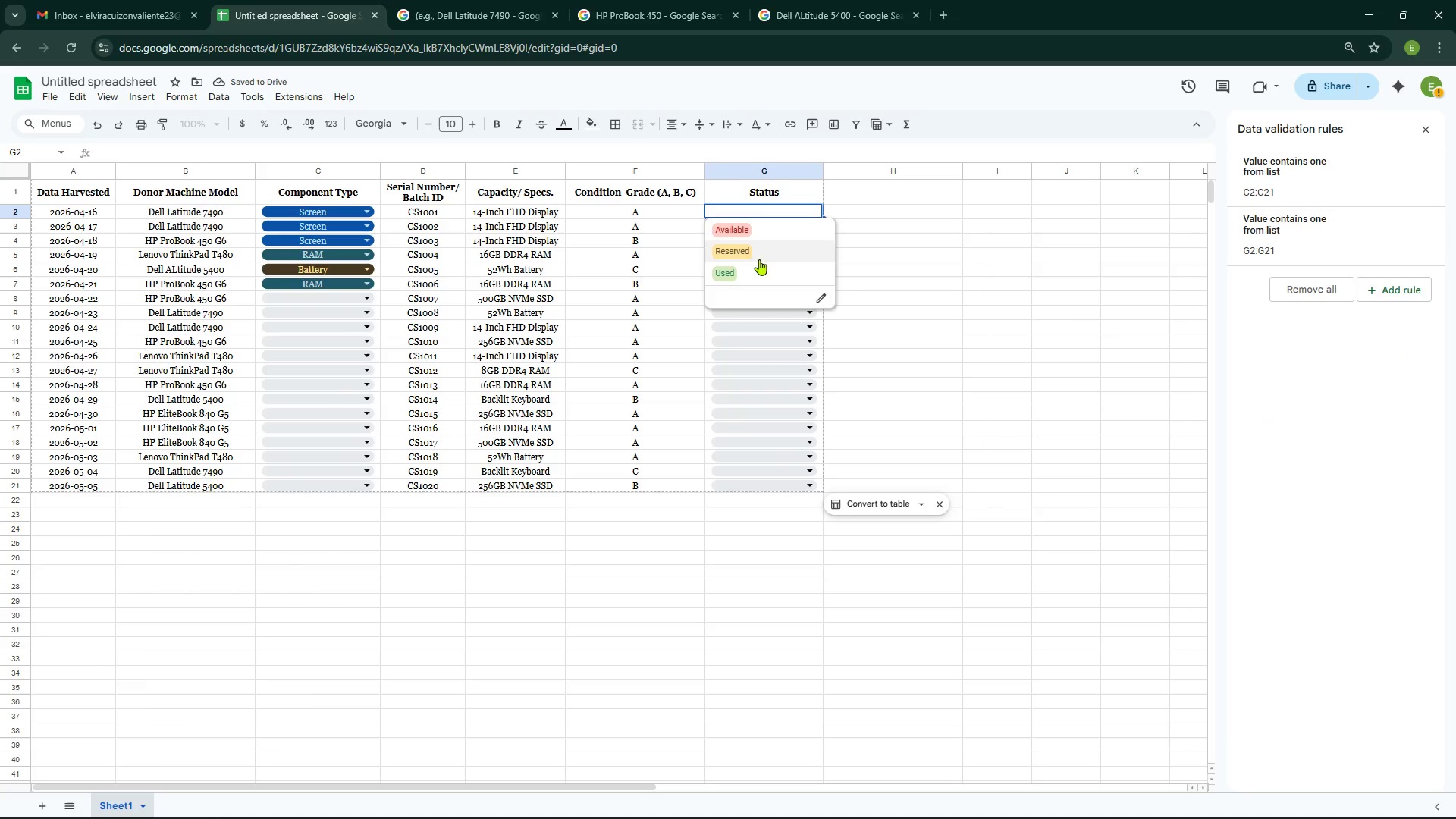 
left_click([756, 269])
 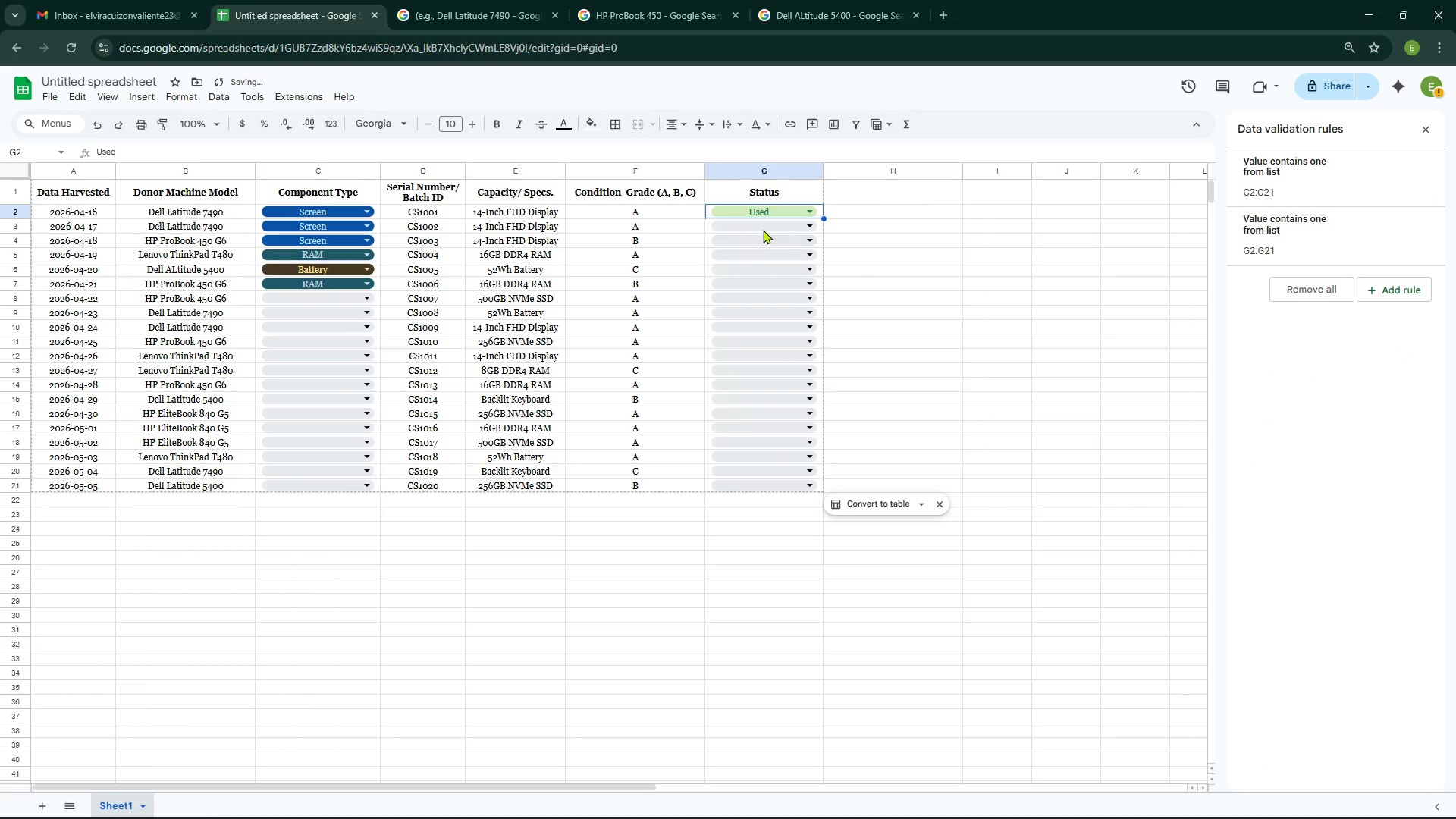 
left_click([764, 229])
 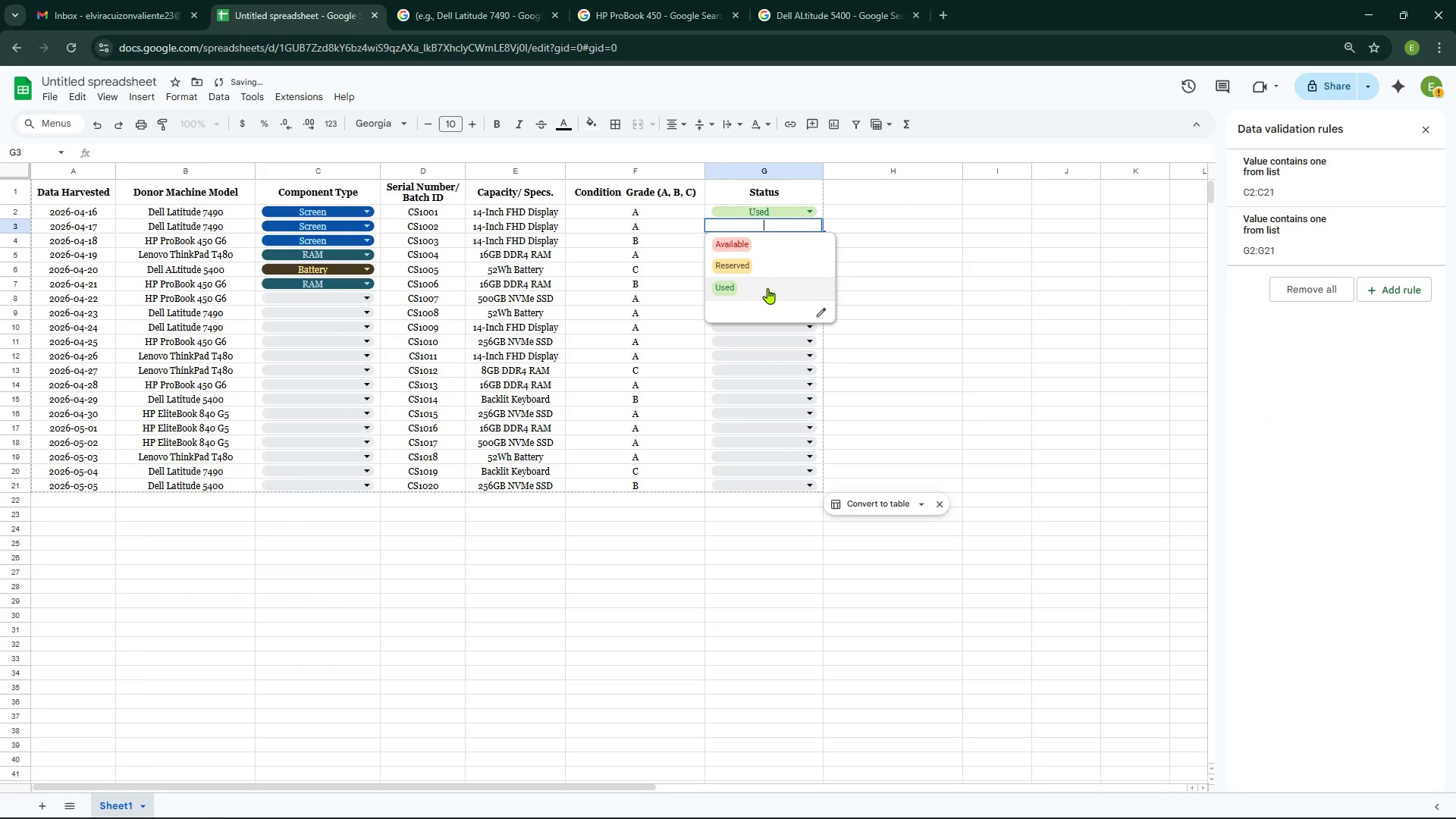 
left_click([767, 288])
 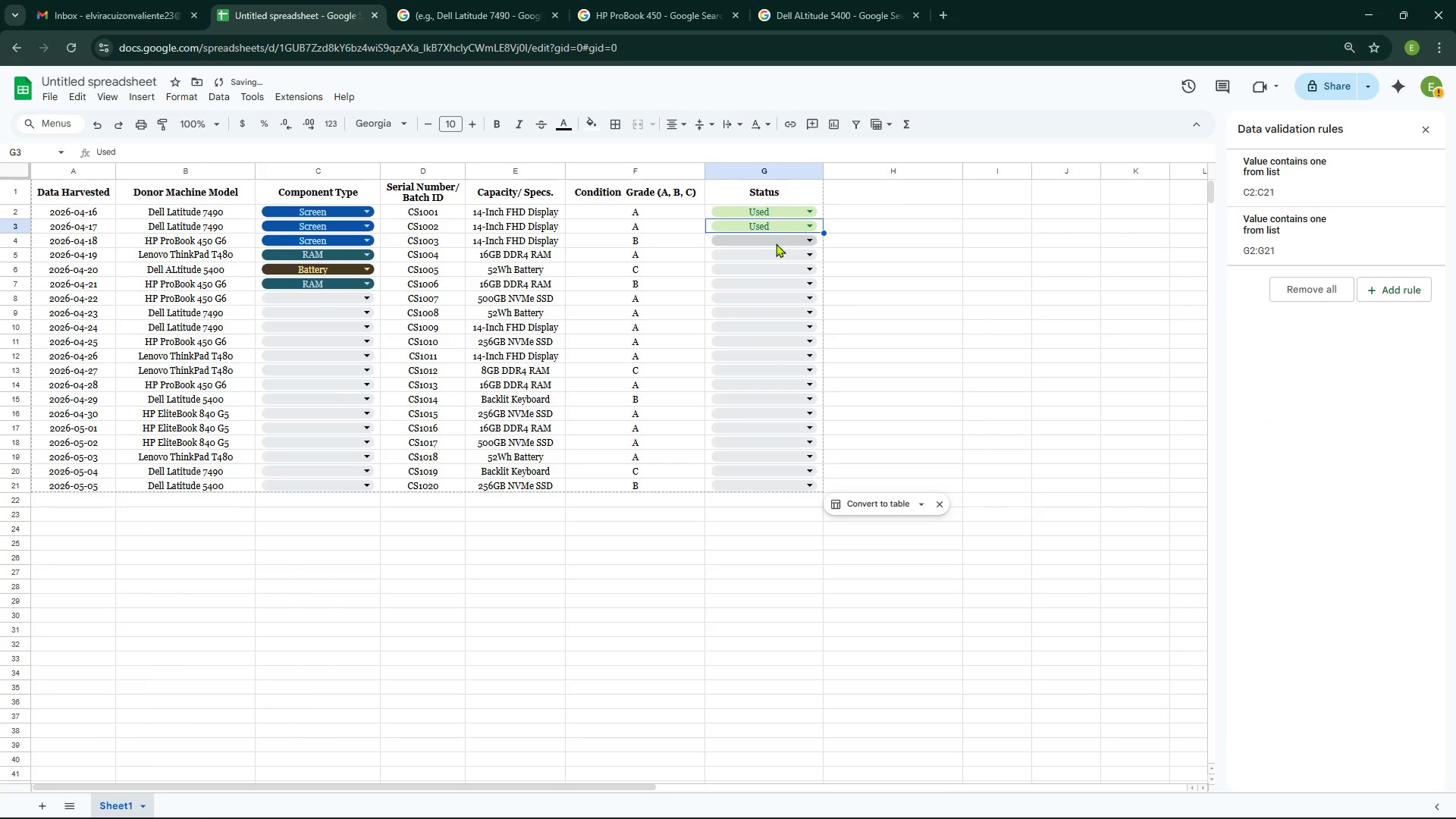 
left_click([776, 243])
 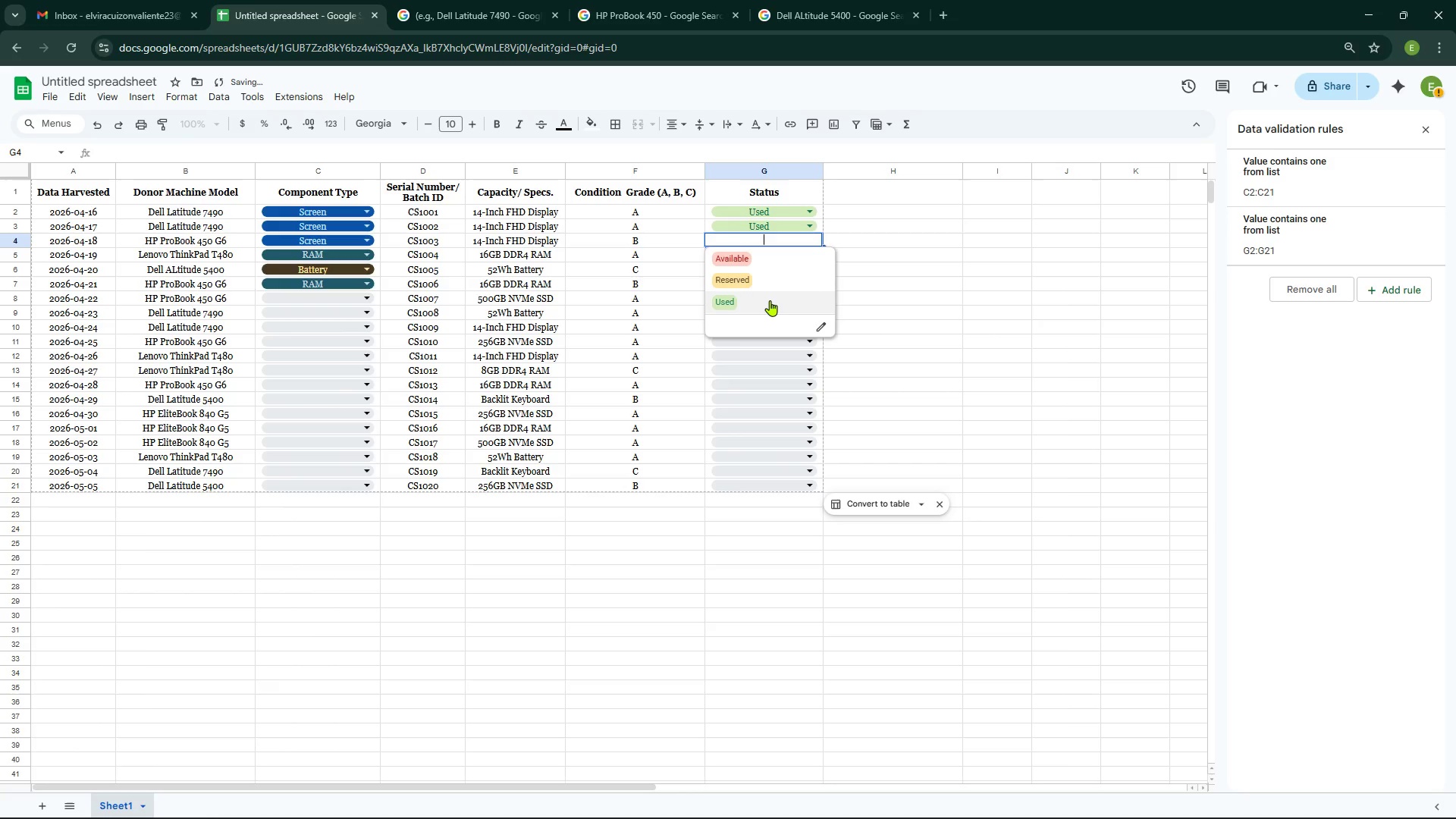 
left_click([770, 300])
 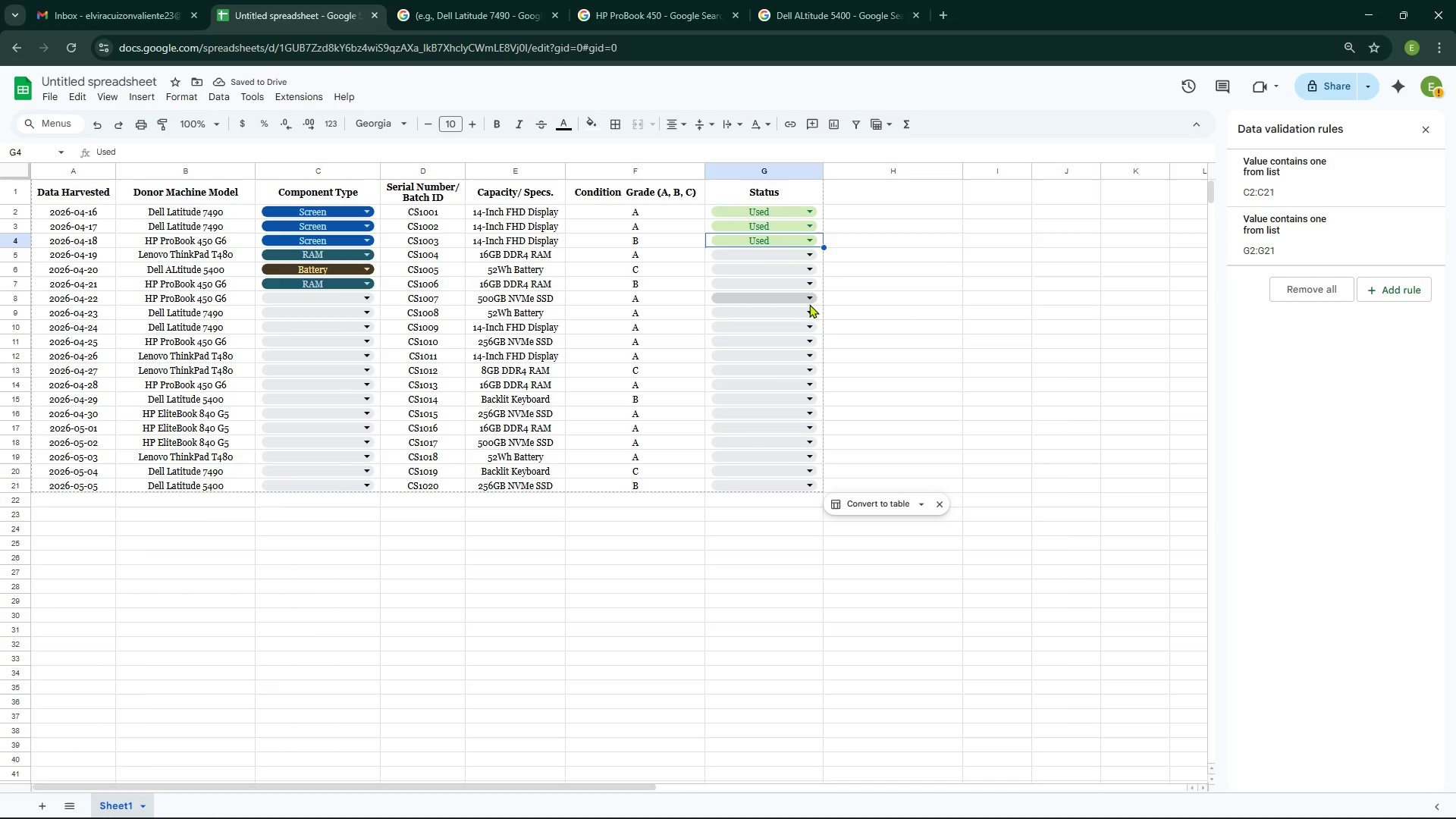 
left_click([802, 261])
 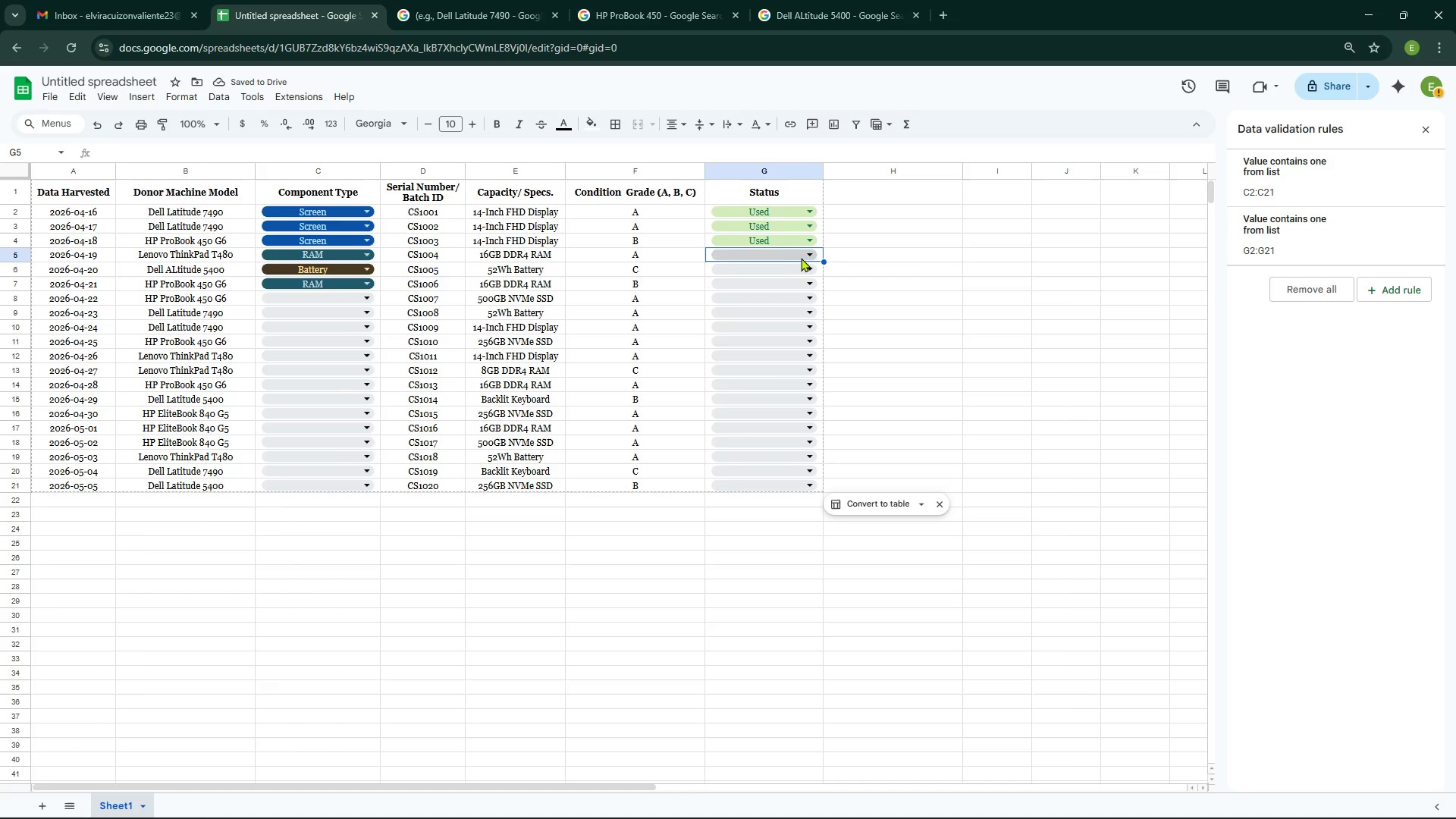 
left_click([802, 254])
 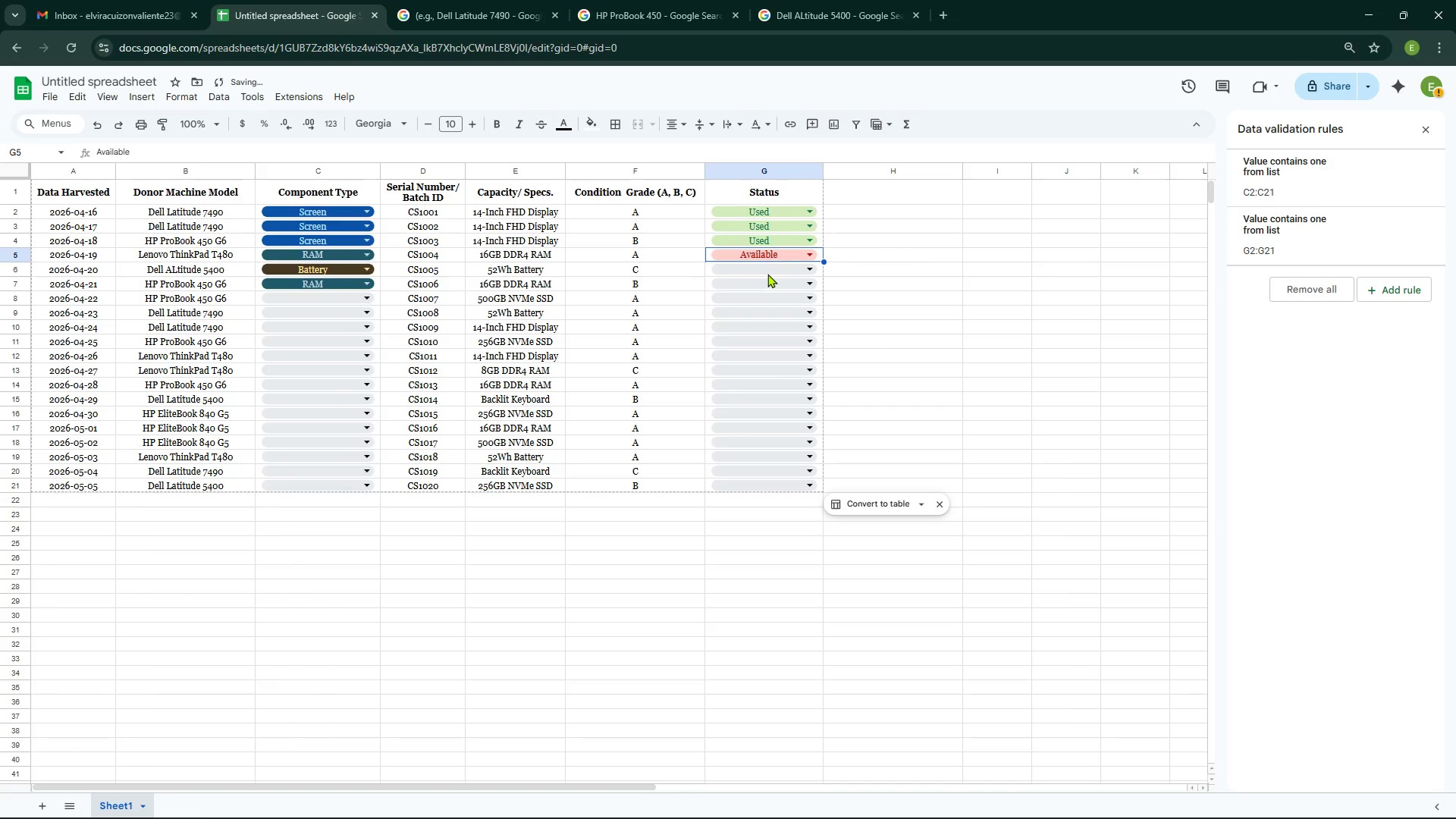 
double_click([765, 268])
 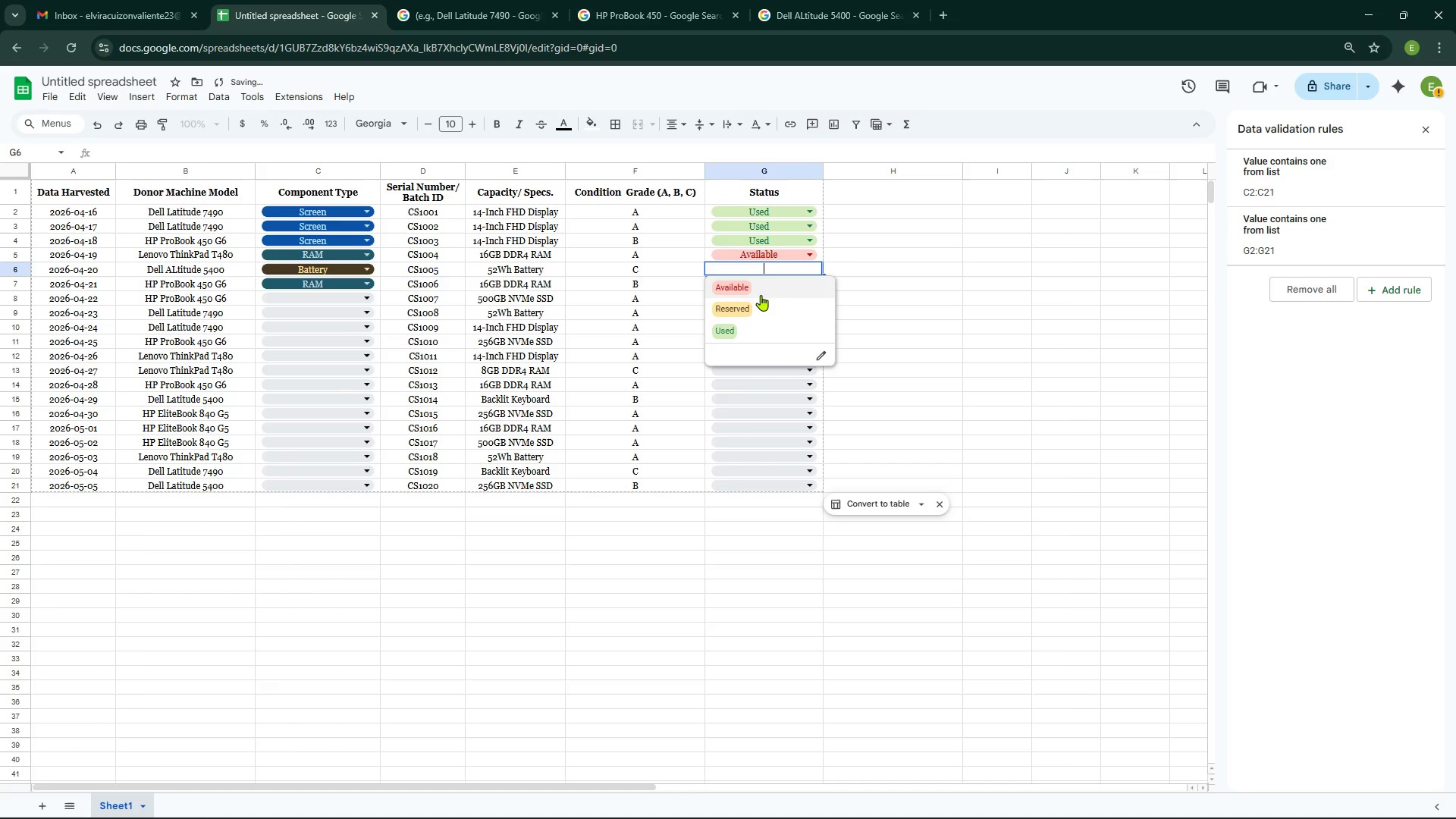 
left_click([760, 294])
 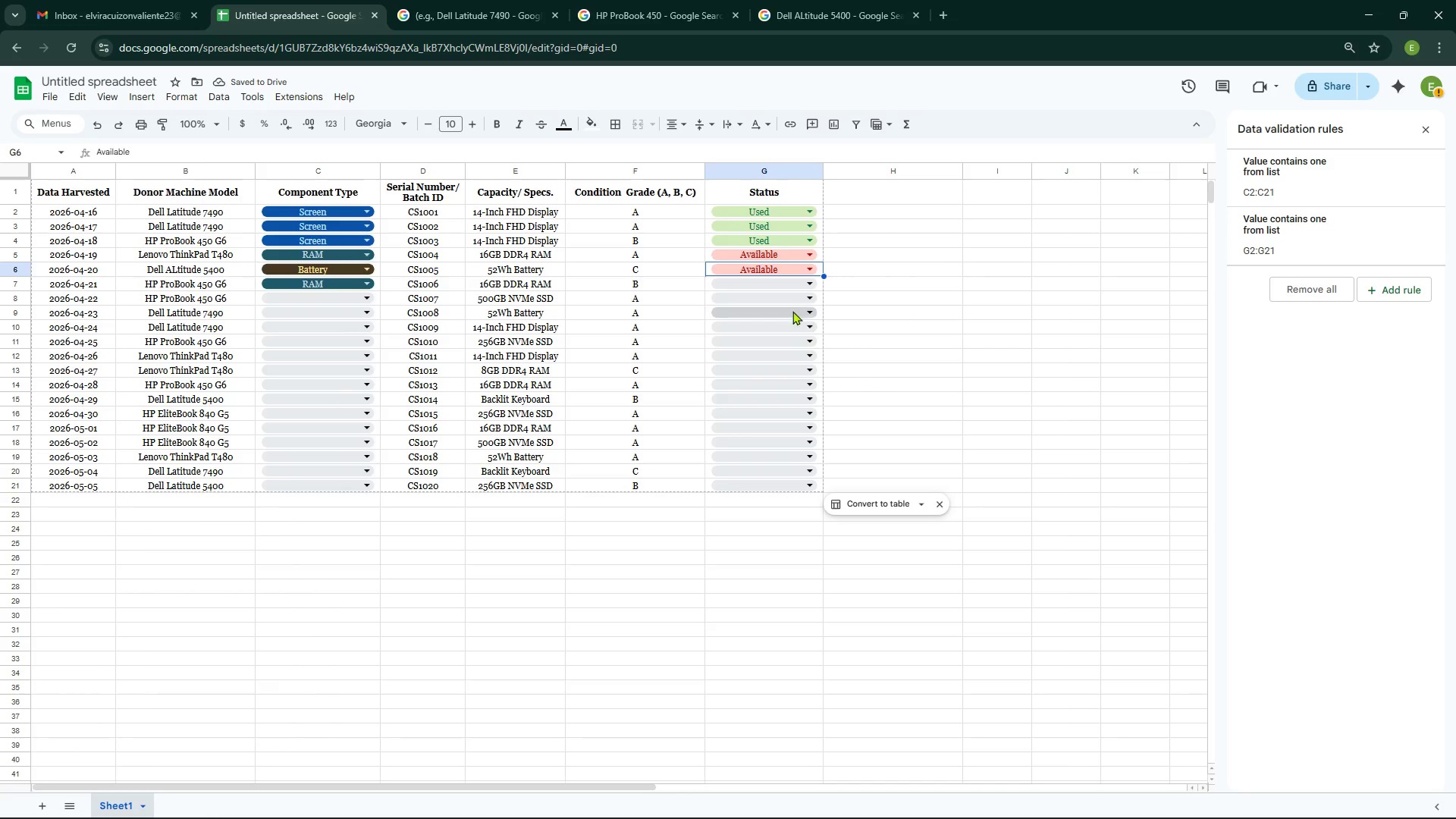 
left_click([790, 285])
 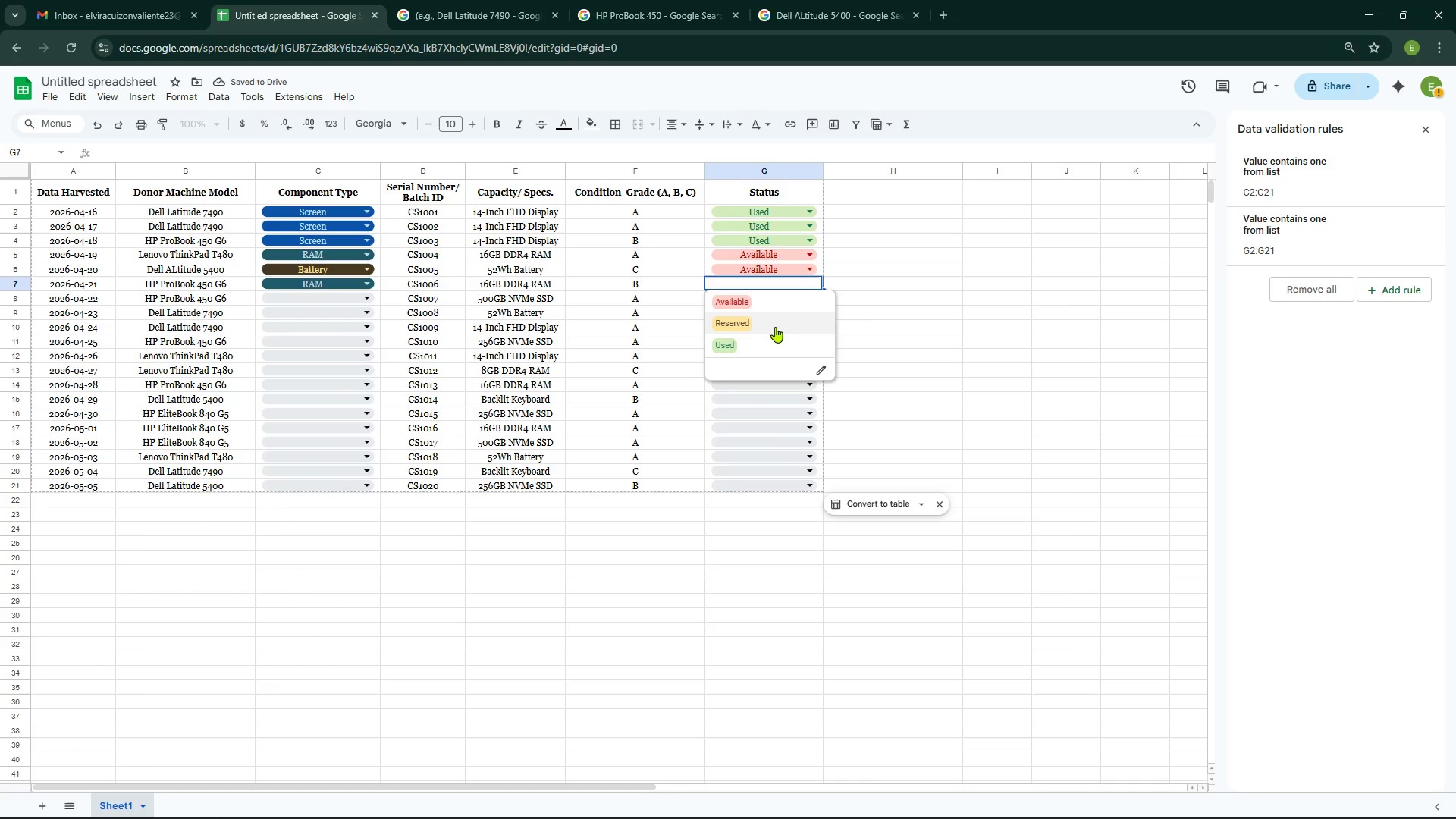 
left_click([774, 327])
 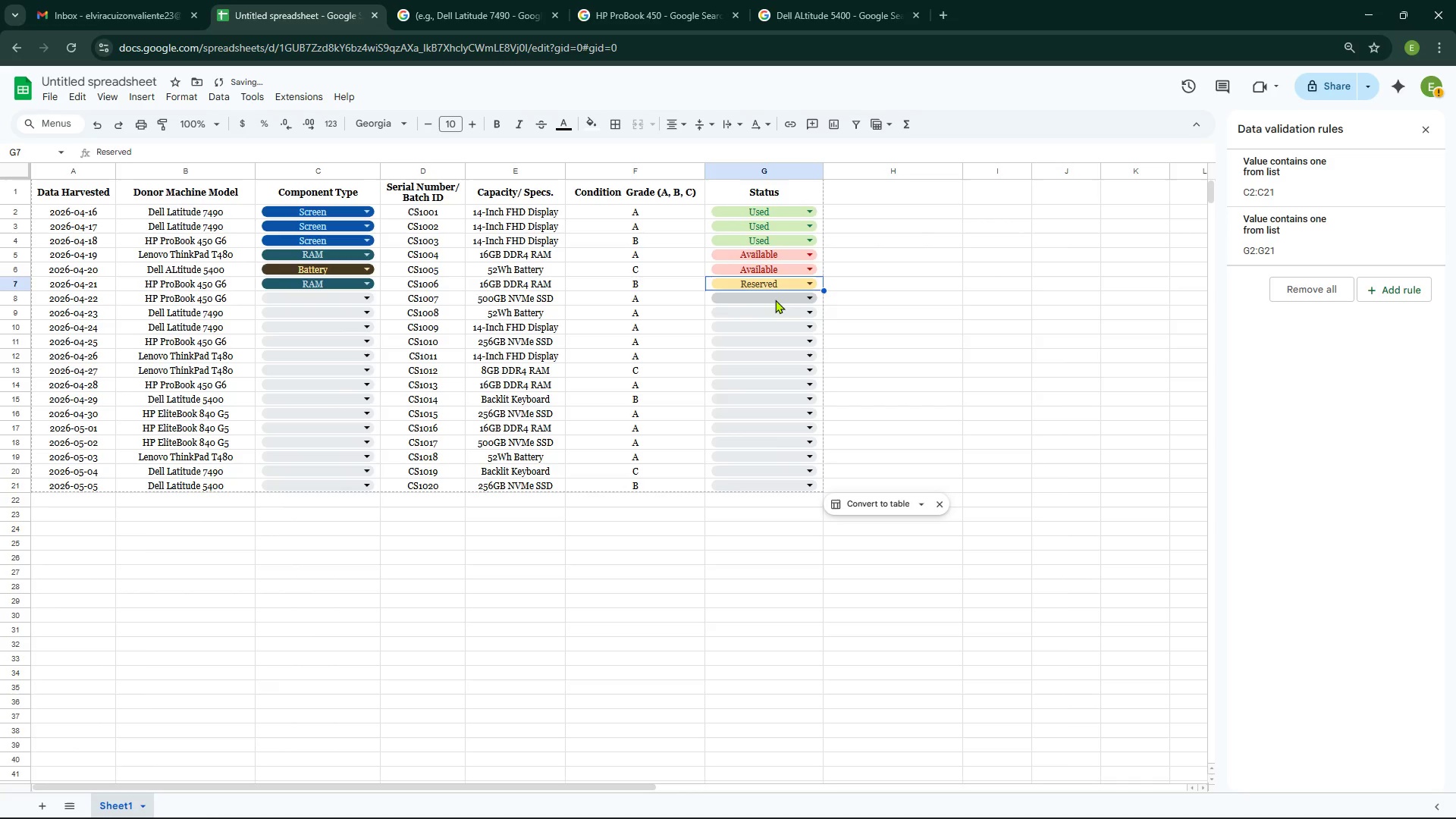 
left_click([775, 297])
 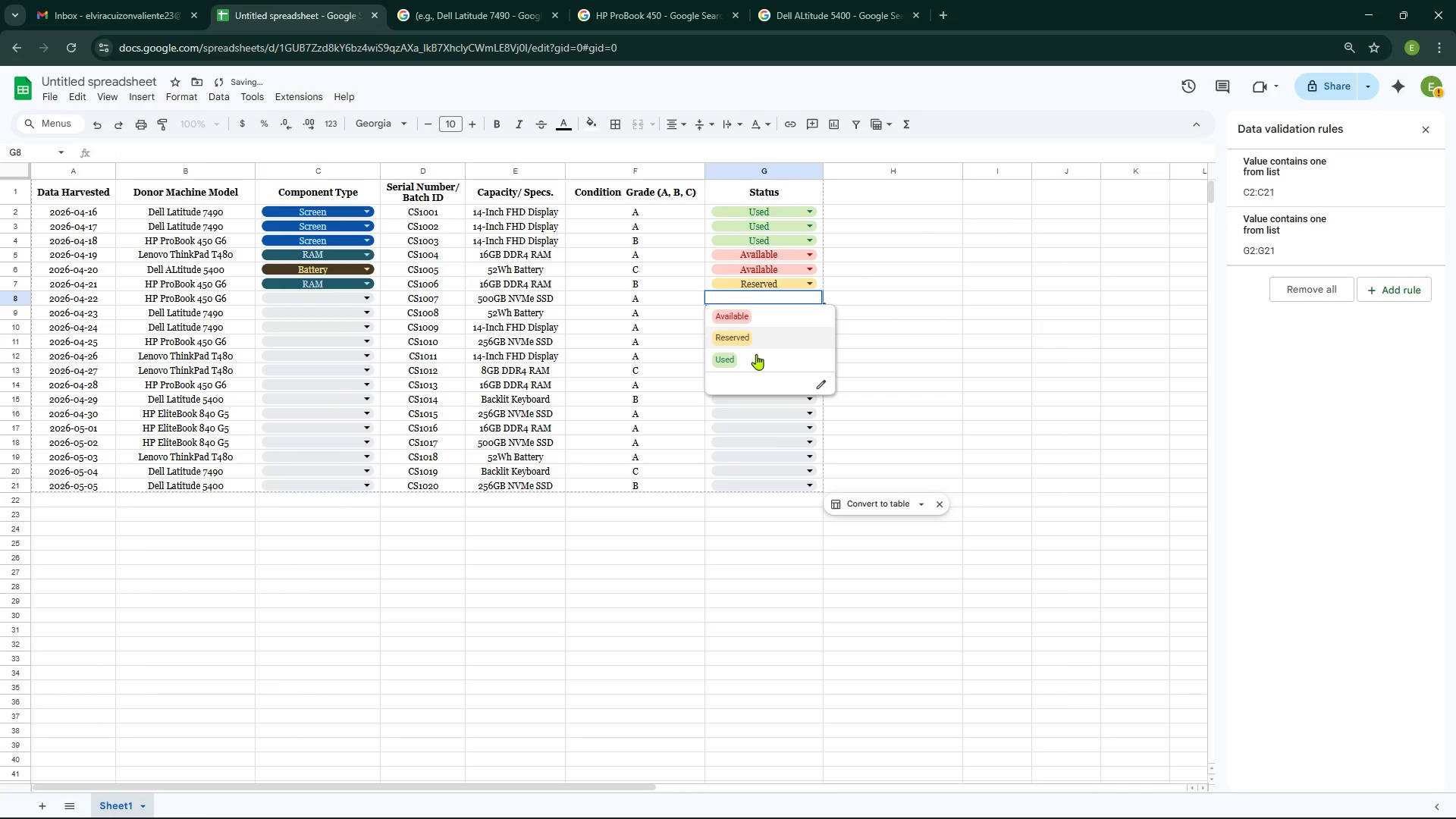 
left_click([751, 361])
 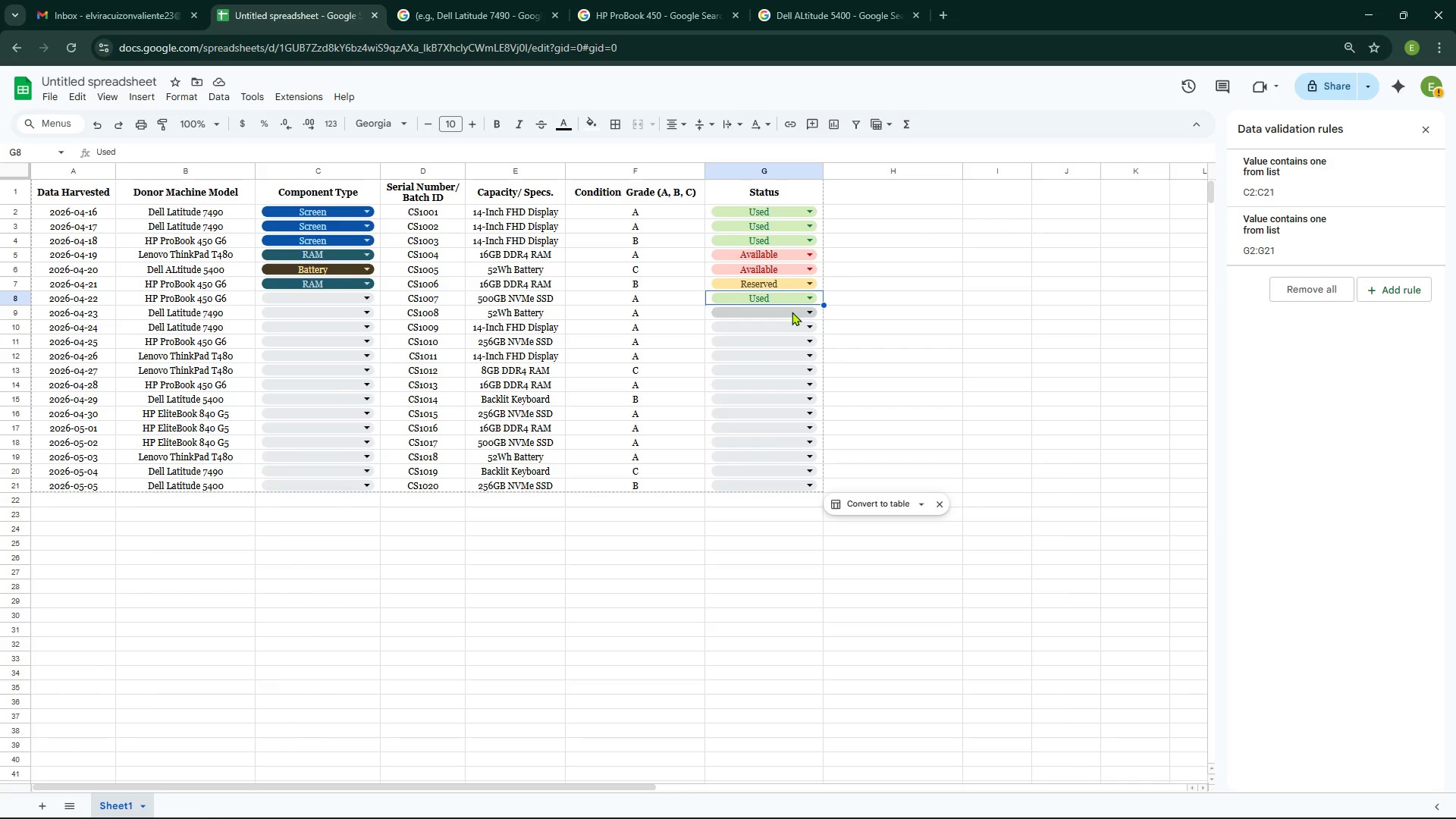 
wait(7.39)
 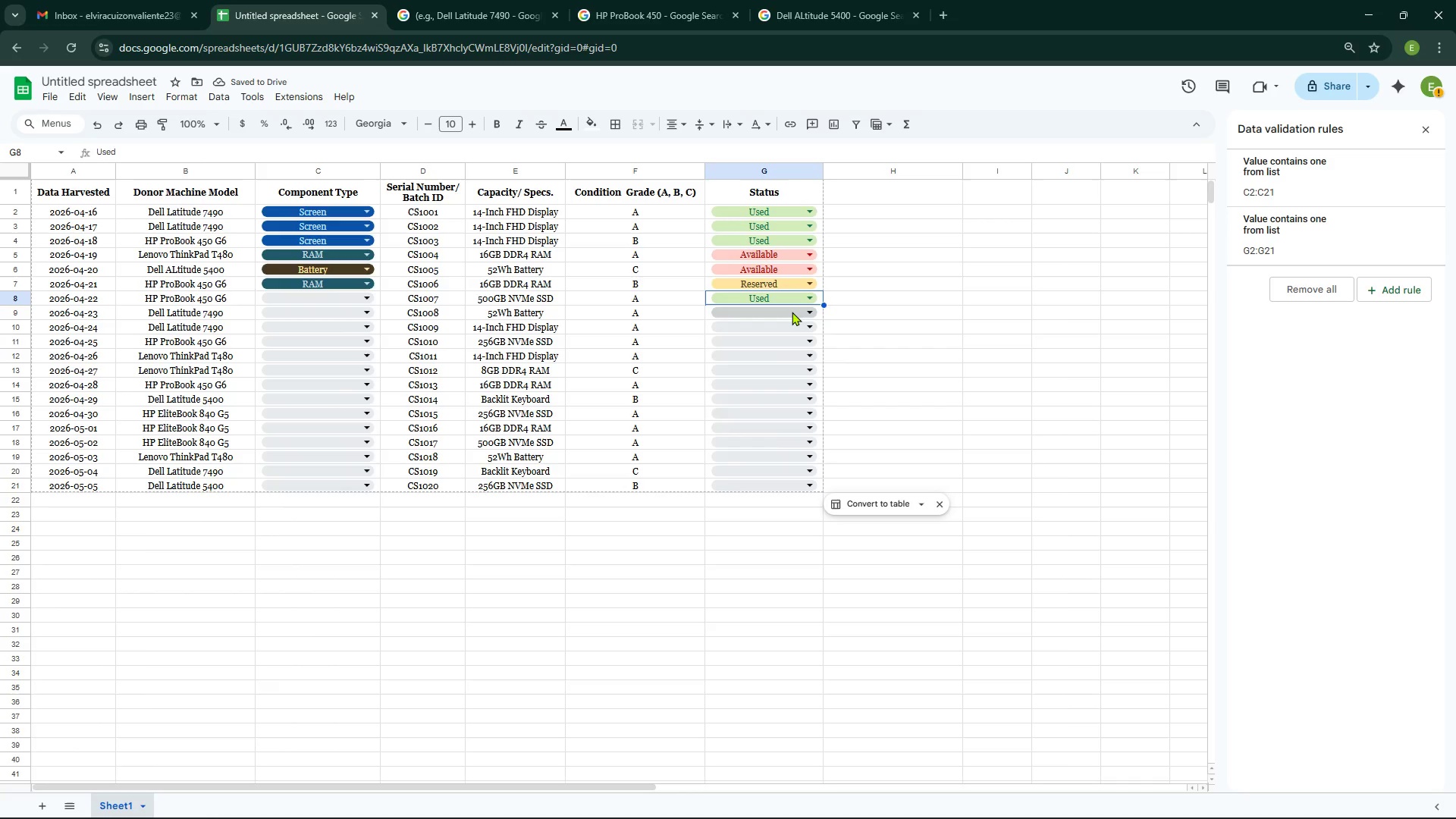 
left_click([770, 329])
 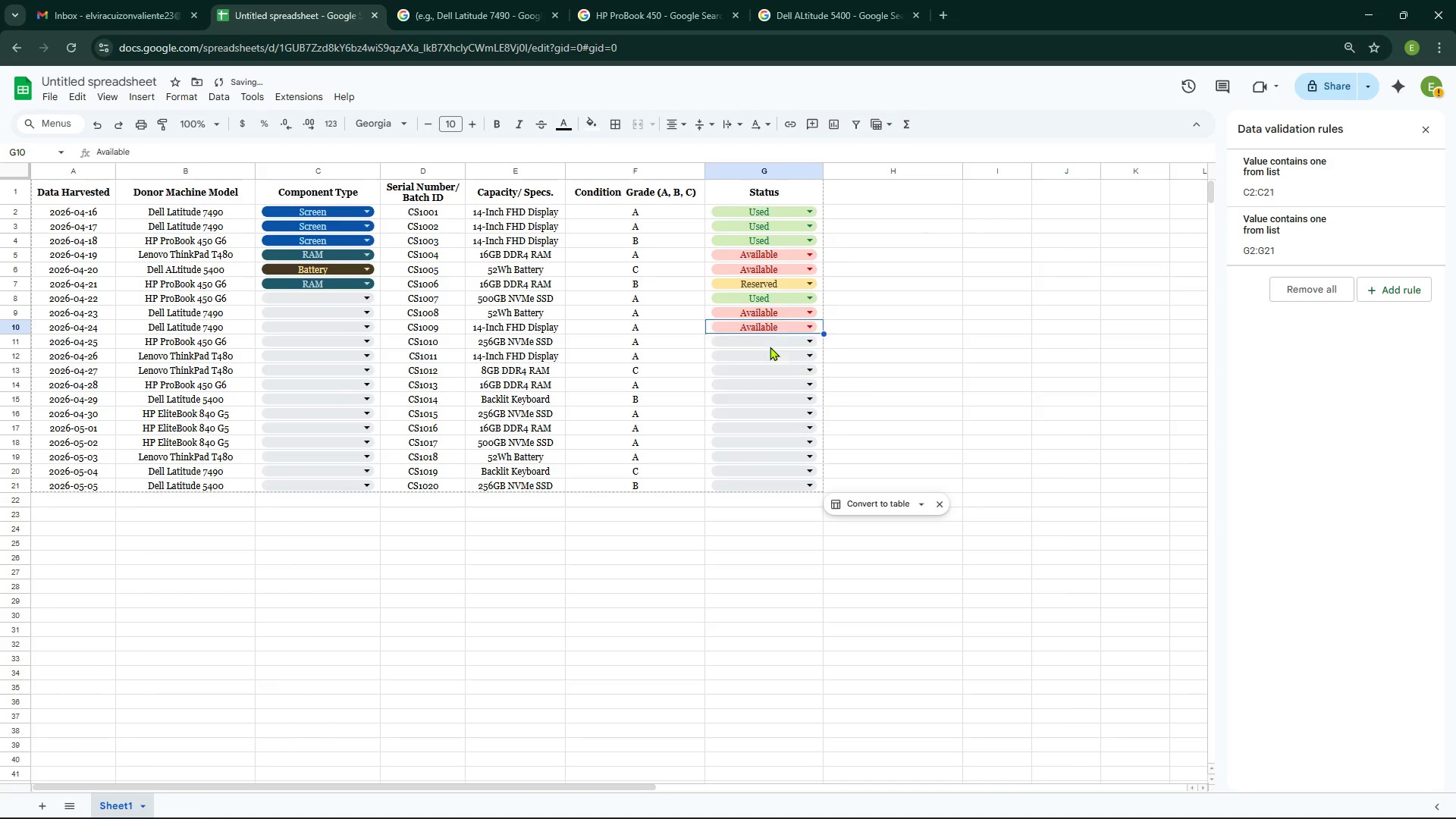 
double_click([768, 347])
 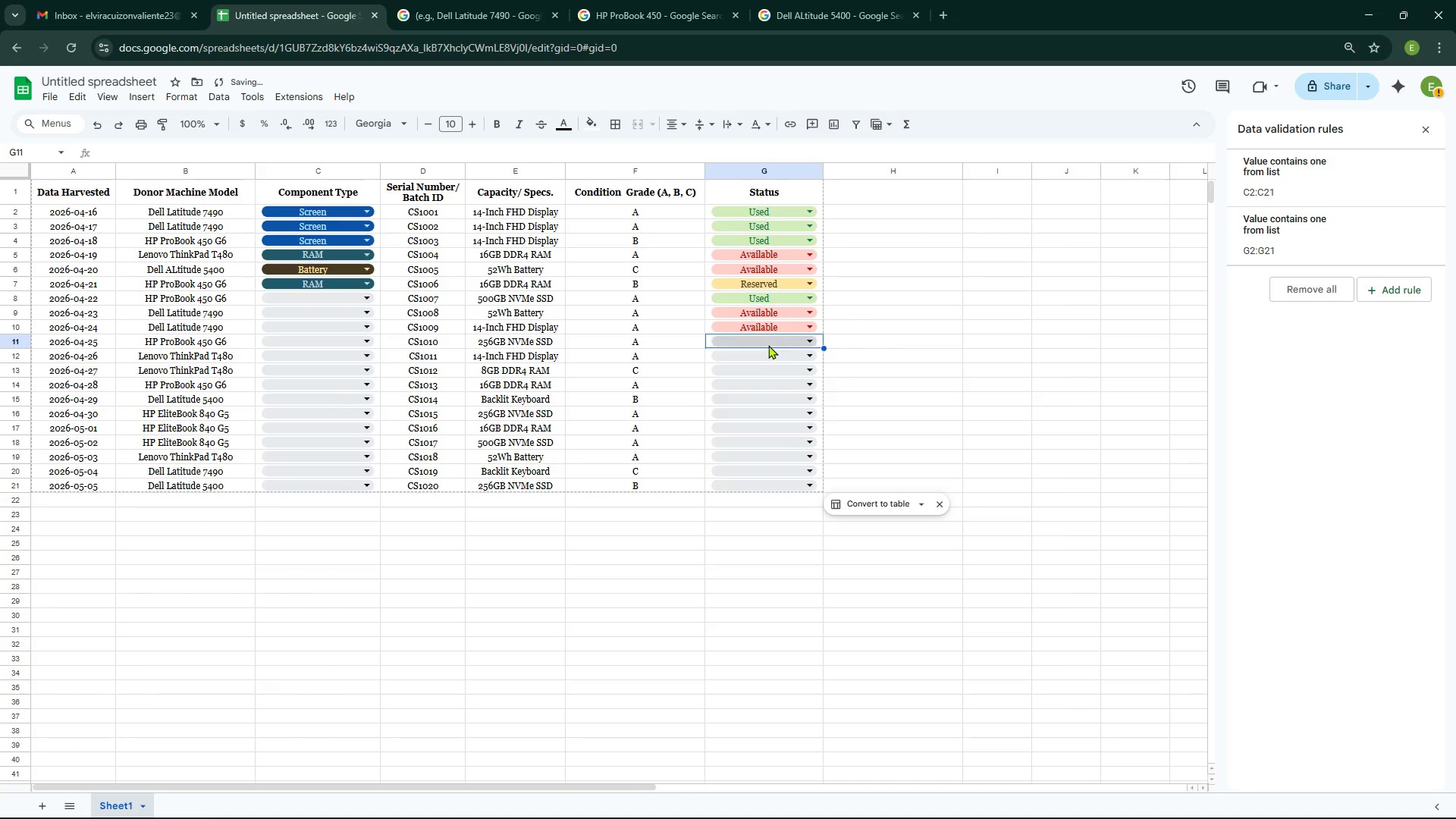 
left_click([768, 345])
 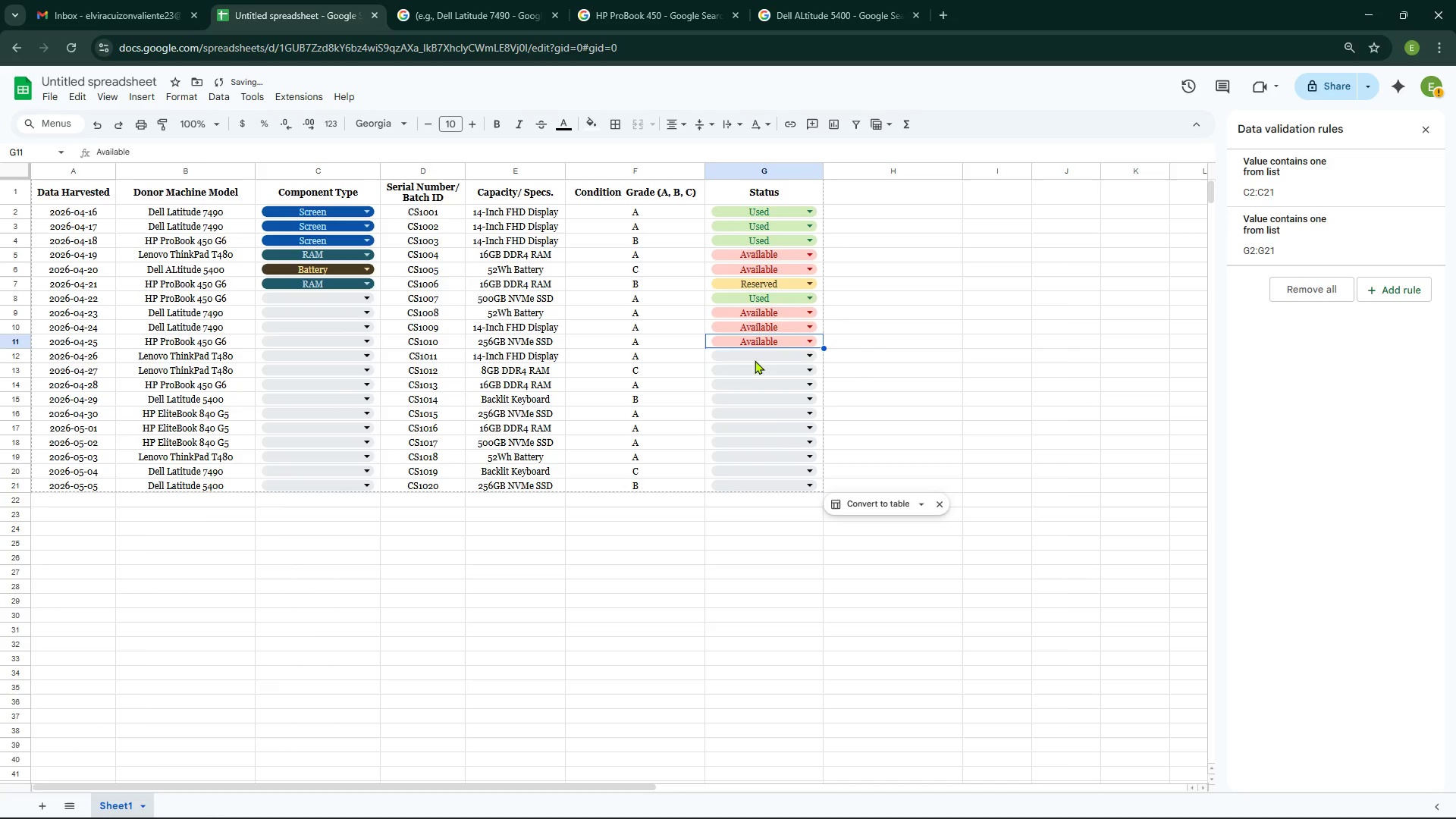 
double_click([755, 354])
 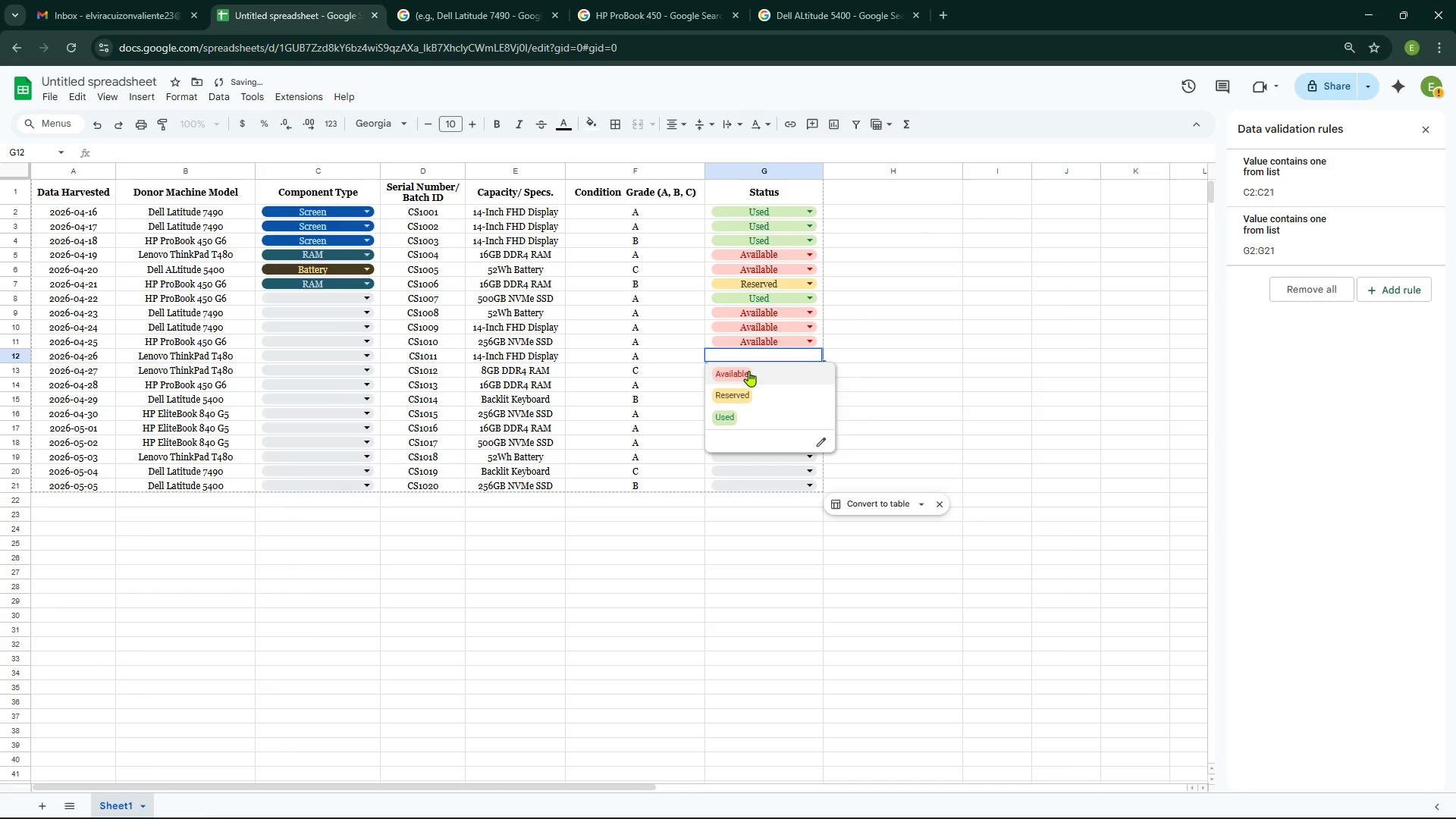 
left_click([748, 371])
 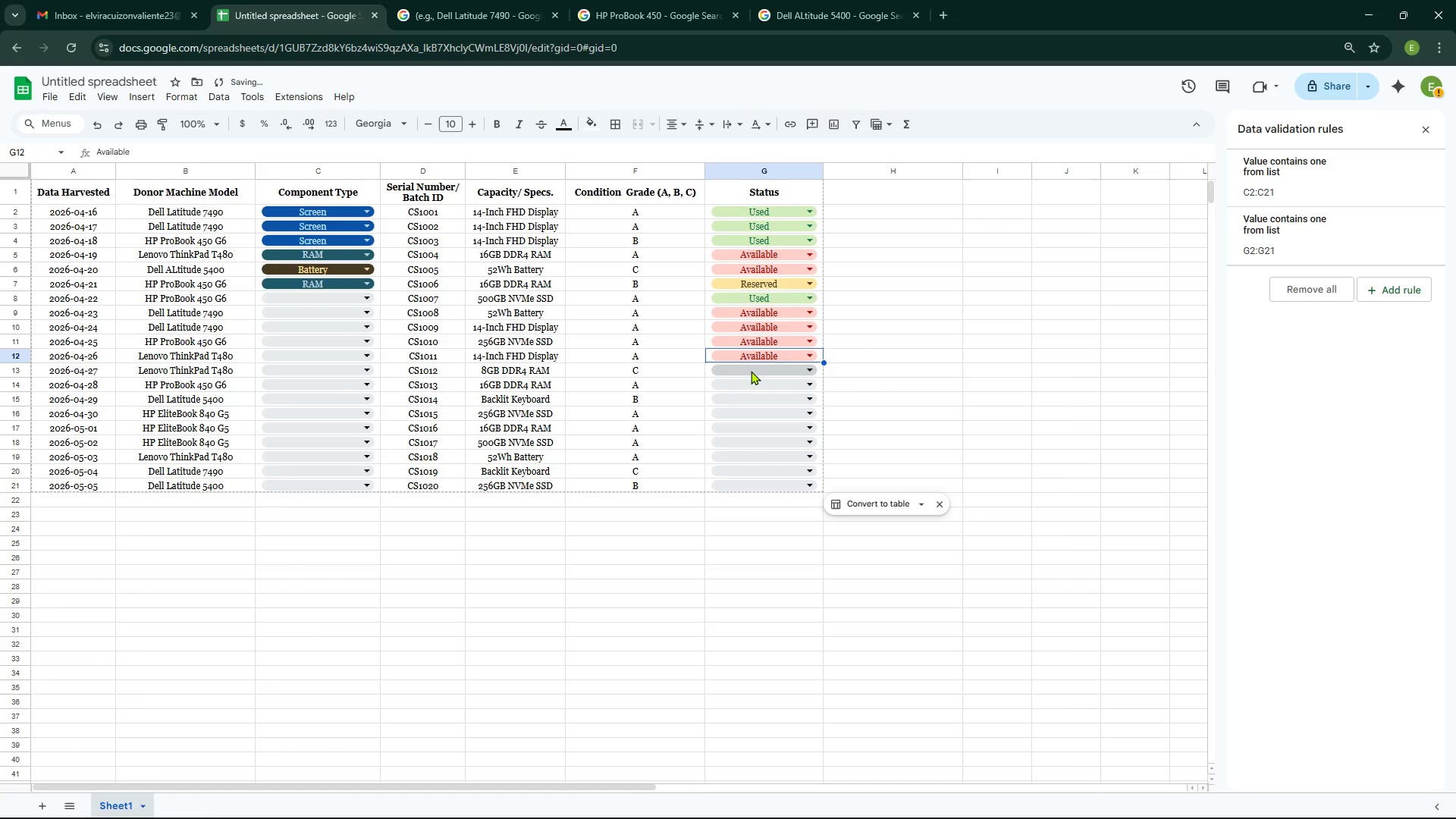 
left_click([751, 371])
 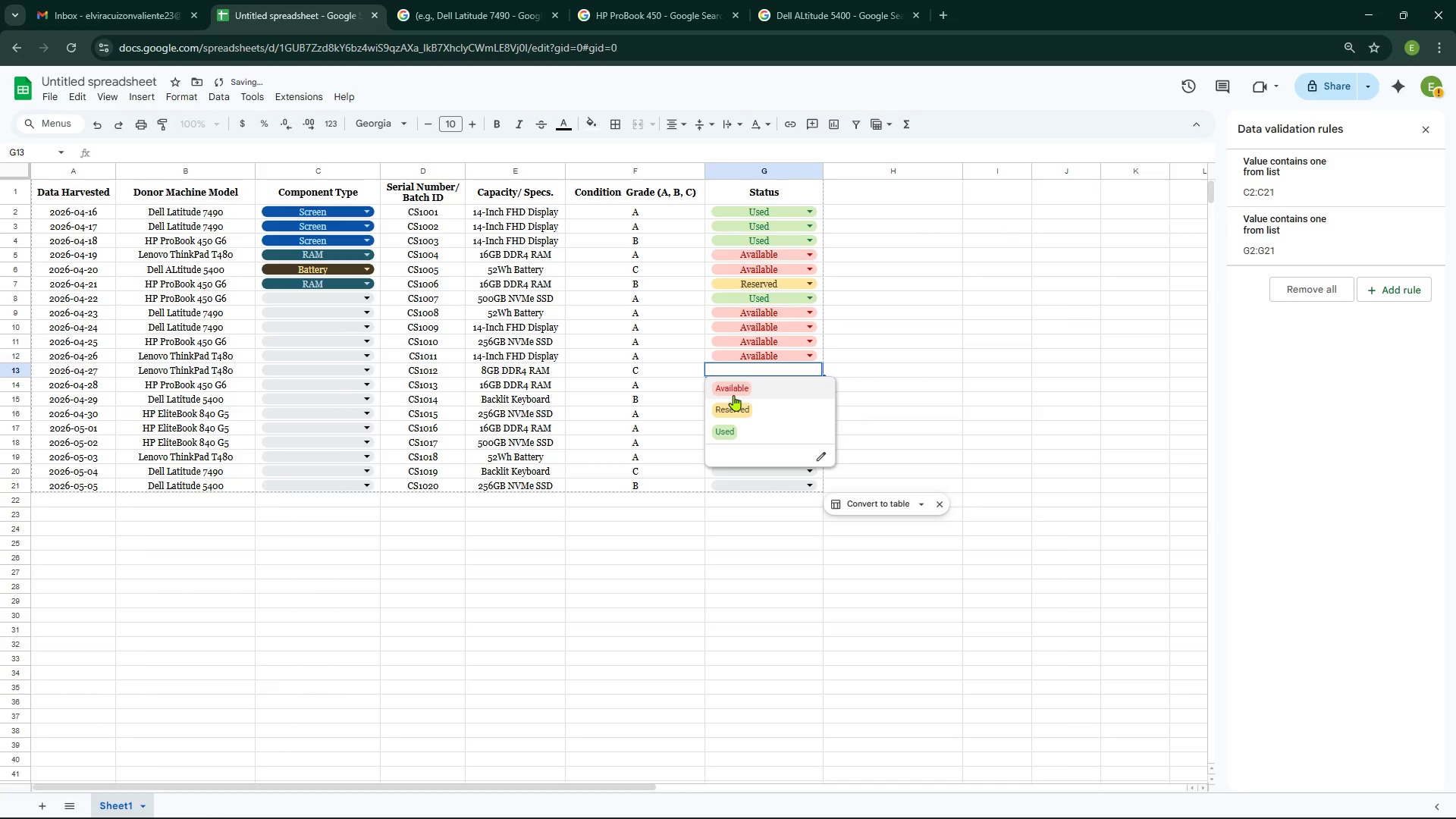 
left_click([733, 394])
 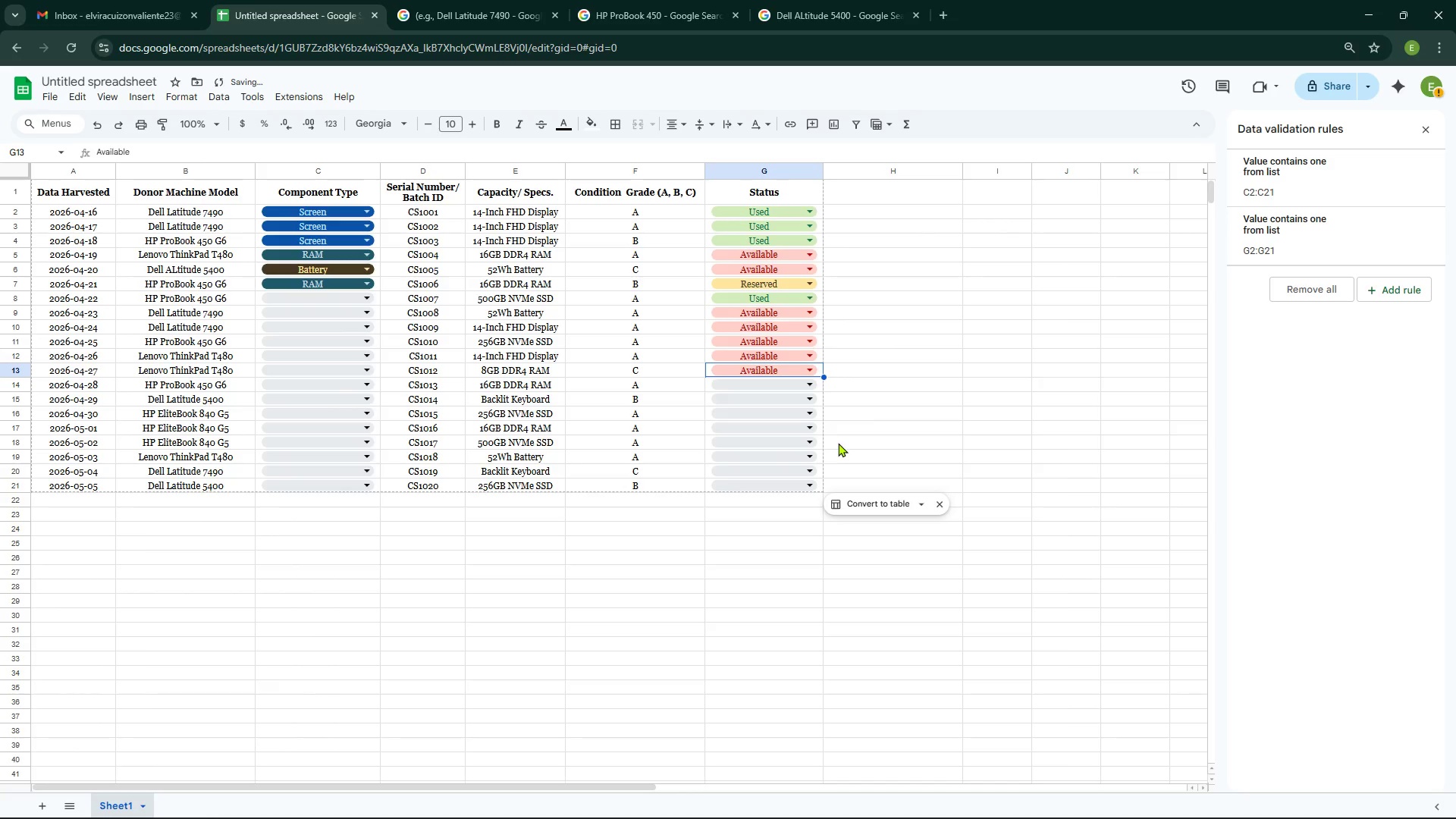 
left_click([783, 382])
 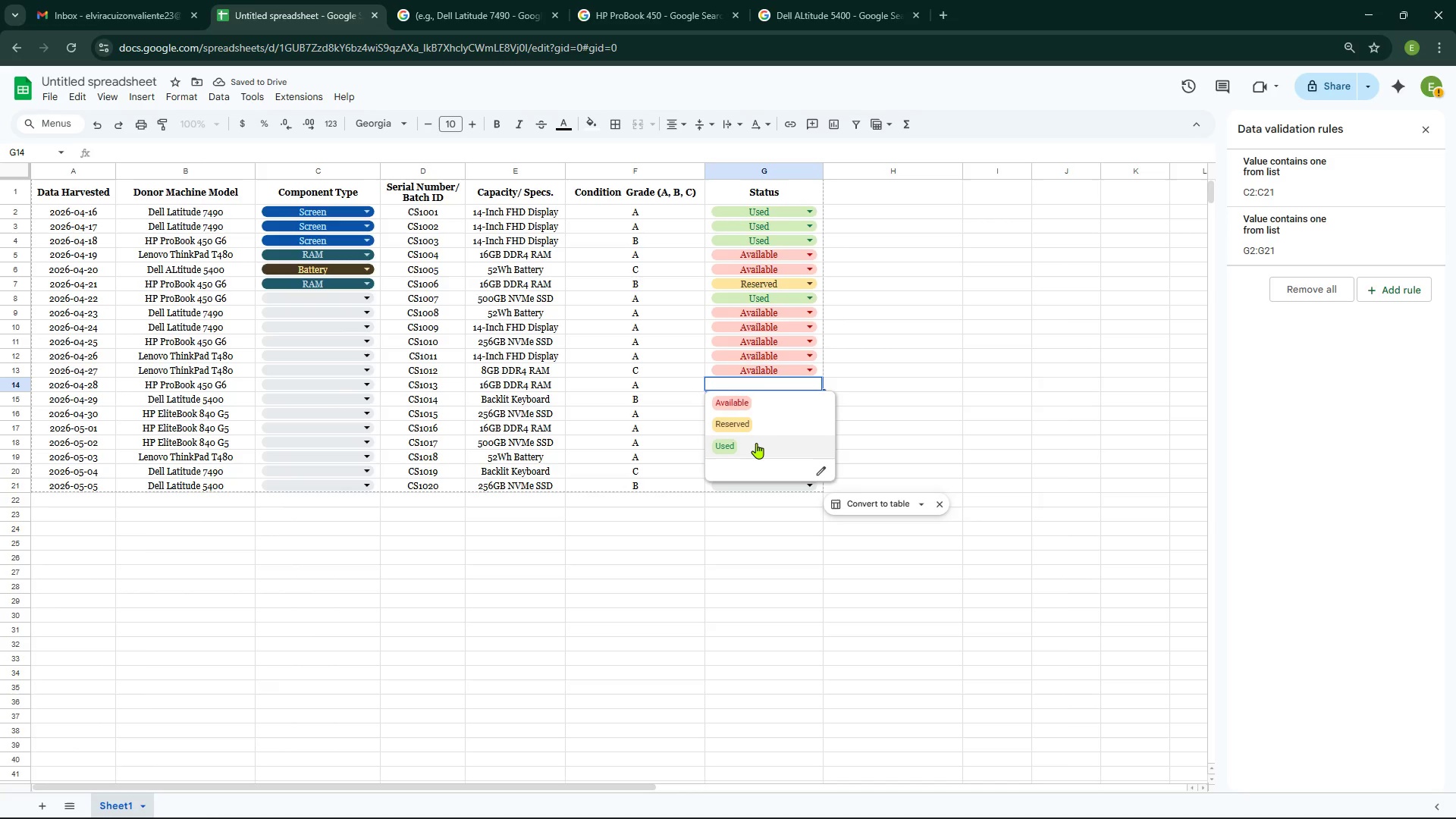 
left_click([756, 445])
 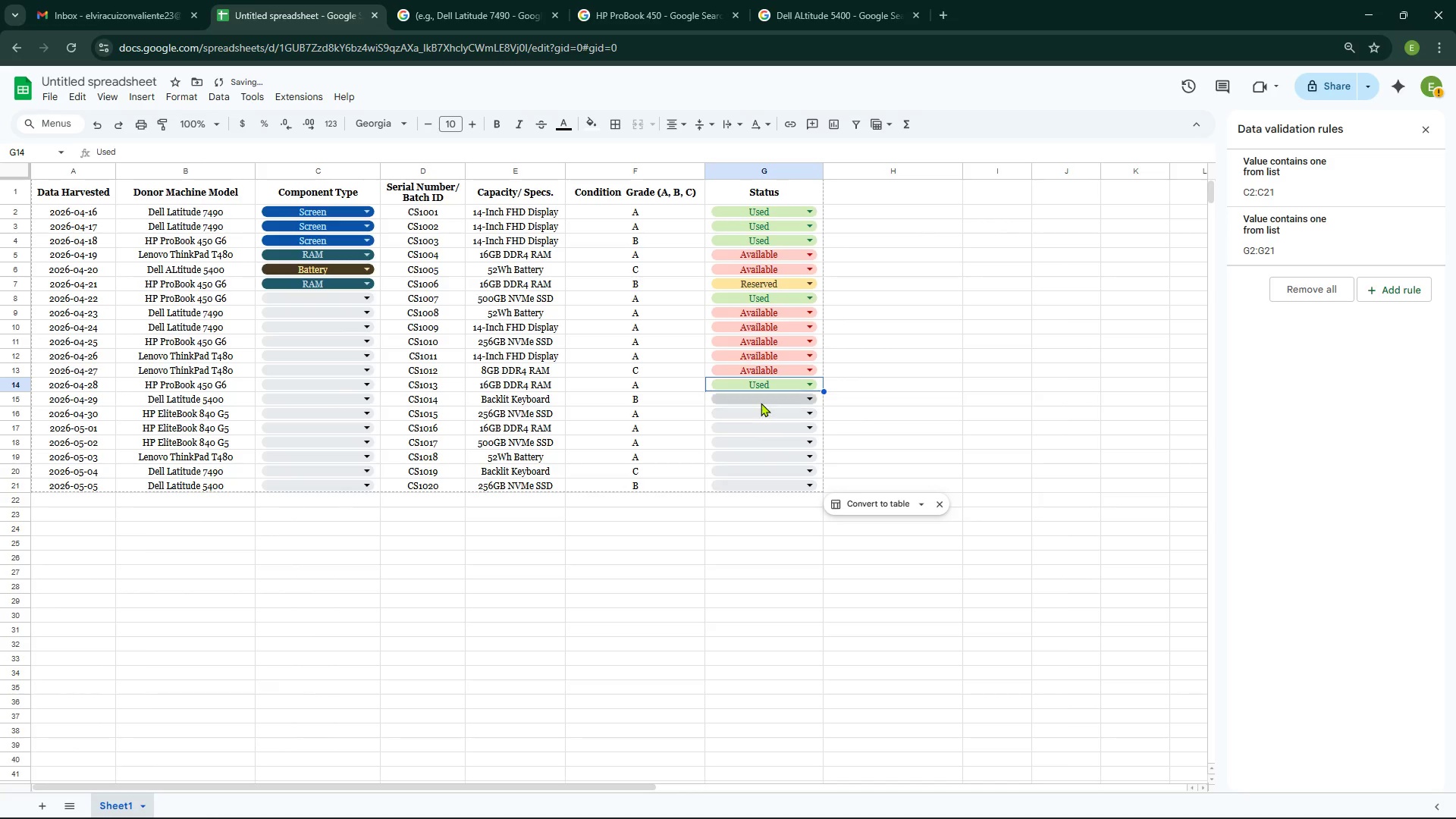 
left_click([761, 403])
 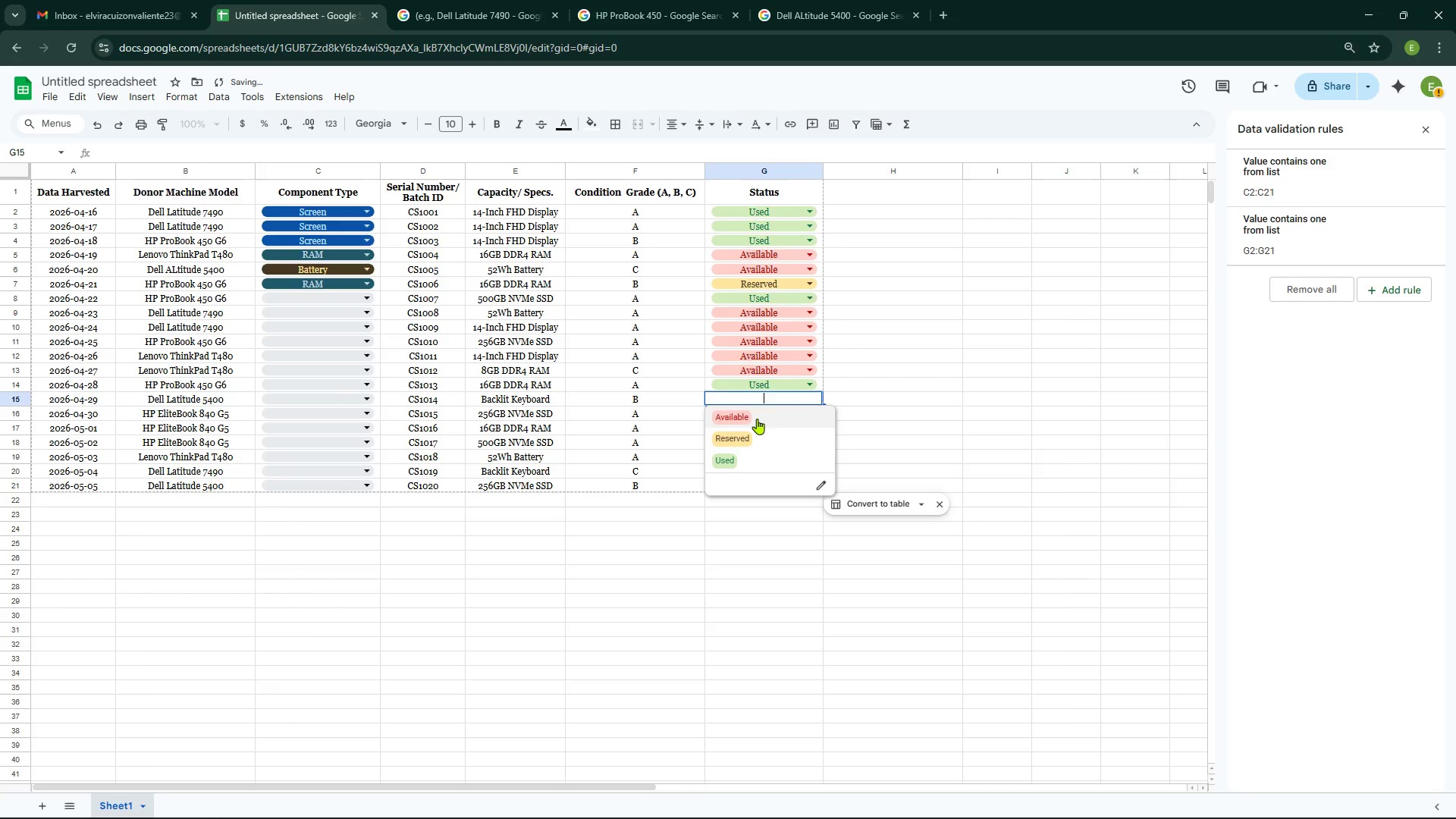 
left_click([758, 416])
 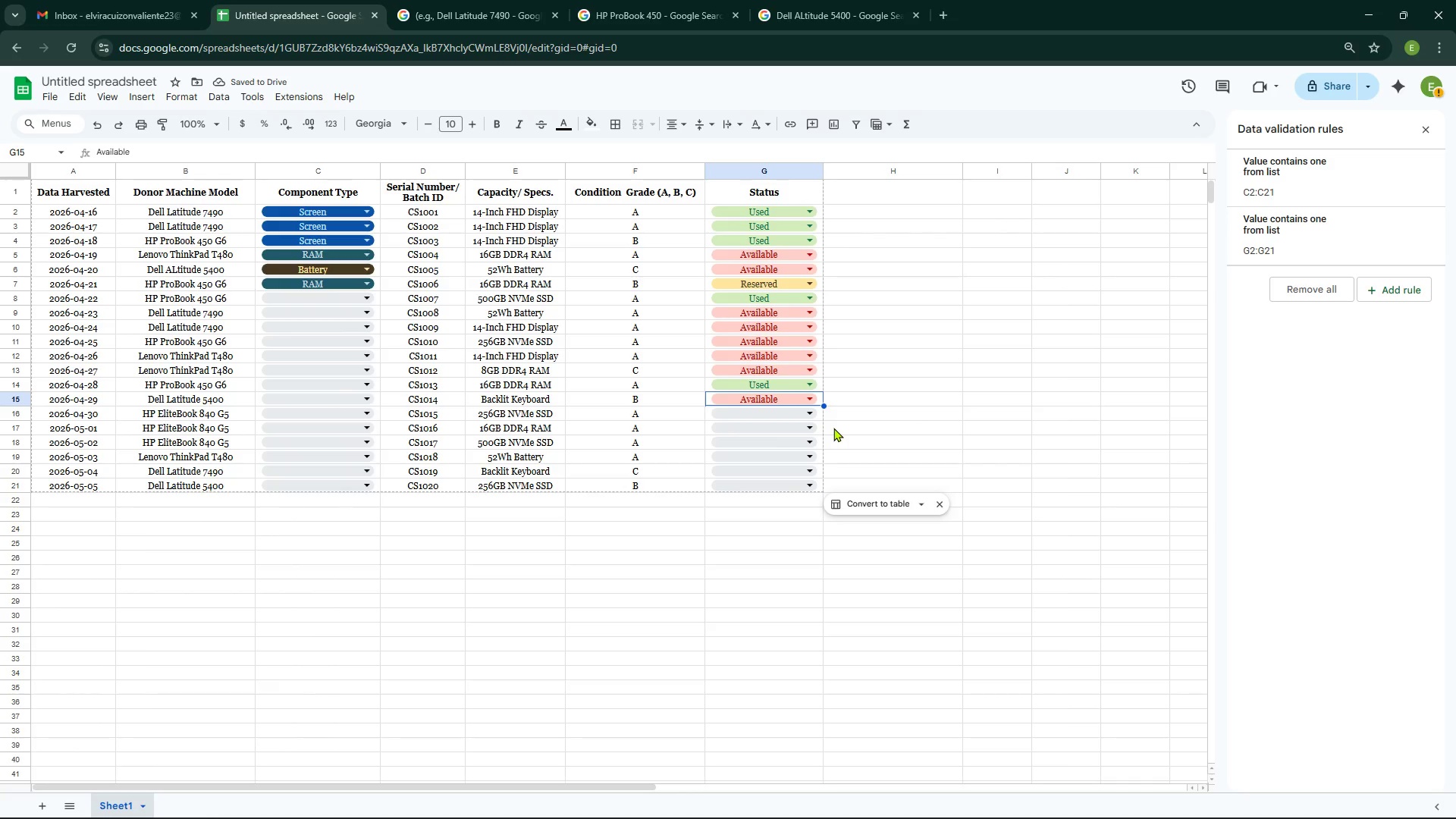 
left_click([784, 413])
 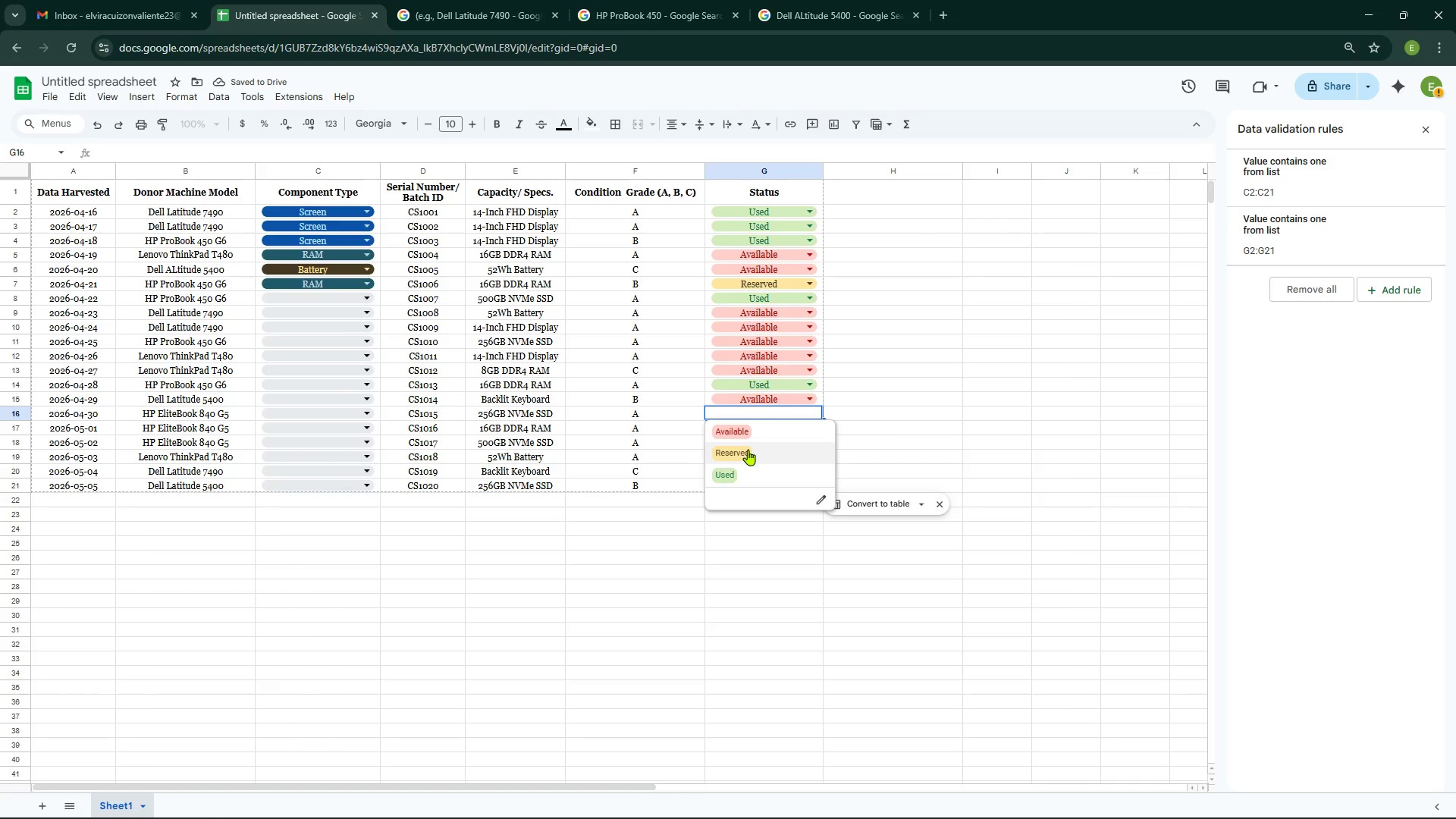 
left_click([748, 450])
 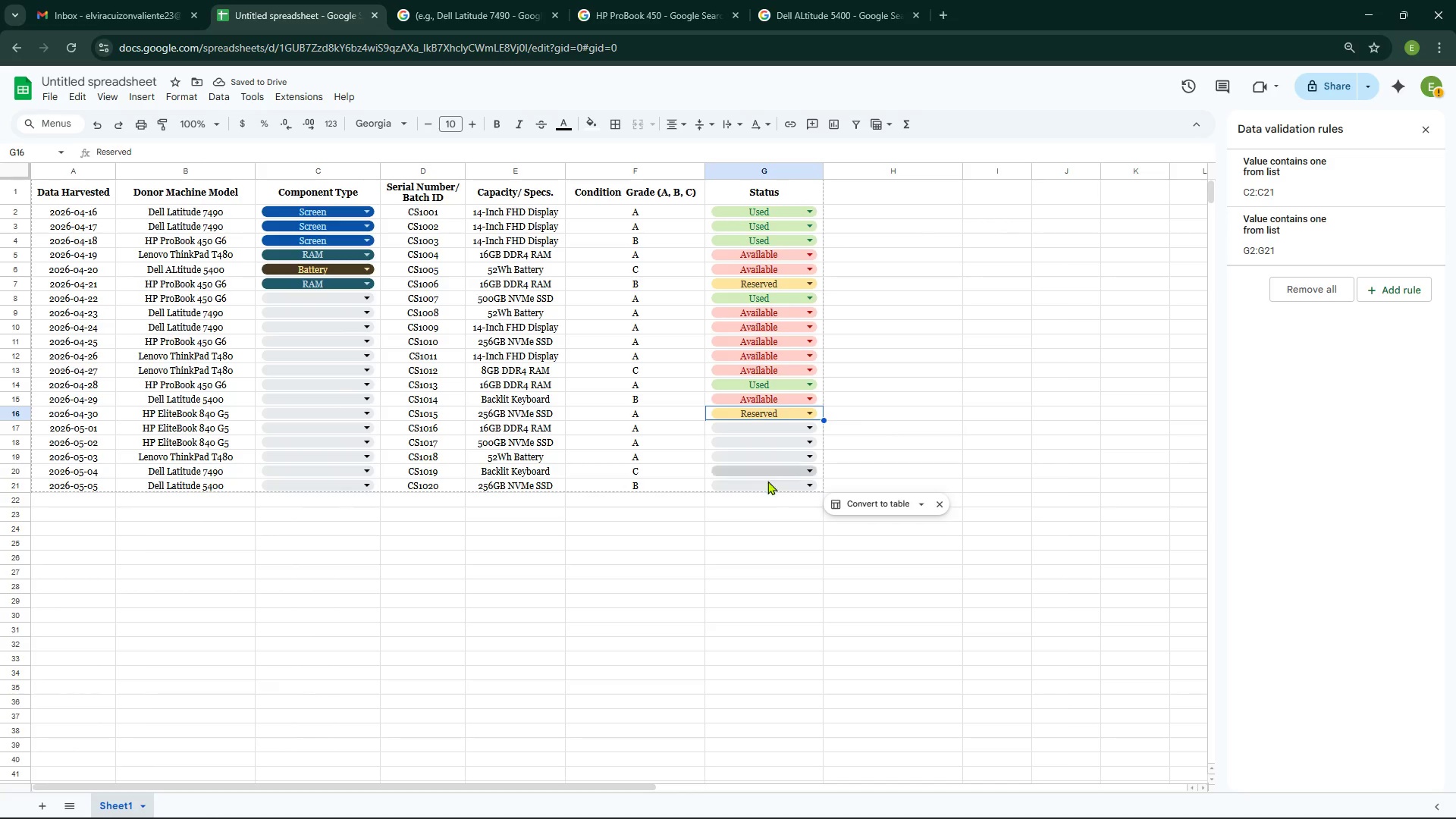 
wait(5.12)
 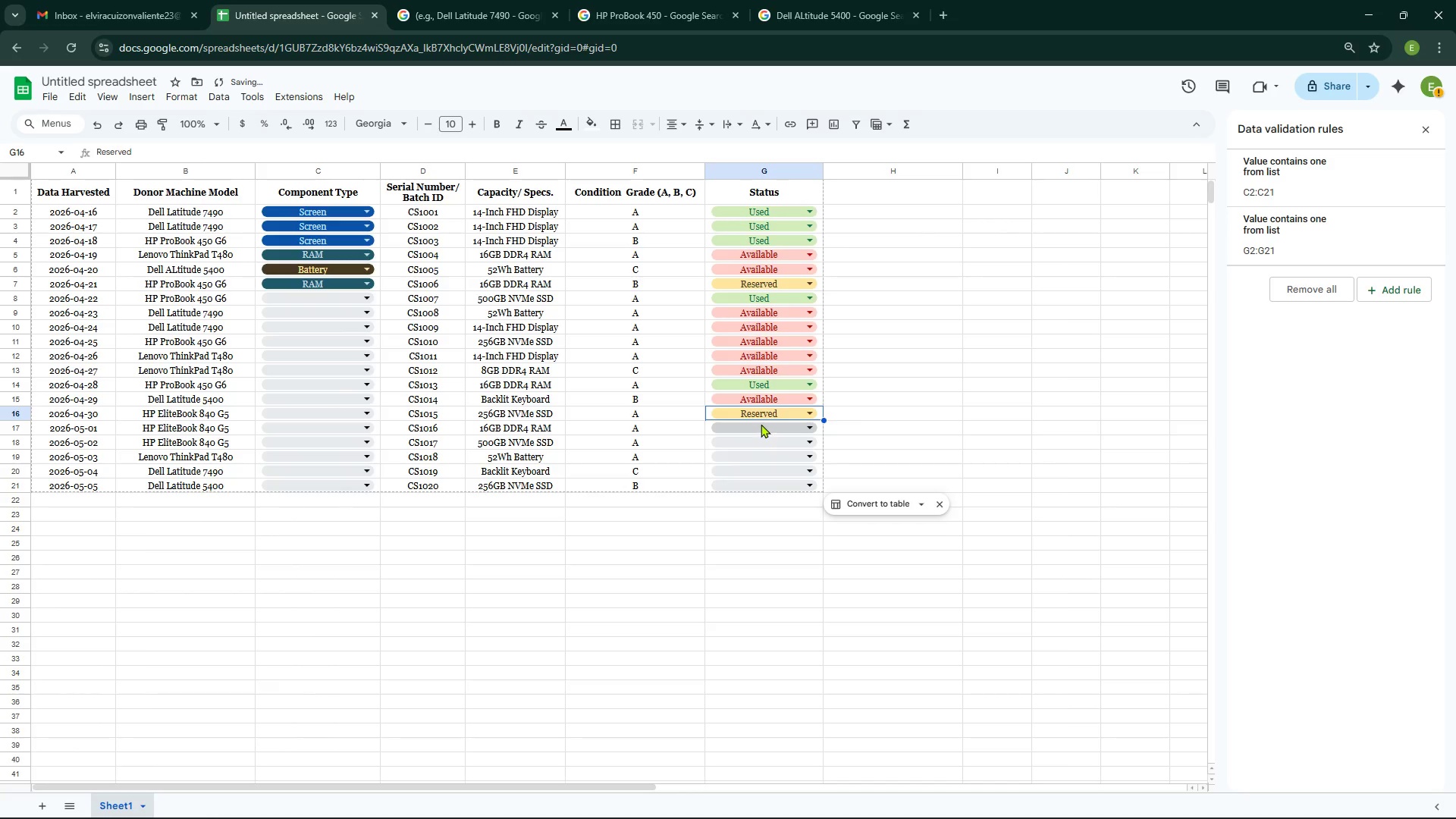 
left_click([756, 483])
 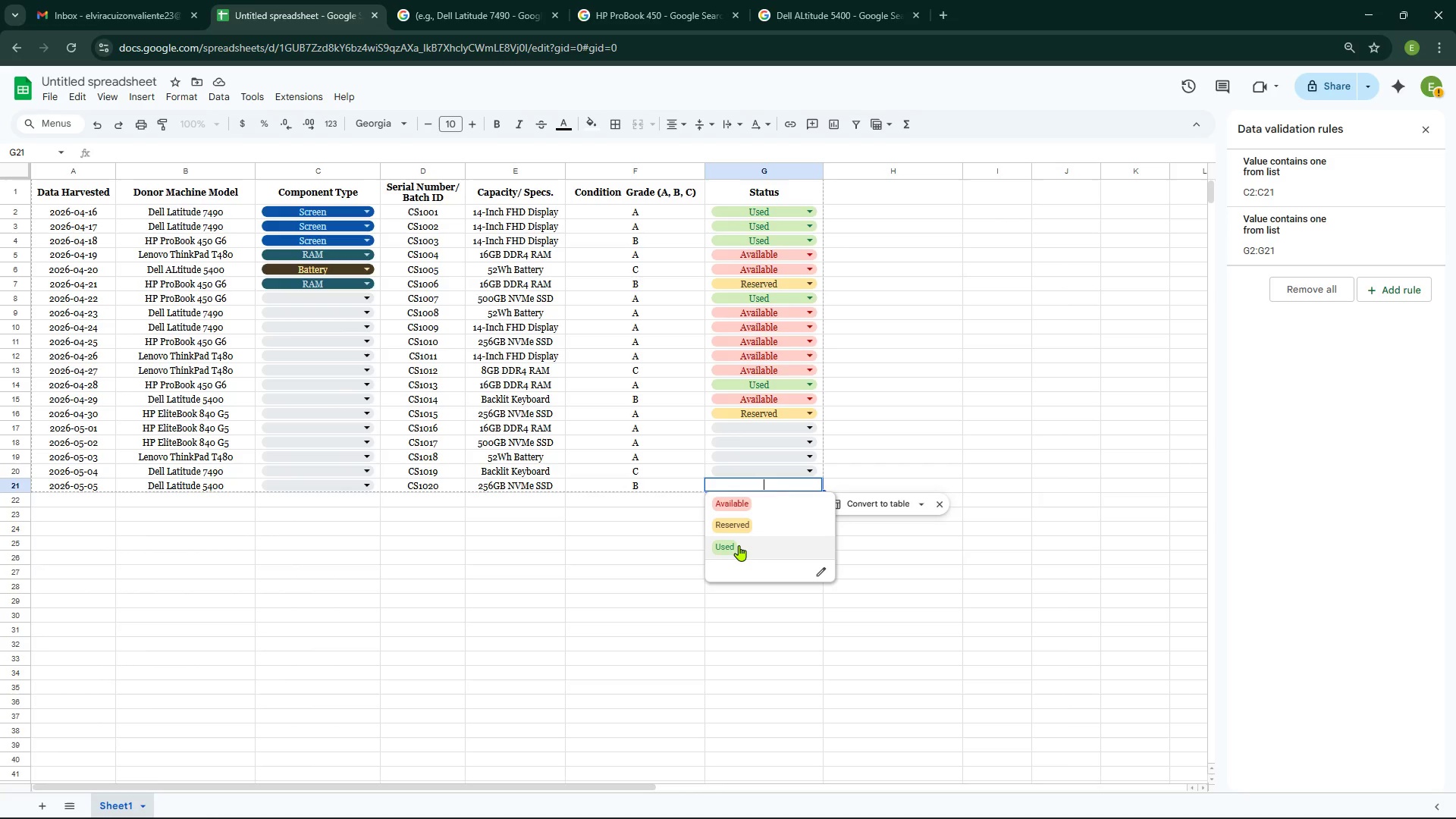 
left_click([739, 545])
 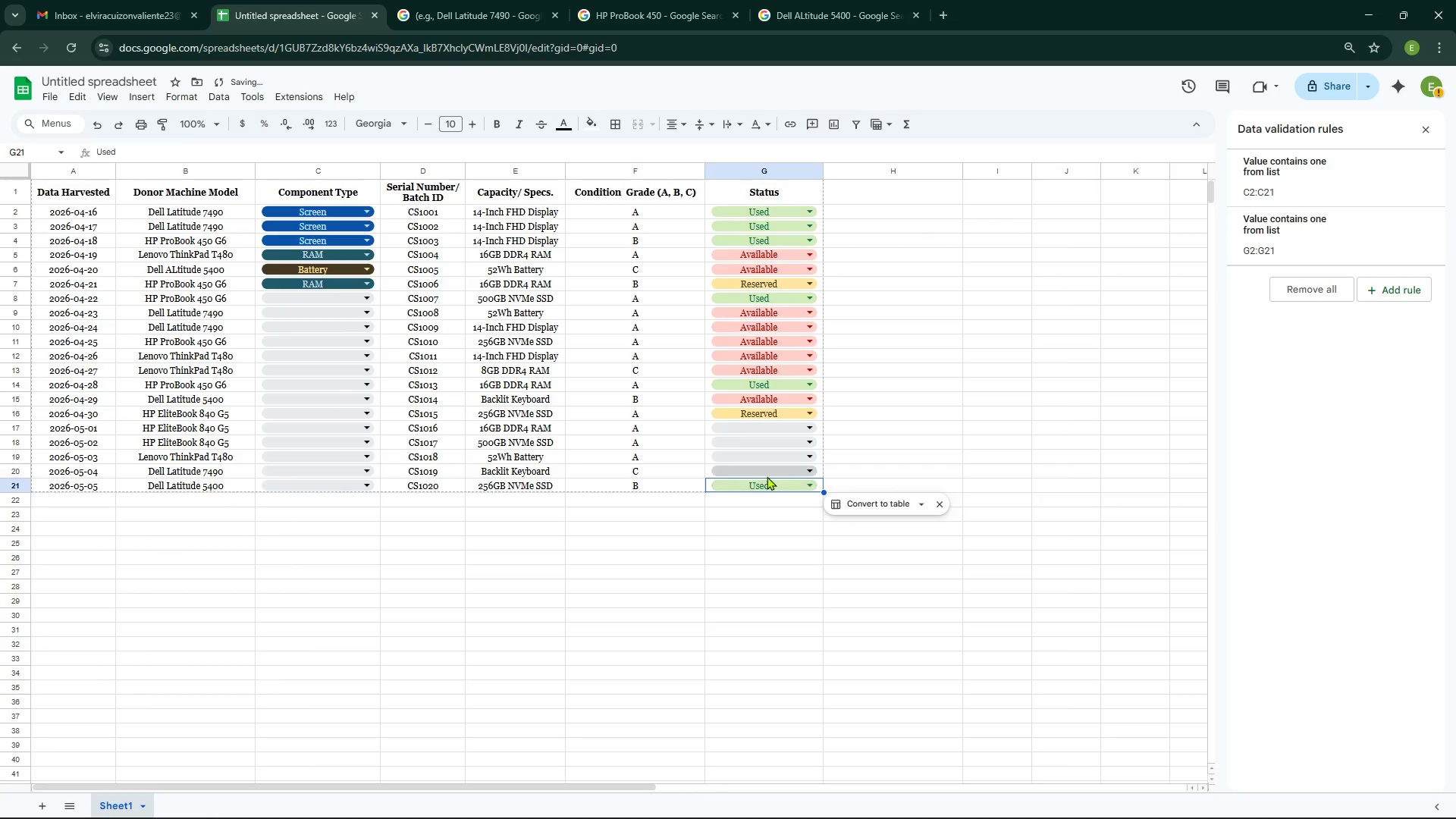 
left_click([767, 476])
 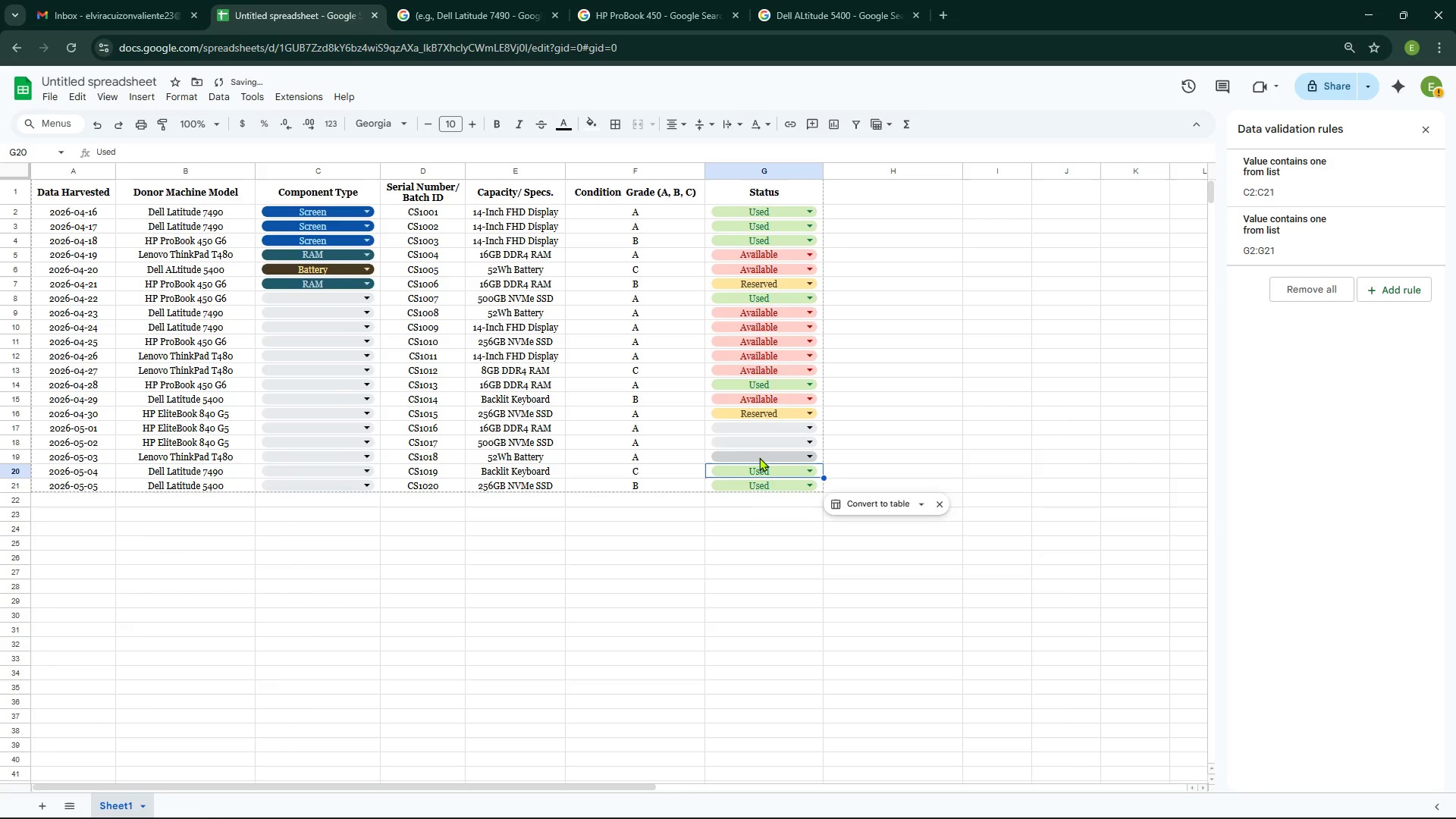 
double_click([759, 455])
 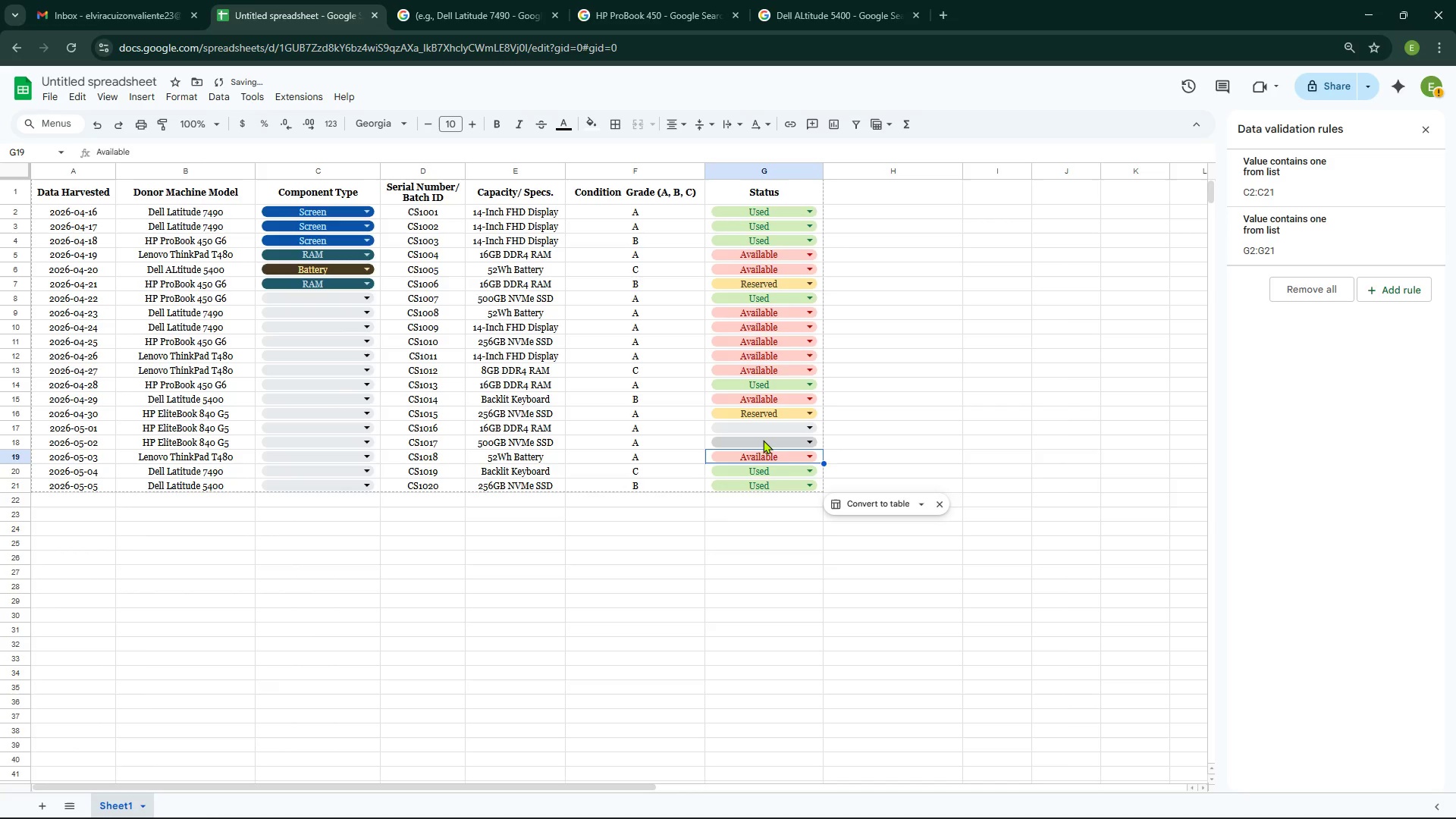 
double_click([763, 438])
 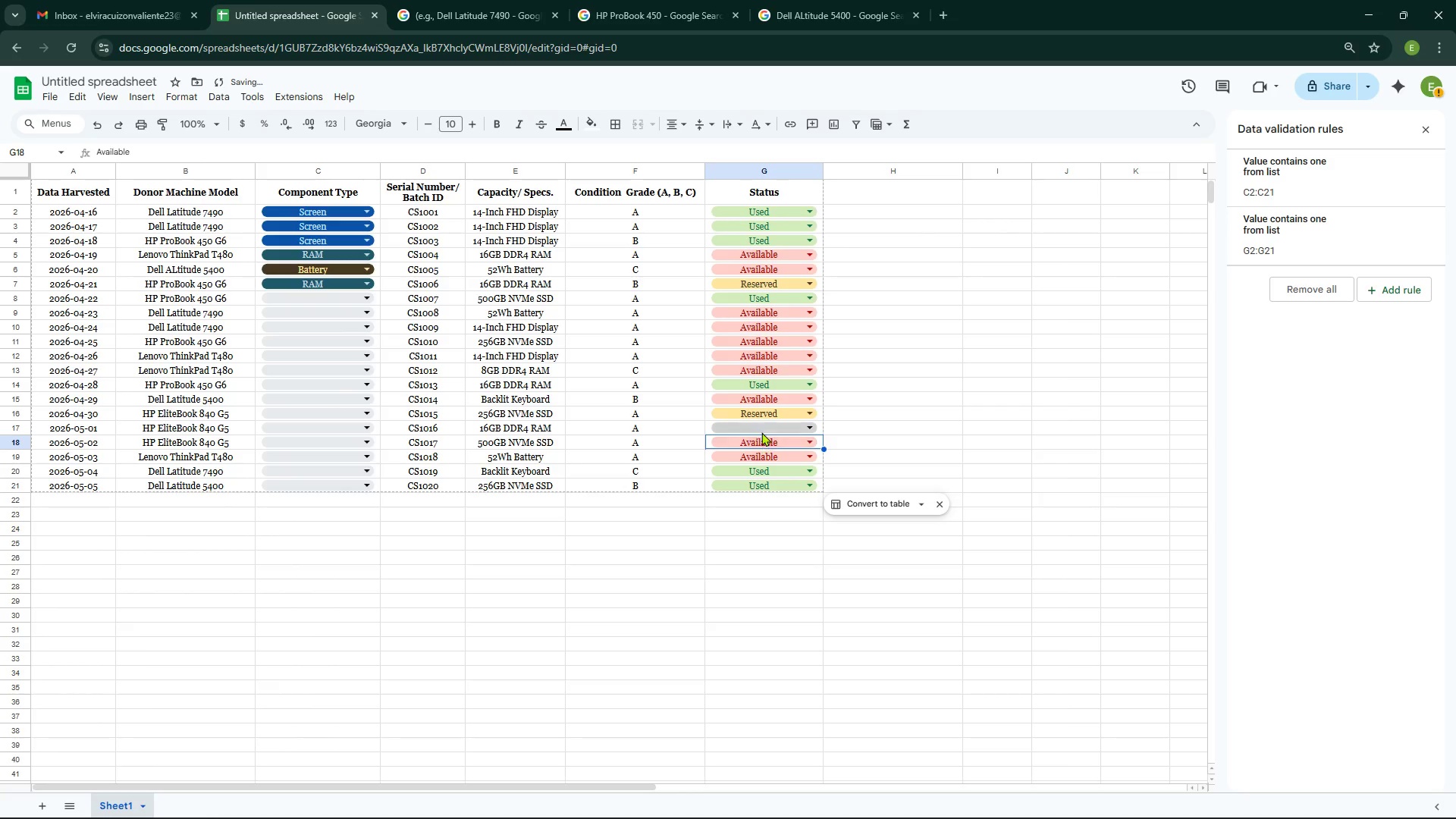 
double_click([761, 431])
 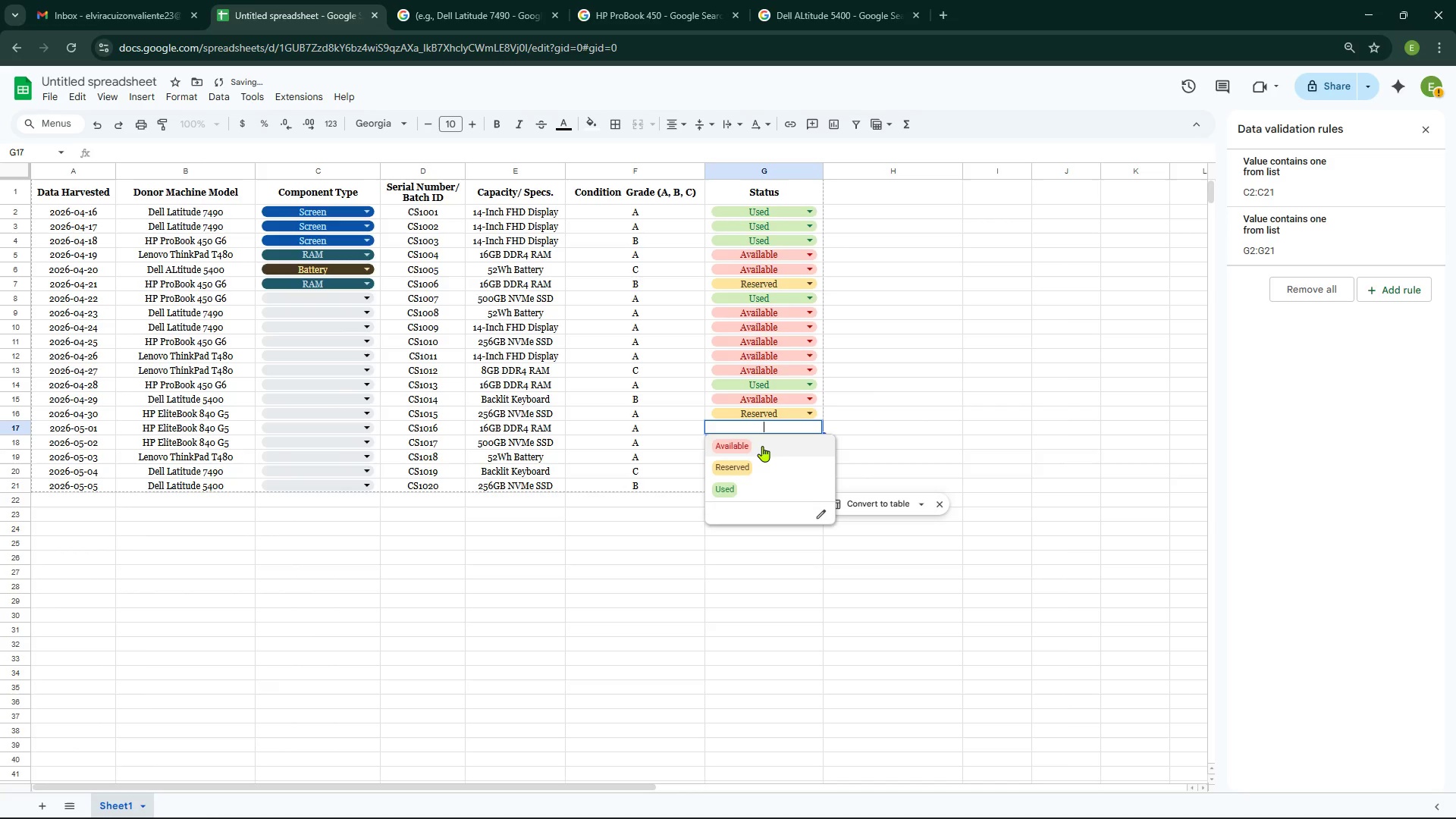 
left_click([762, 446])
 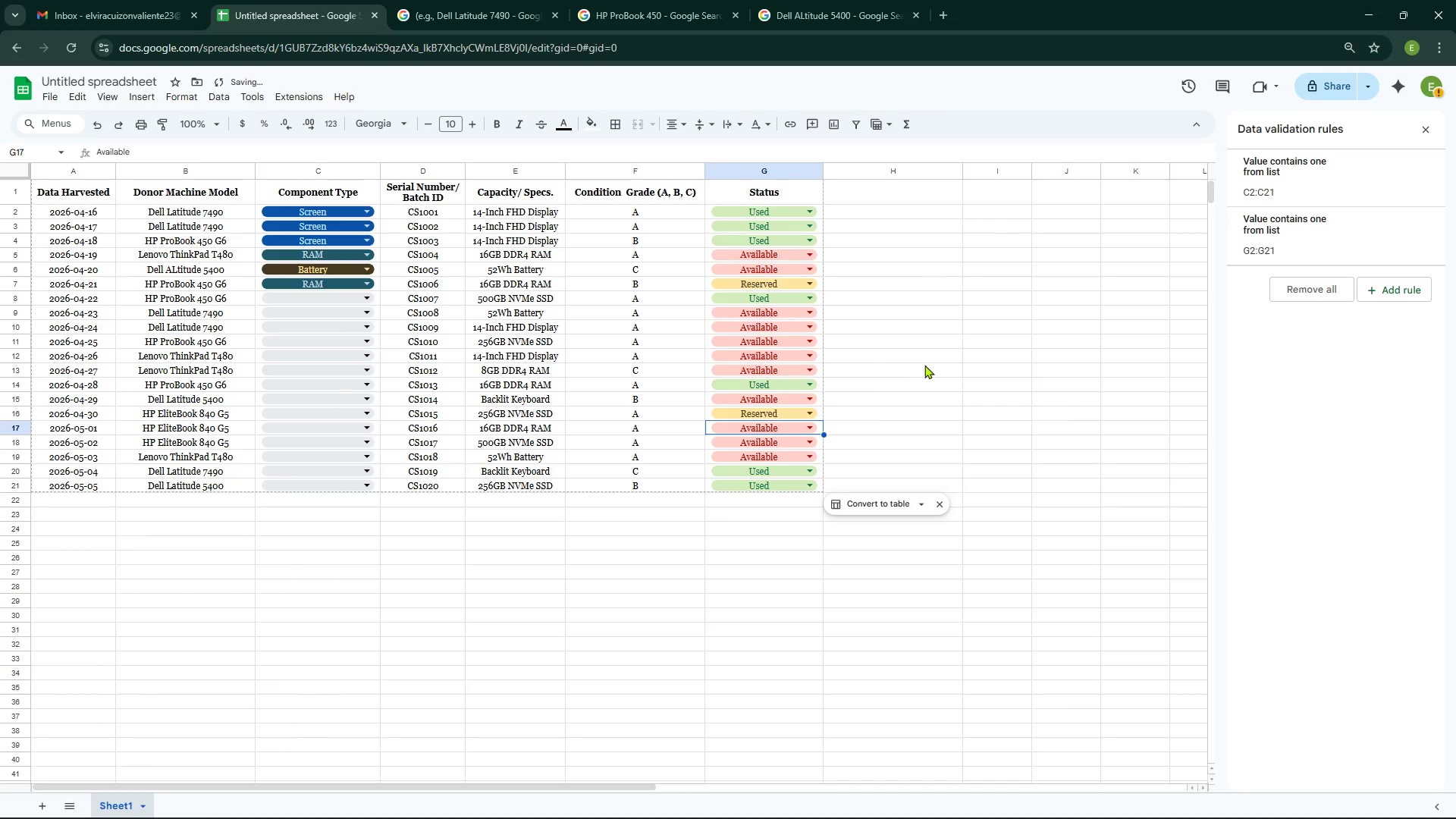 
left_click_drag(start_coordinate=[927, 365], to_coordinate=[925, 360])
 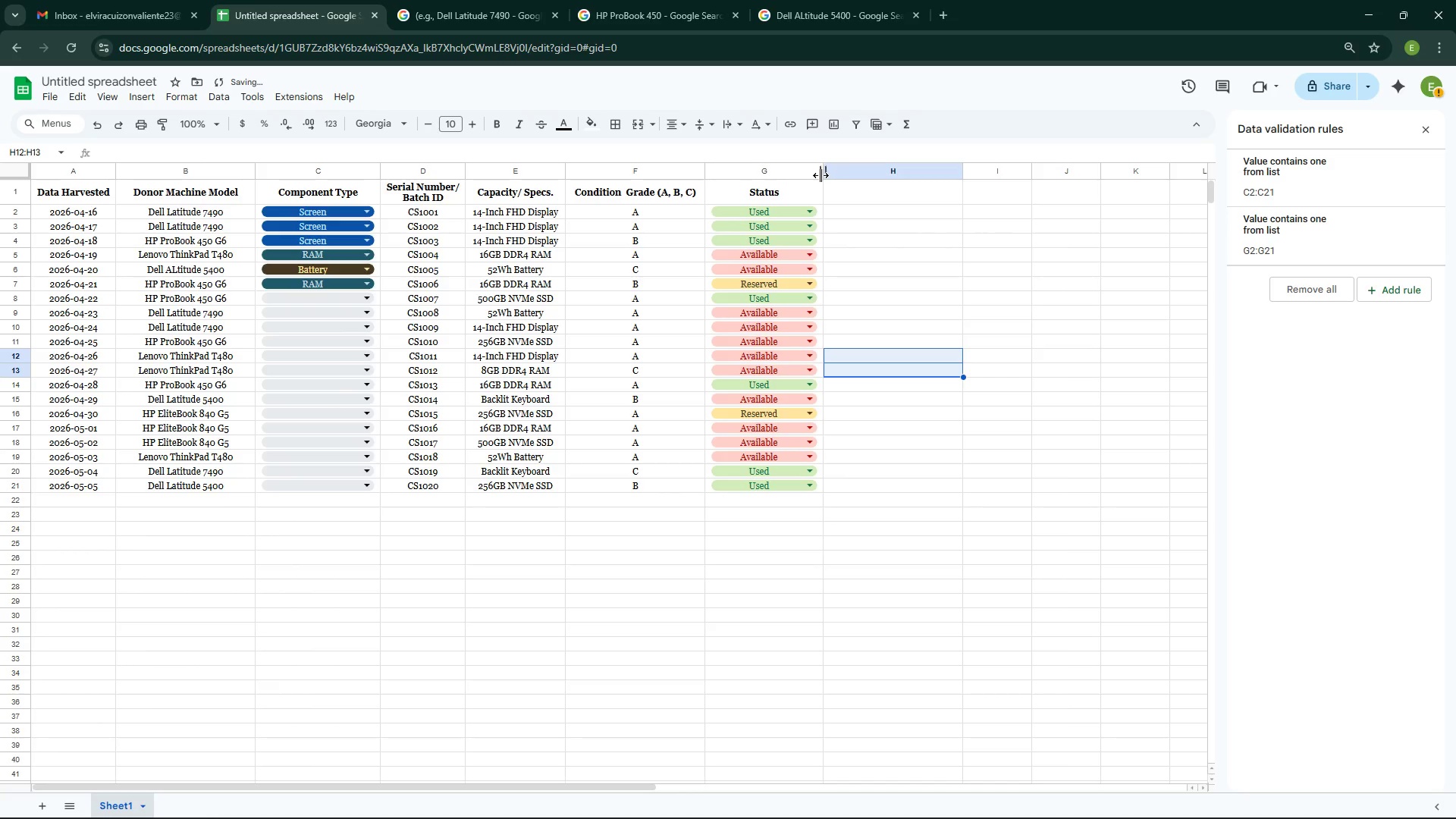 
left_click_drag(start_coordinate=[823, 174], to_coordinate=[808, 173])
 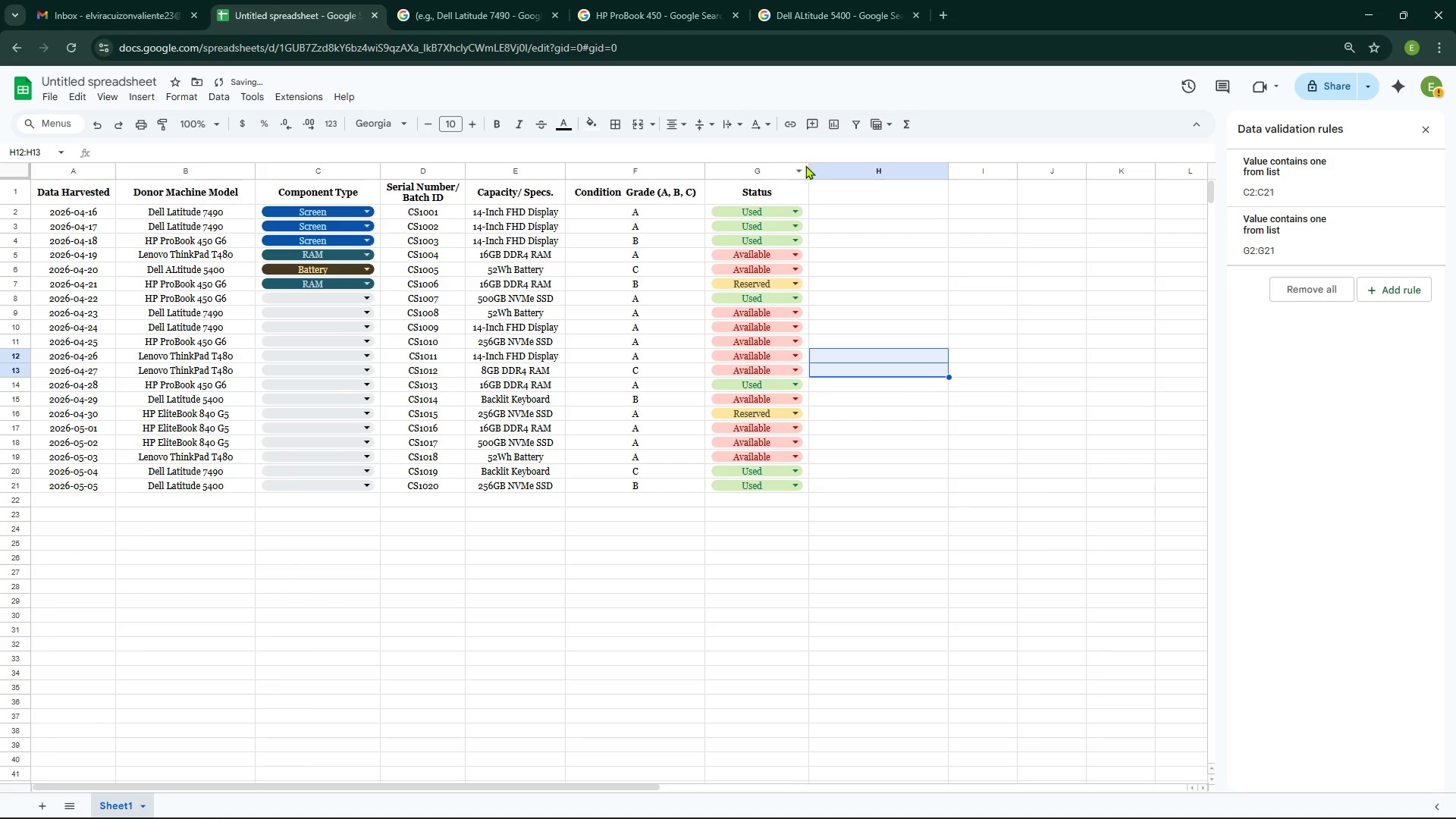 
left_click_drag(start_coordinate=[808, 167], to_coordinate=[797, 167])
 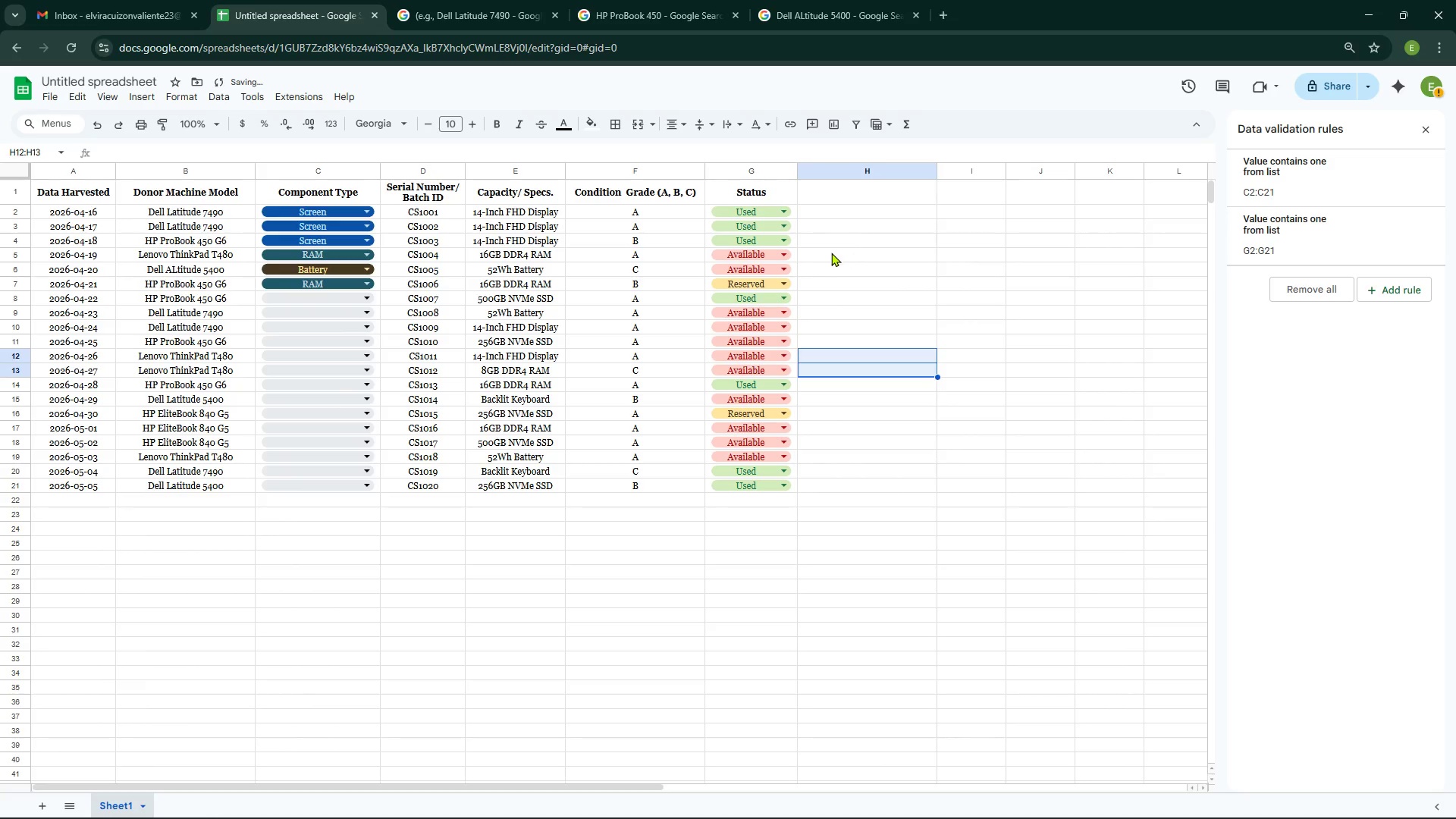 
left_click([830, 253])
 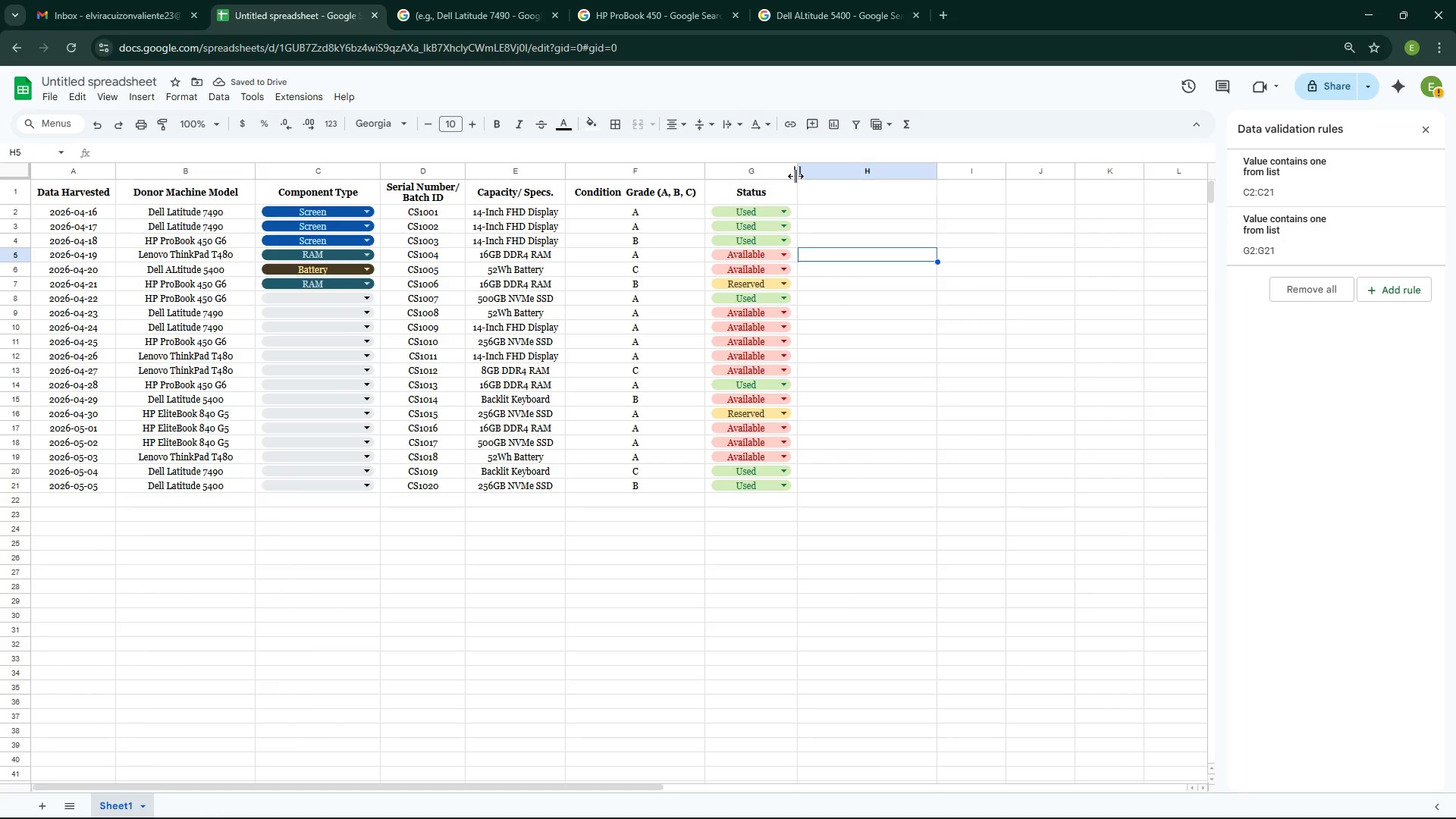 
left_click_drag(start_coordinate=[795, 174], to_coordinate=[786, 173])
 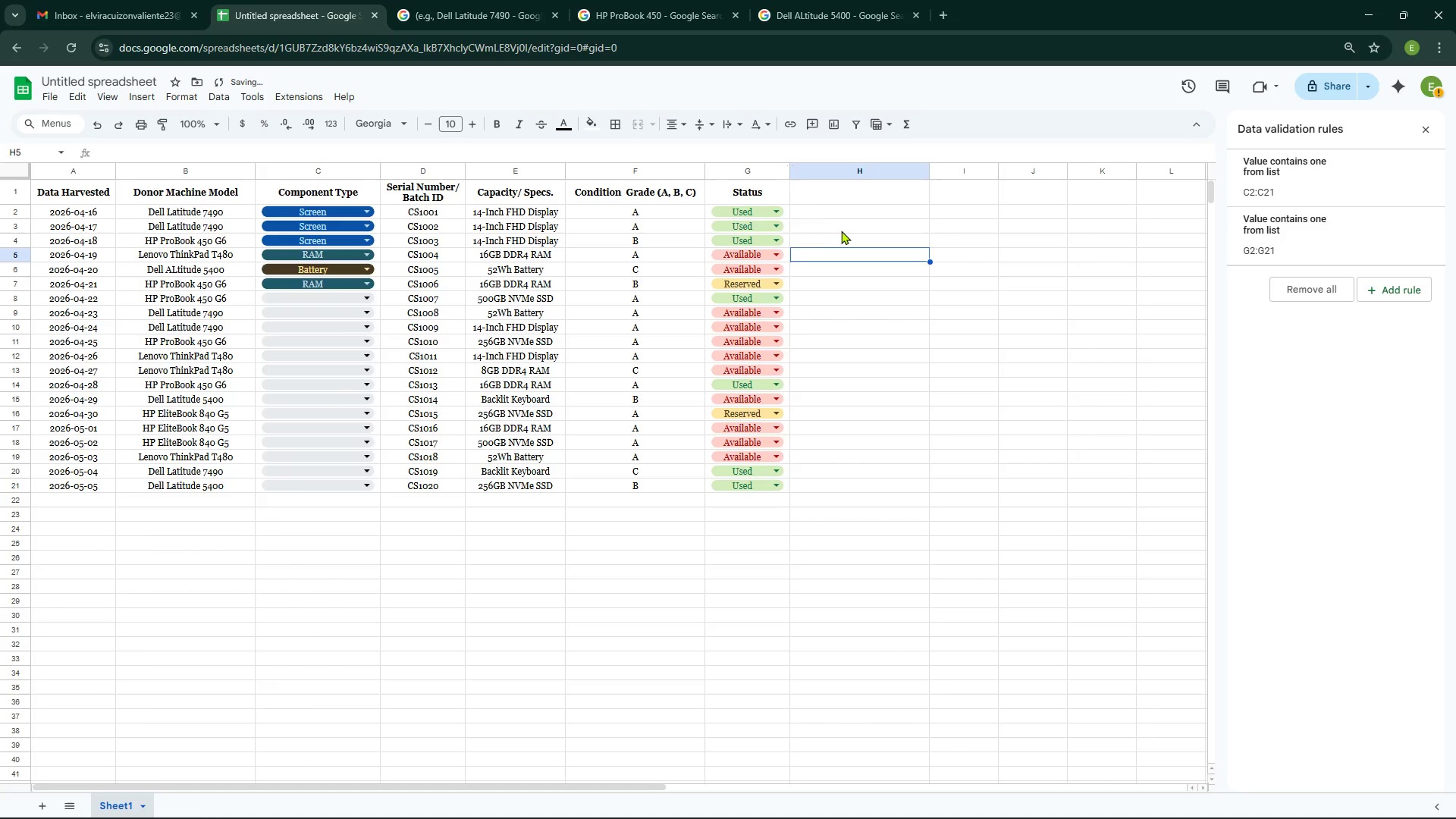 
left_click([842, 231])
 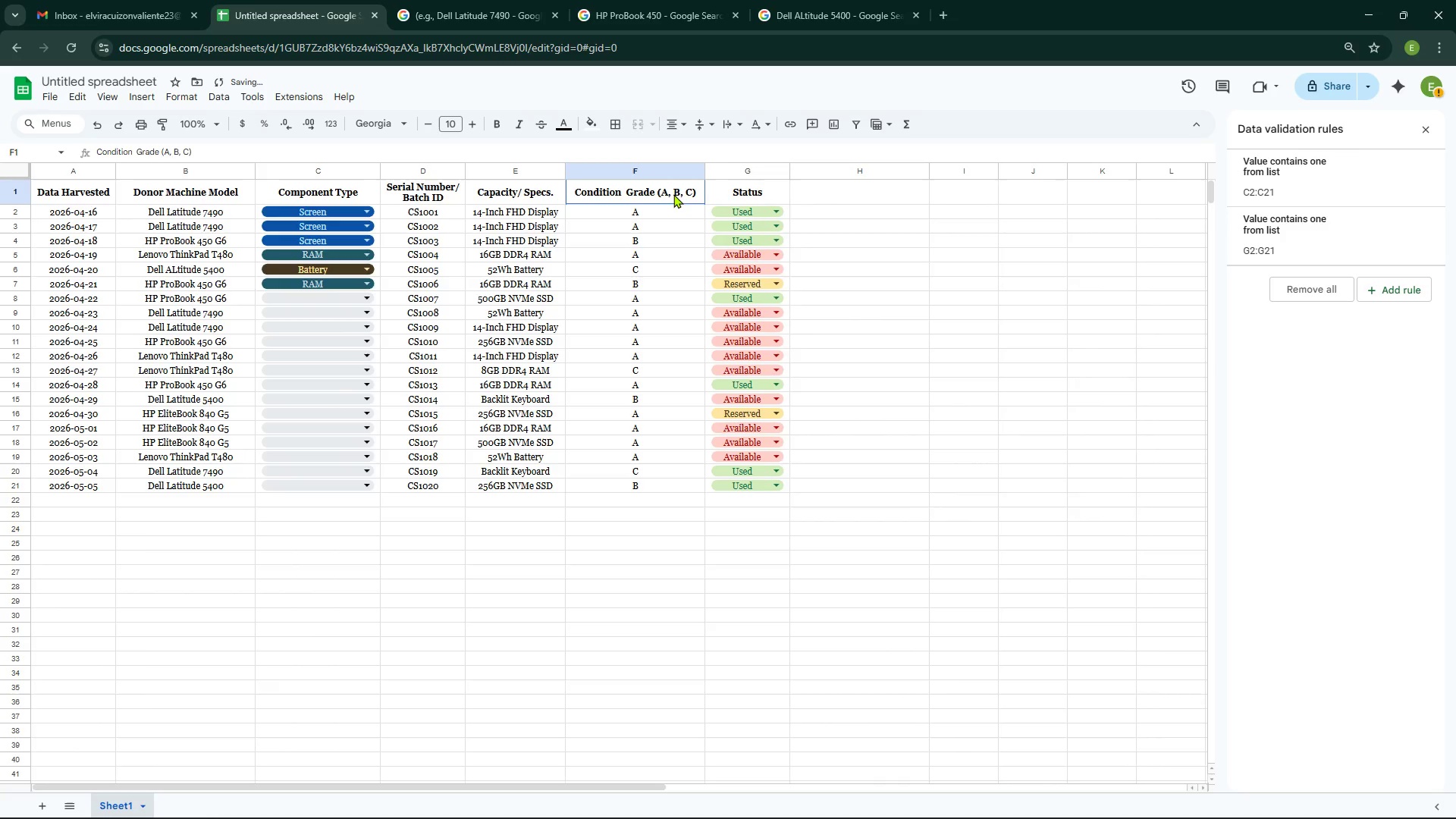 
double_click([673, 194])
 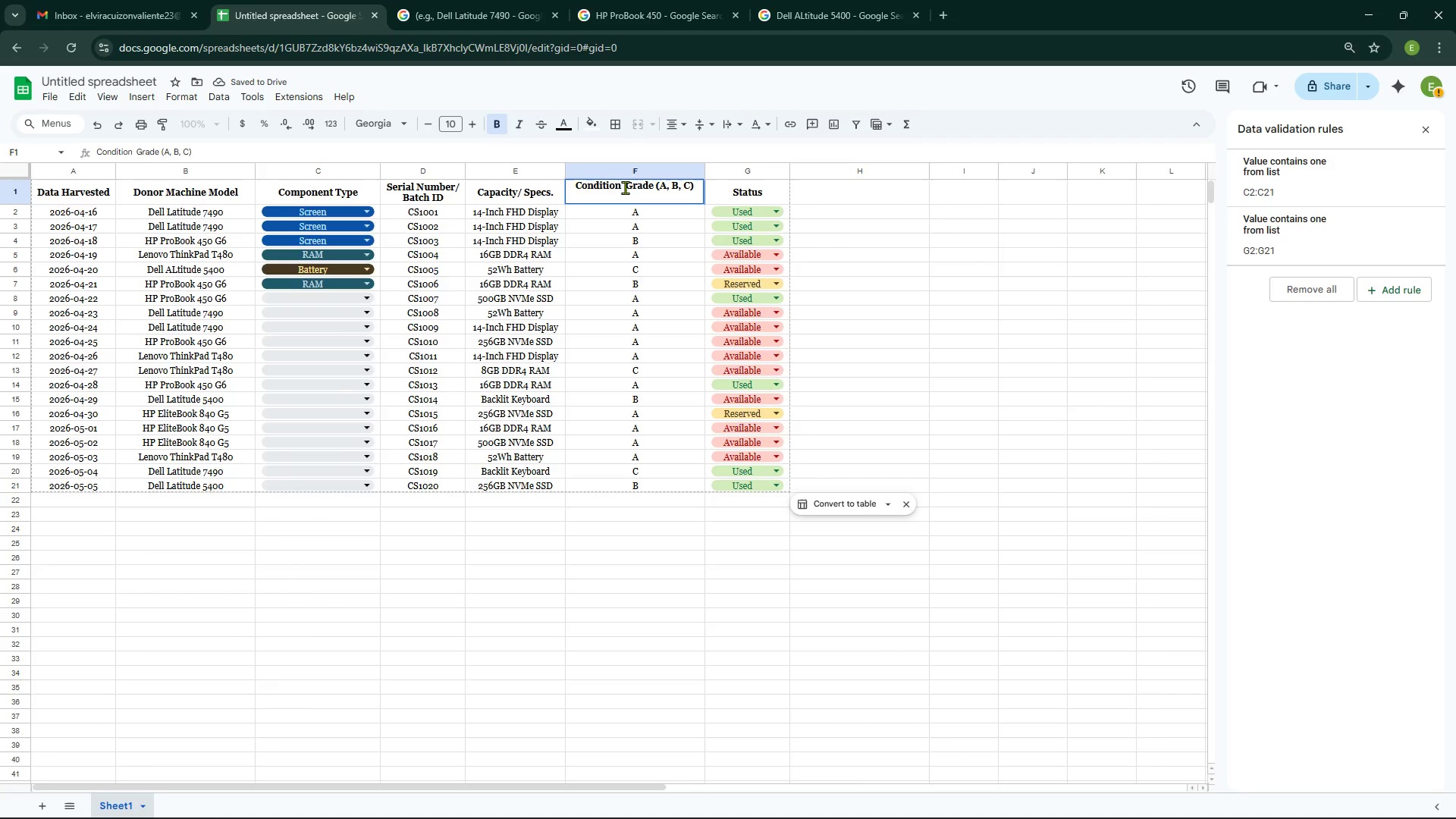 
left_click([625, 187])
 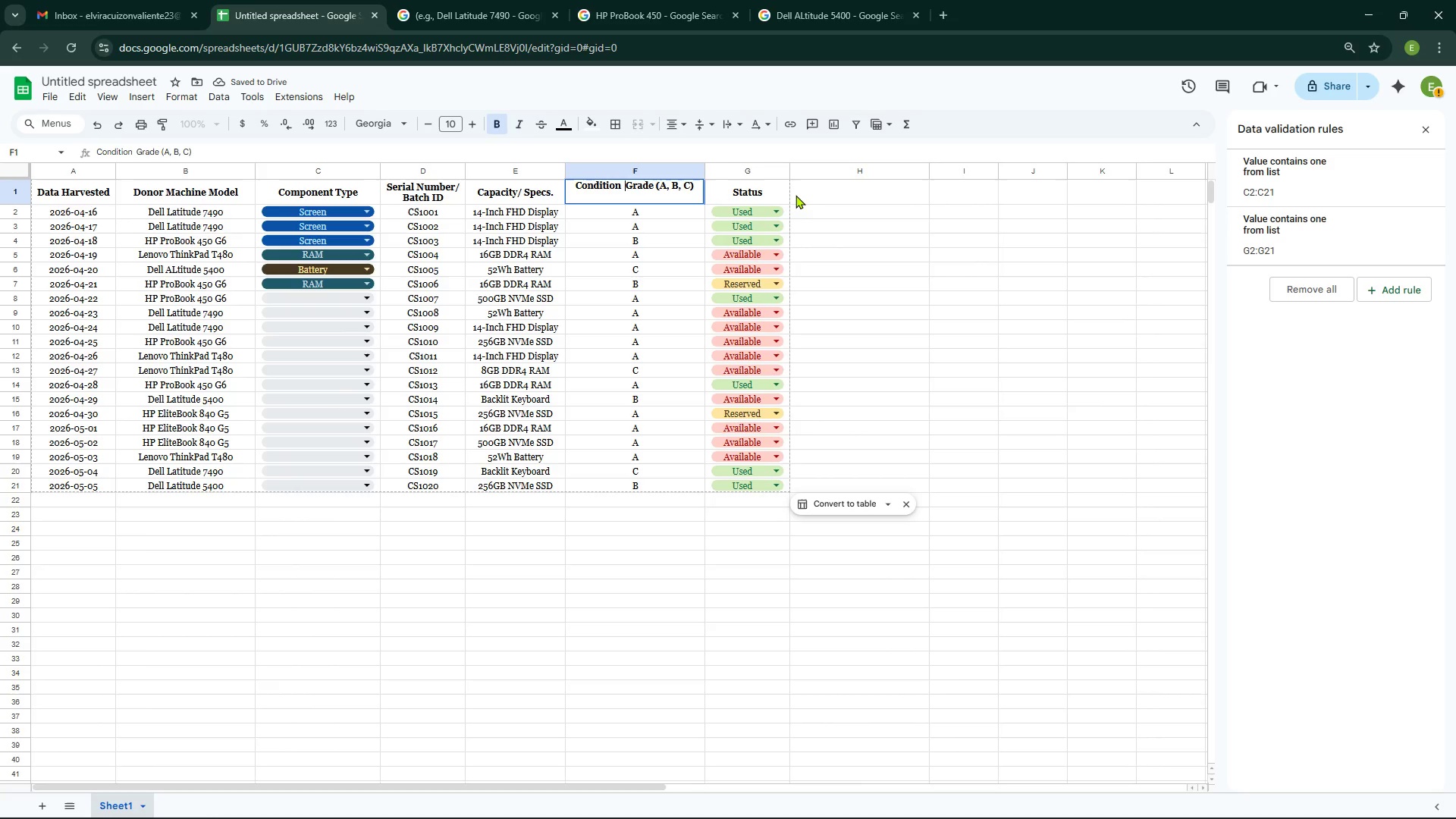 
key(Alt+Enter)
 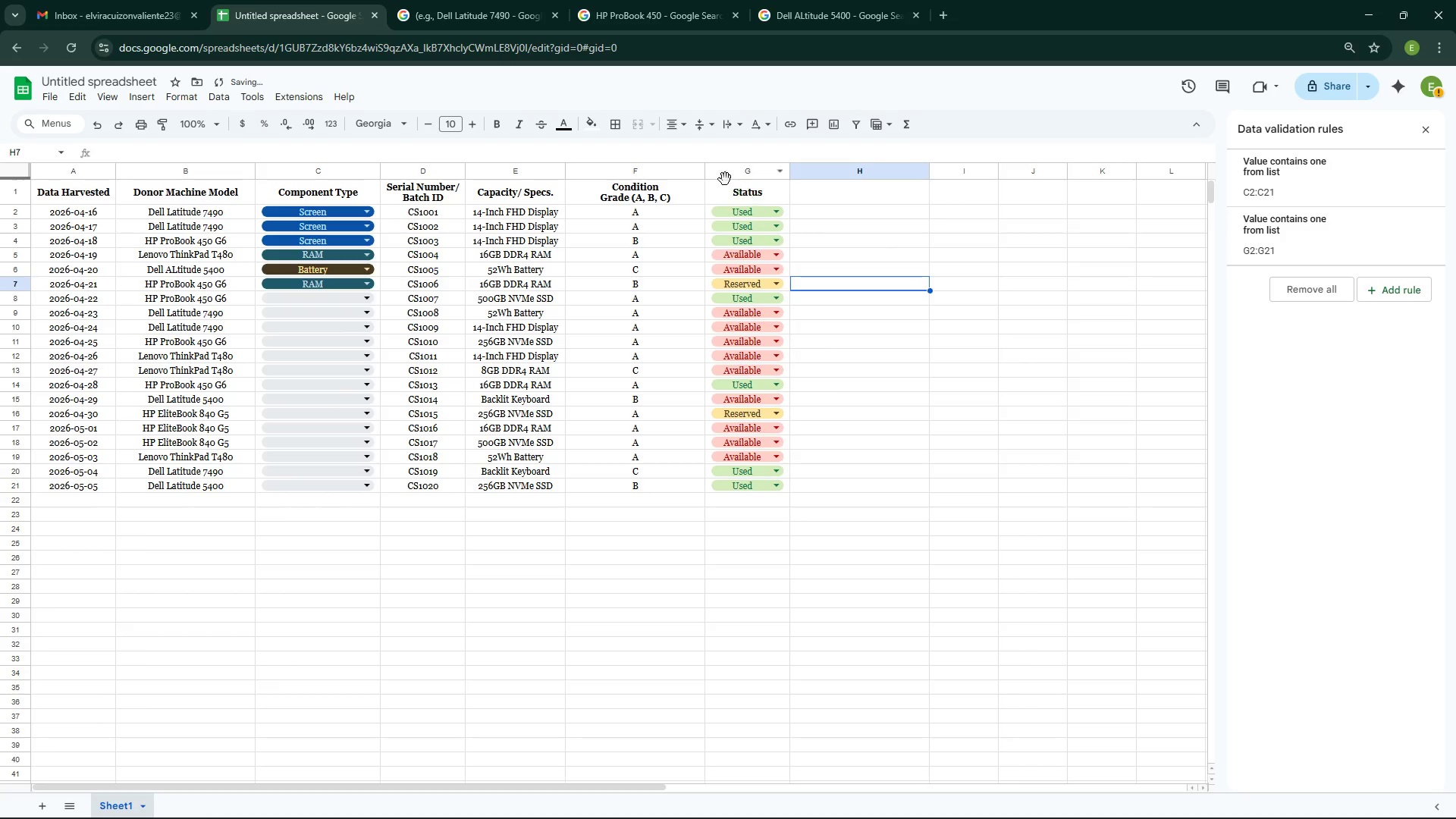 
left_click_drag(start_coordinate=[706, 167], to_coordinate=[679, 165])
 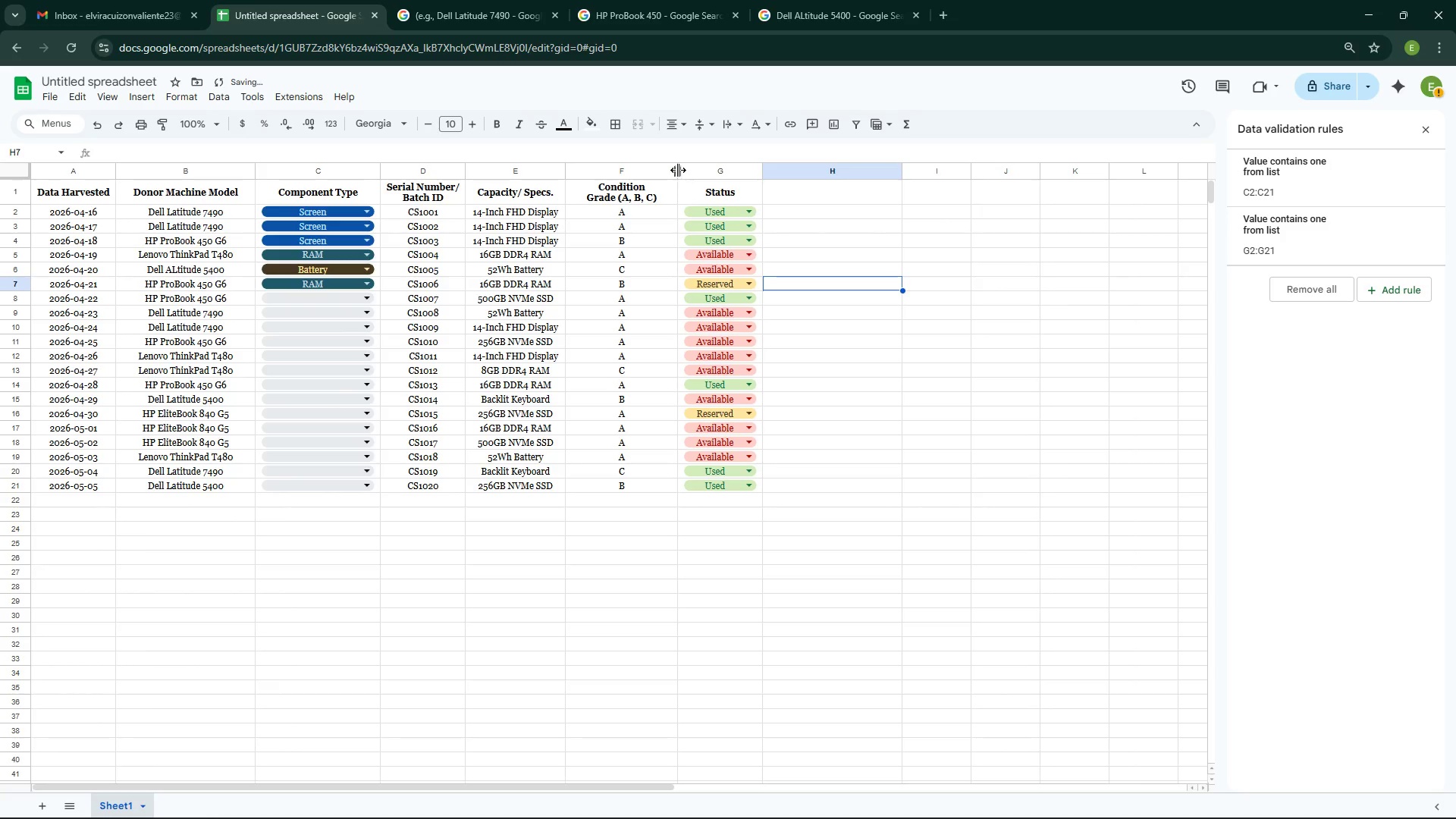 
left_click_drag(start_coordinate=[678, 170], to_coordinate=[658, 169])
 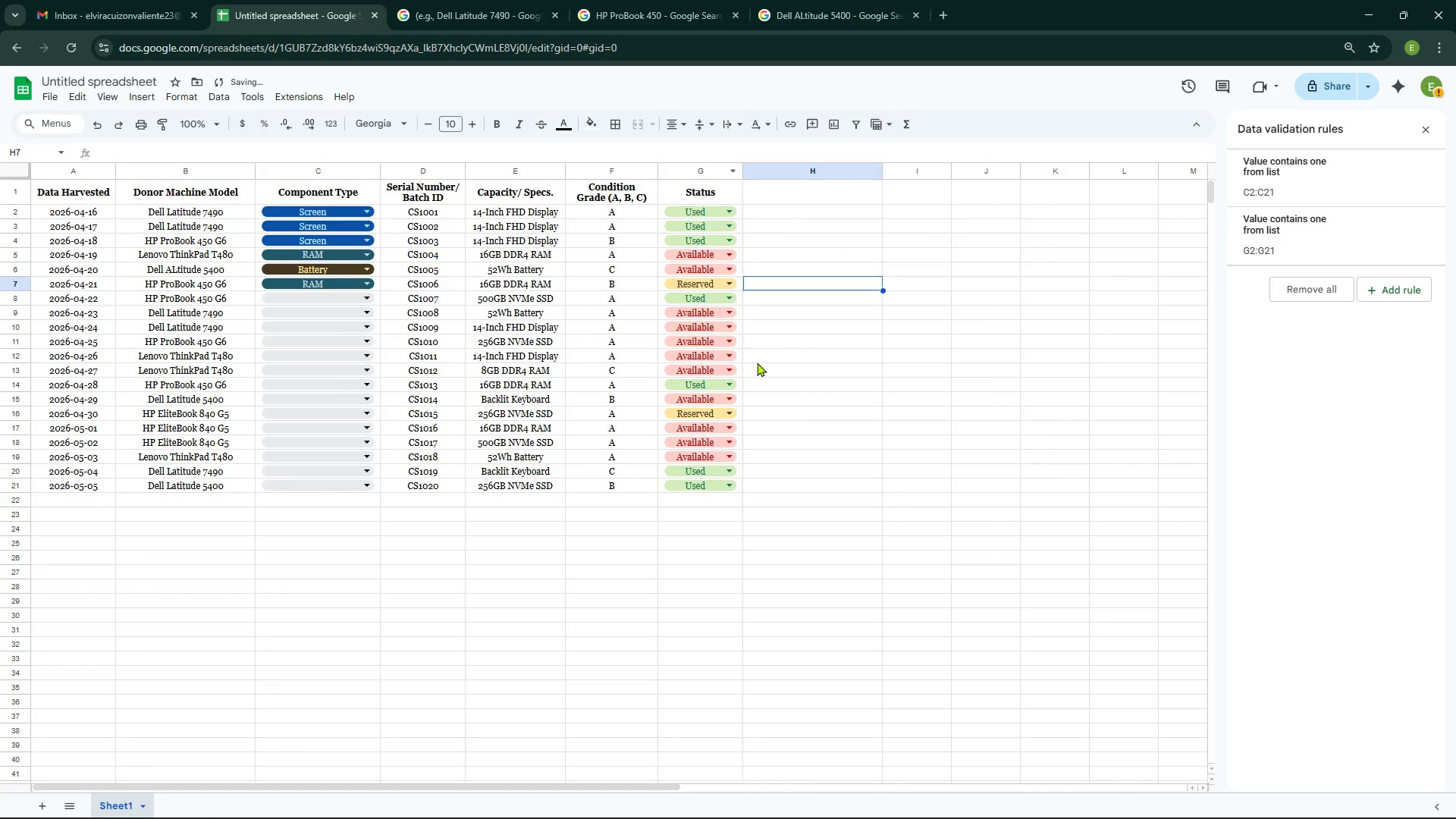 
left_click([887, 381])
 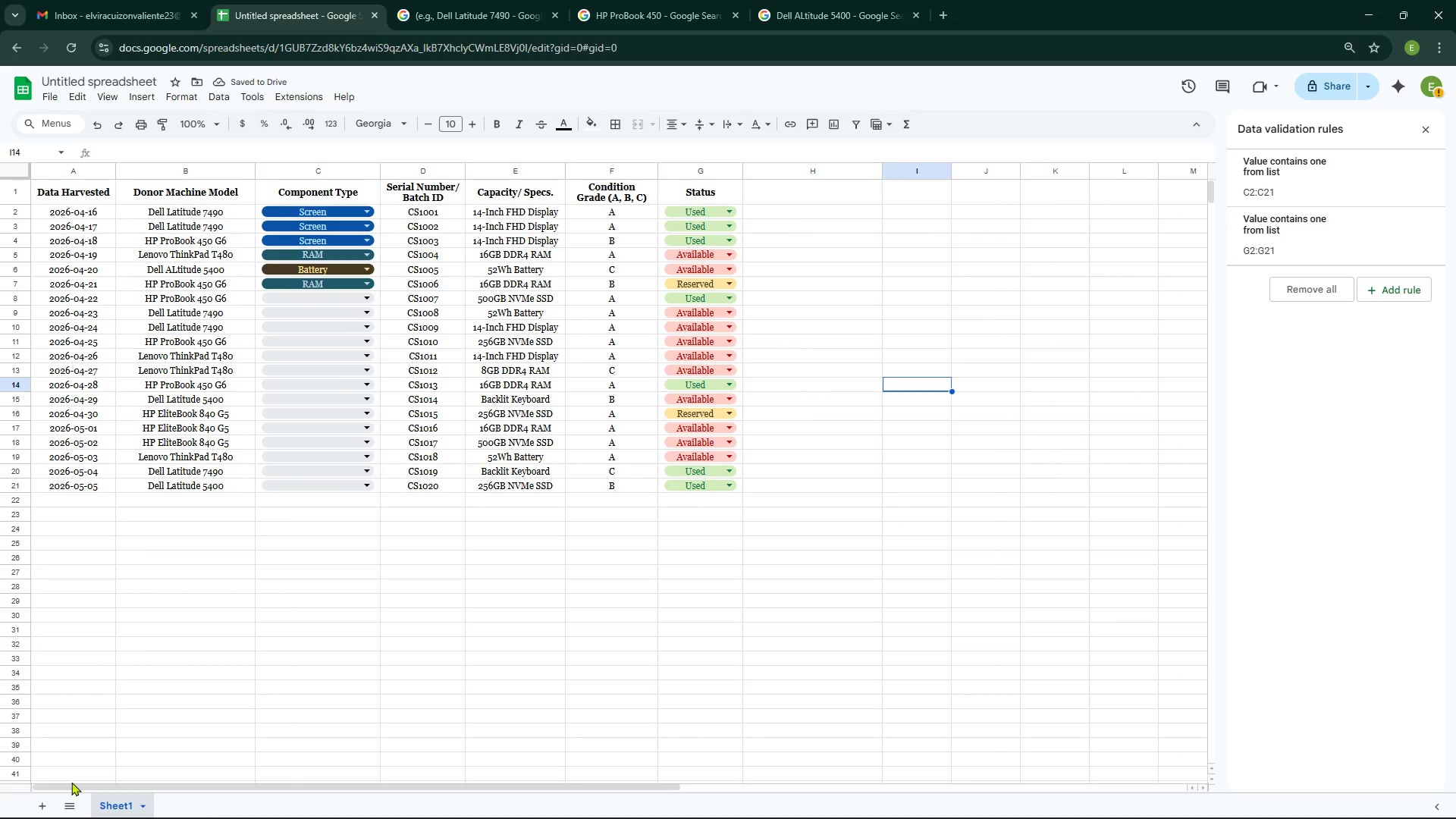 
left_click([46, 800])
 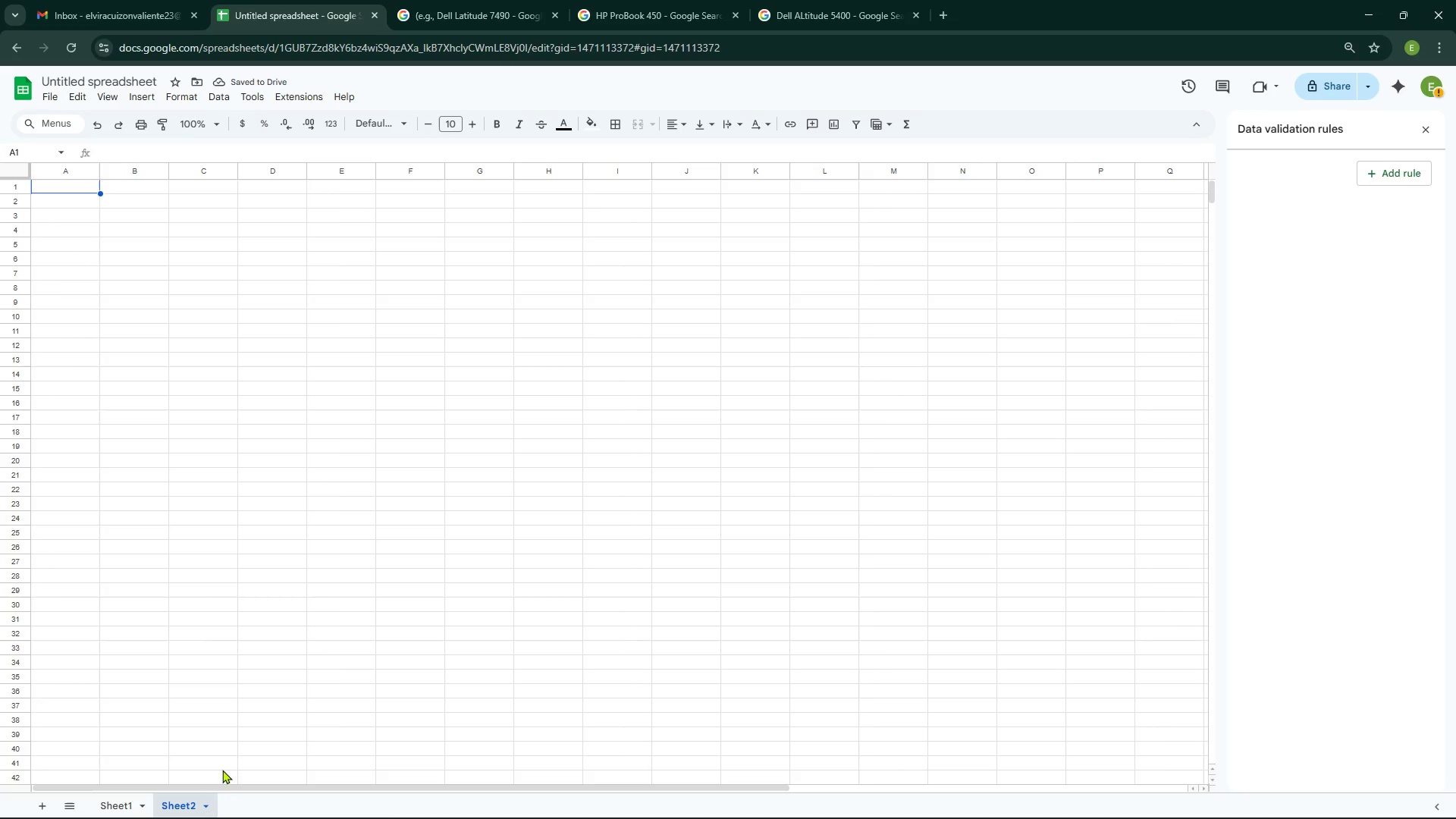 
wait(5.22)
 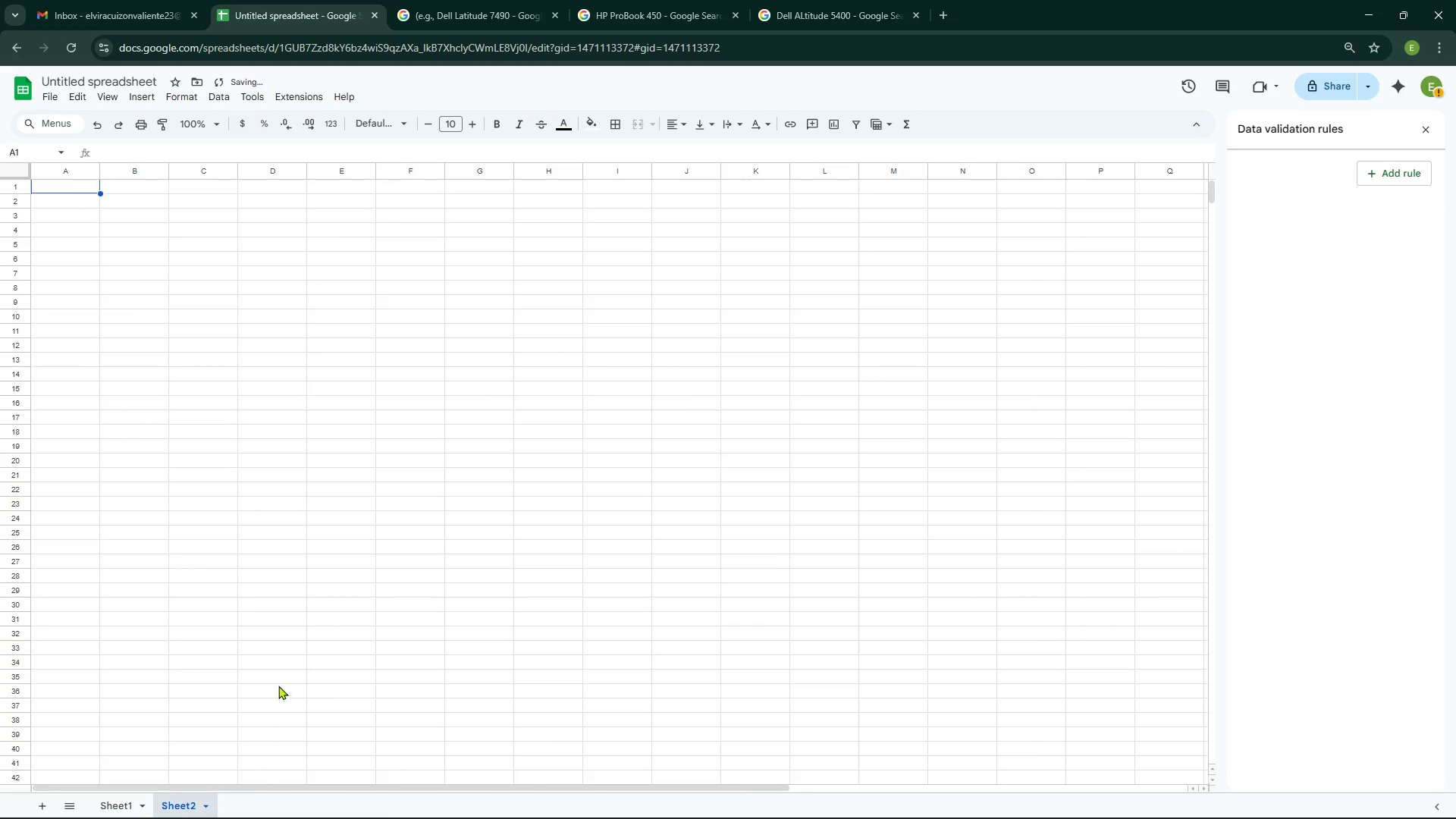 
right_click([121, 799])
 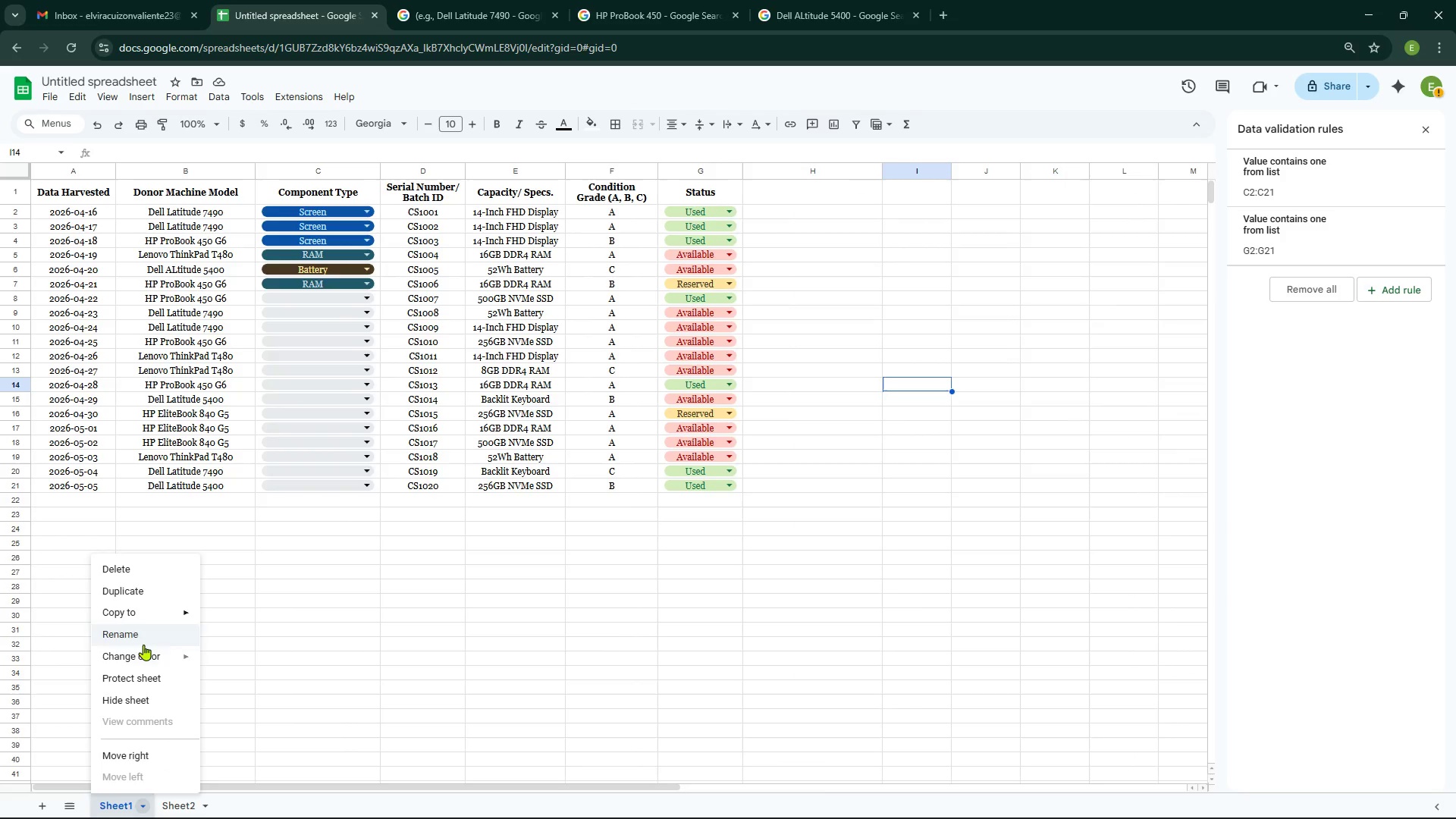 
left_click([148, 642])
 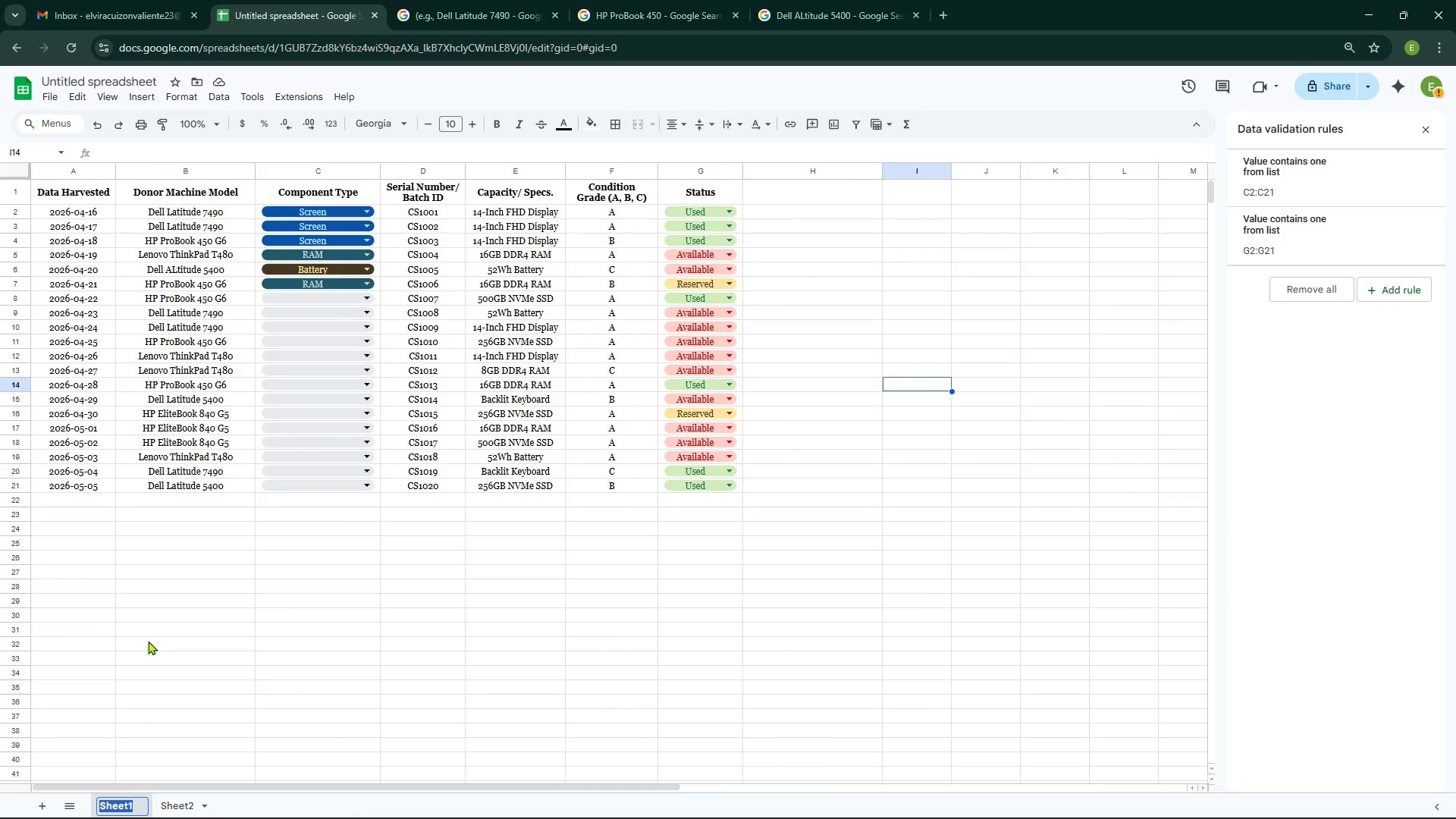 
type(Salavag)
key(Backspace)
key(Backspace)
key(Backspace)
key(Backspace)
type(vage LOg)
key(Backspace)
key(Backspace)
type(og)
 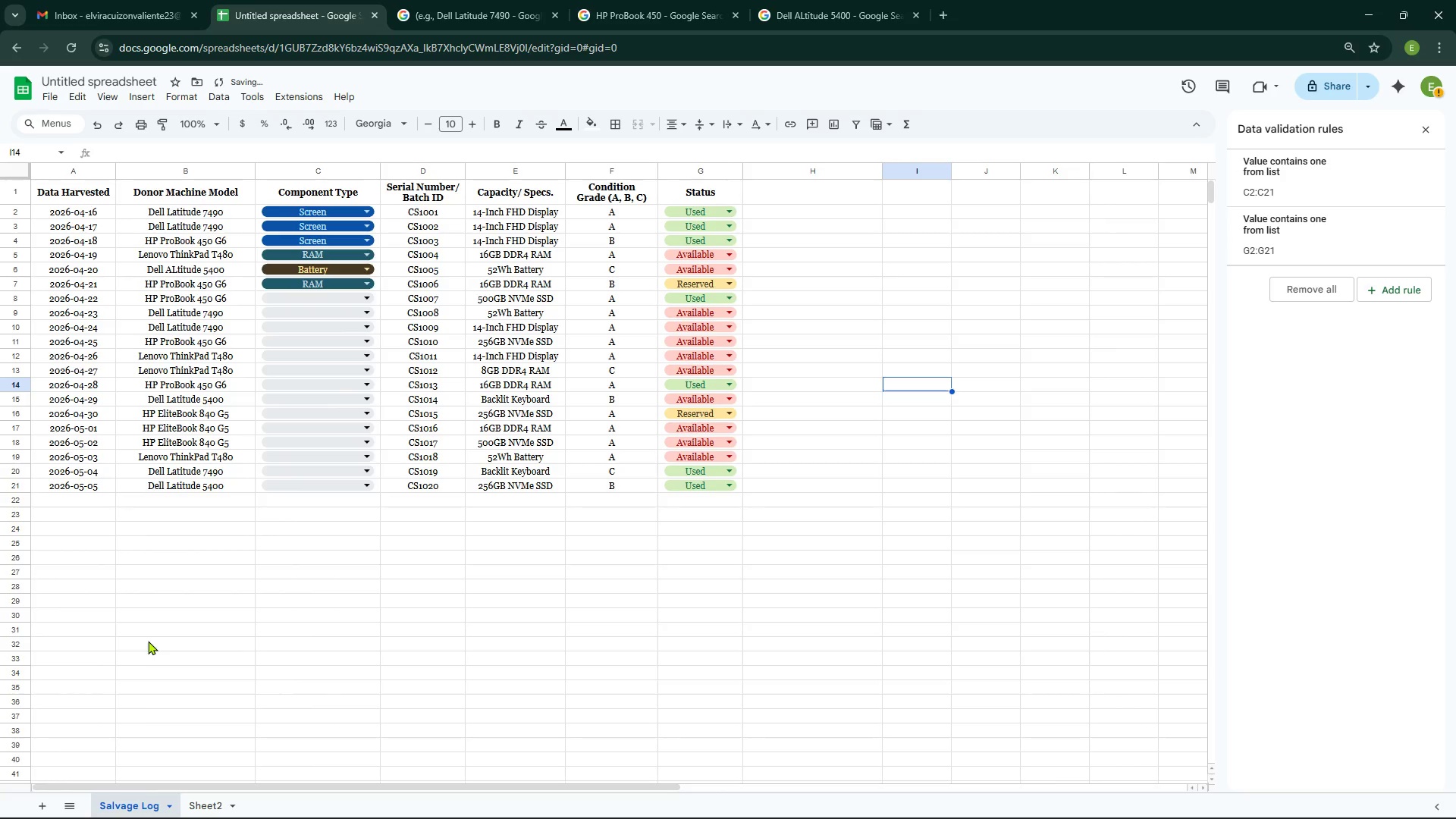 
 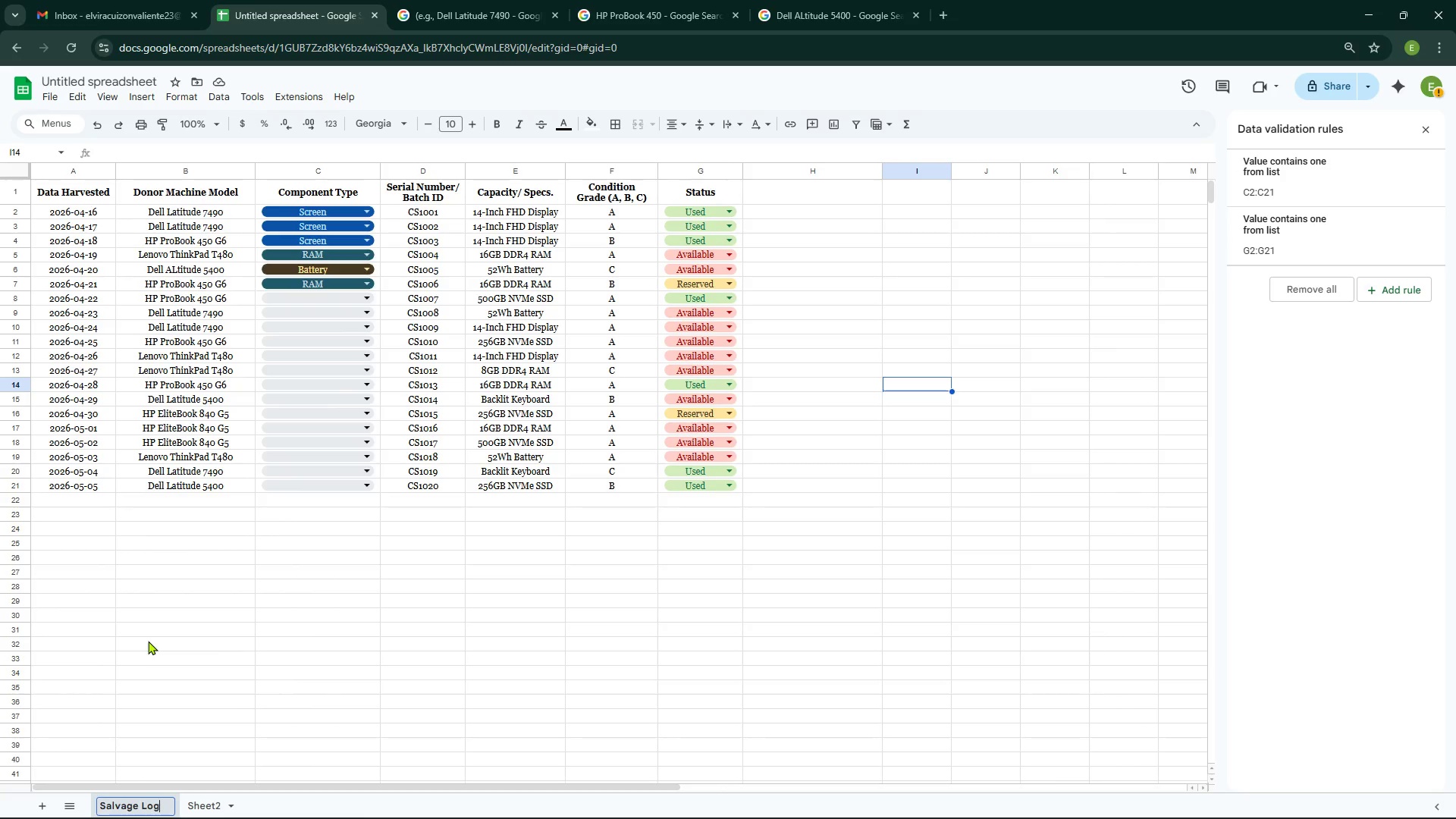 
key(Enter)
 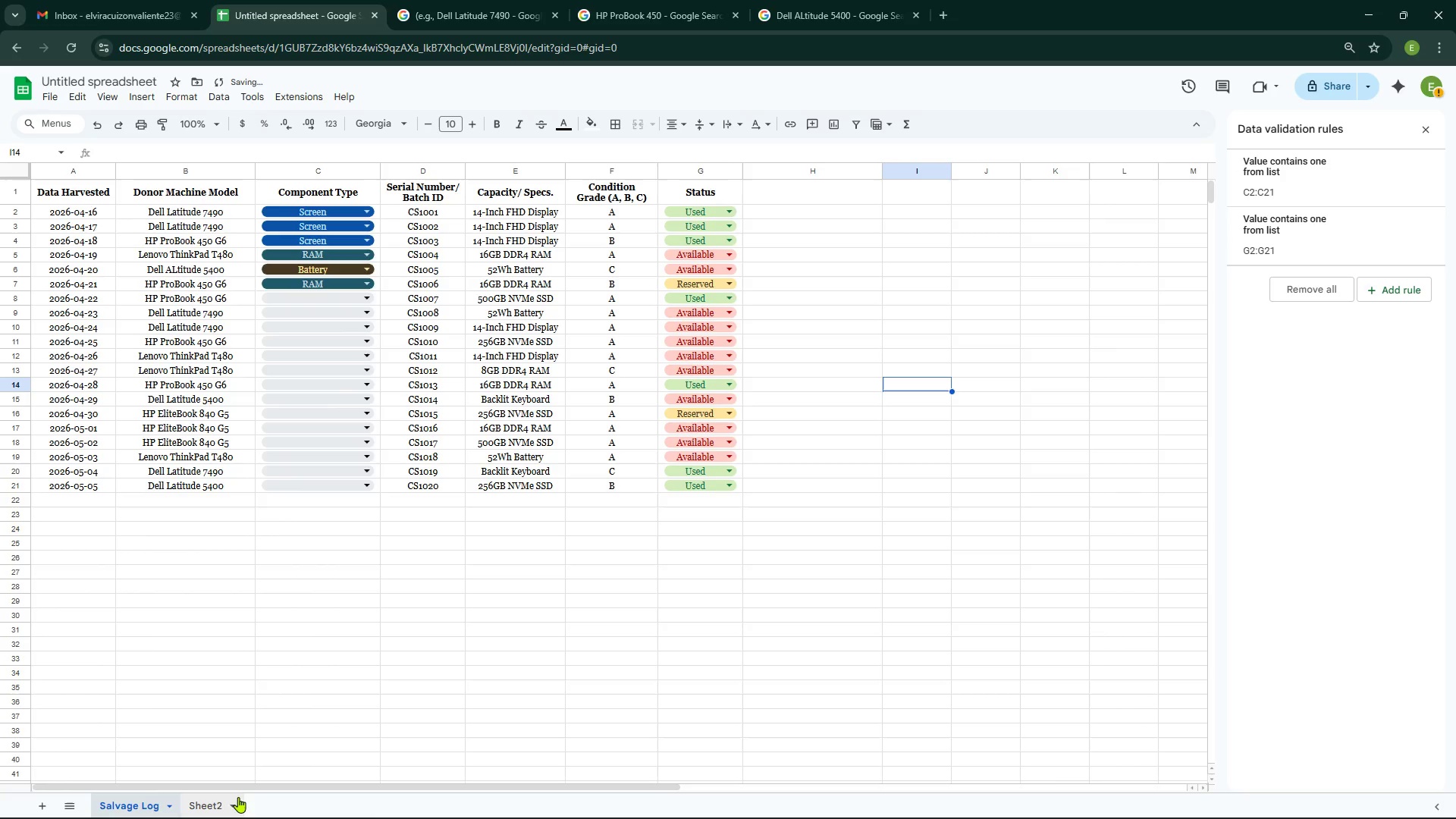 
right_click([200, 803])
 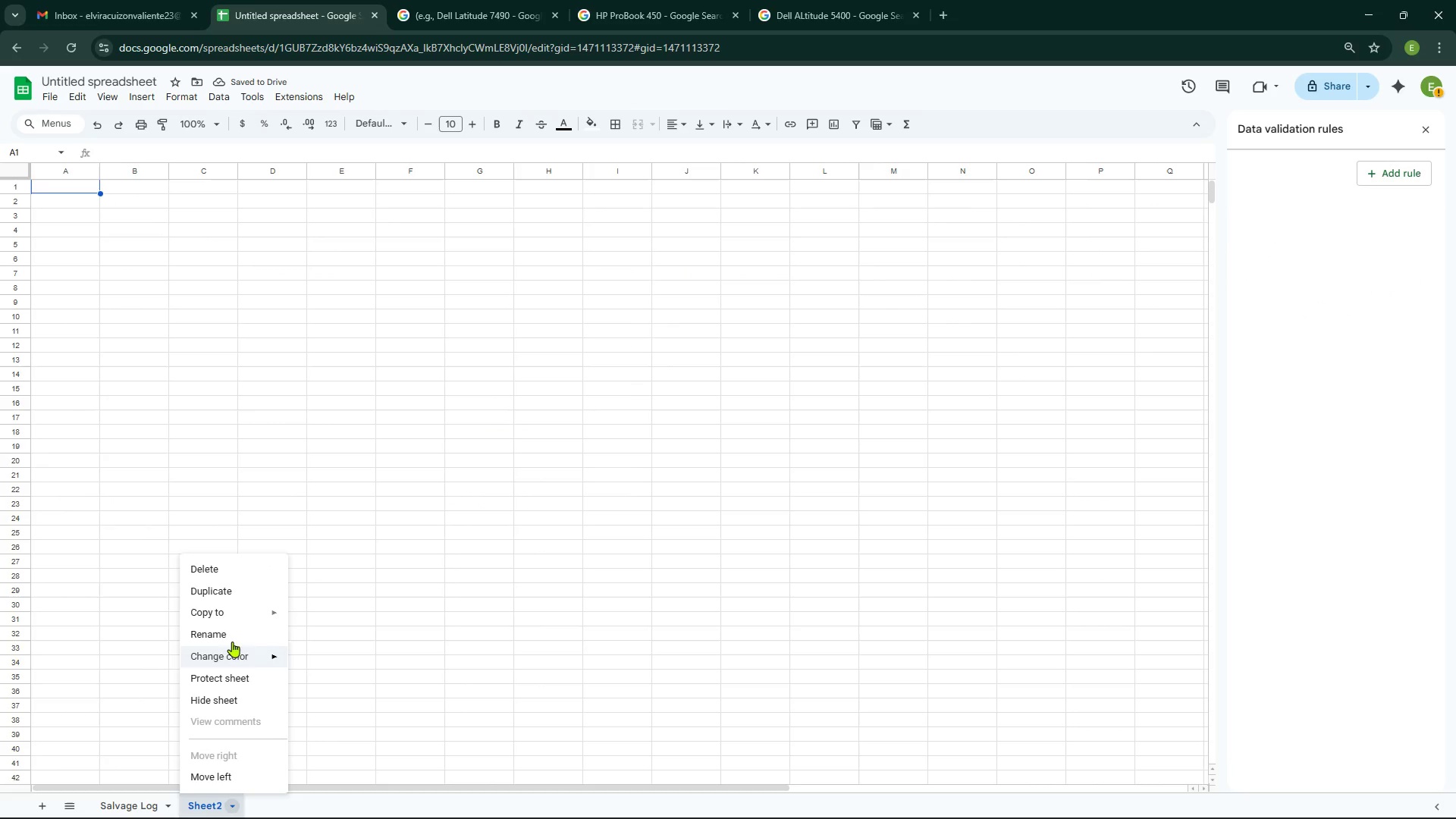 
left_click([232, 639])
 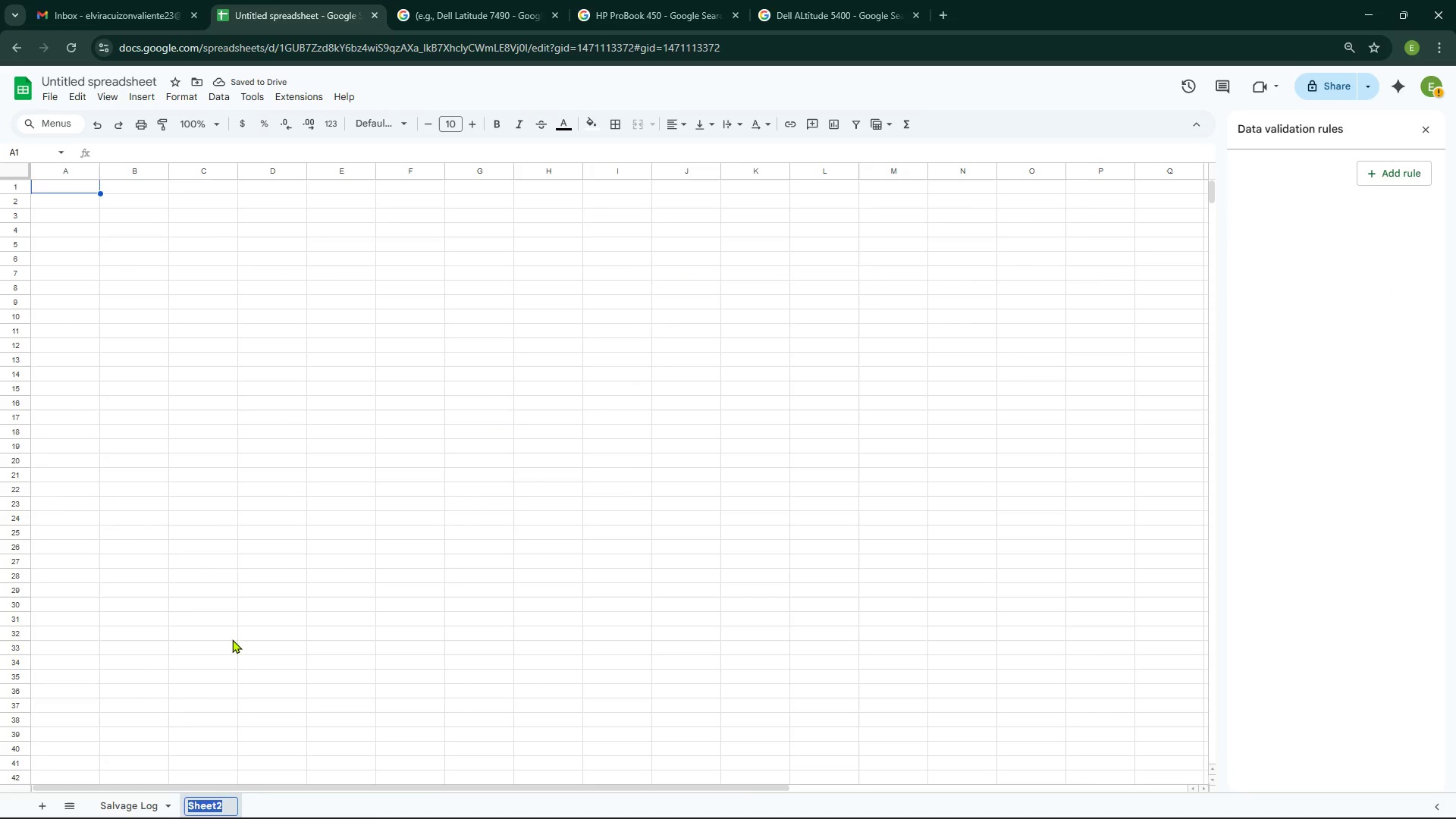 
type(Inventory Summaryu)
key(Backspace)
key(Backspace)
type(y)
 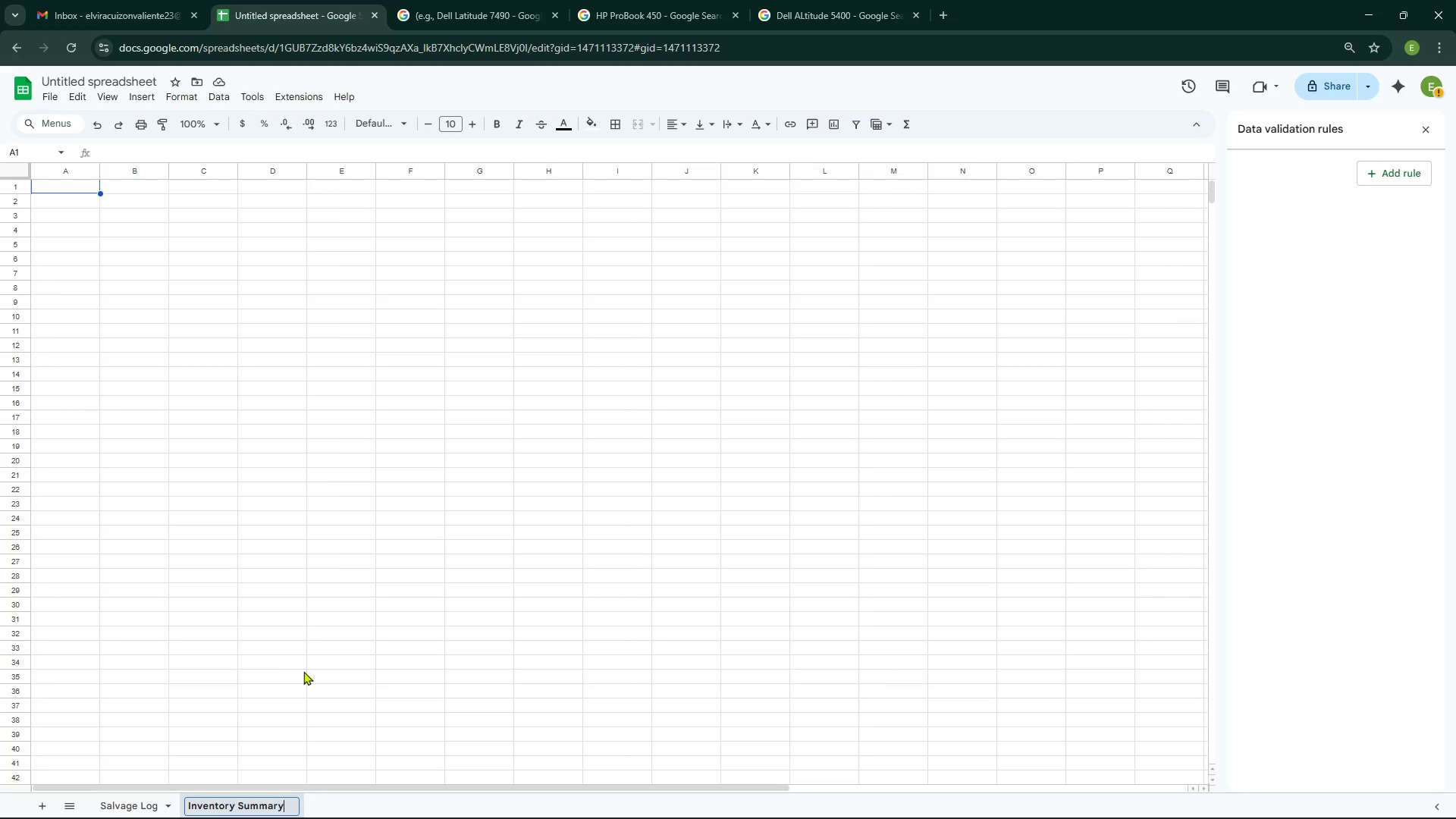 
left_click([306, 674])
 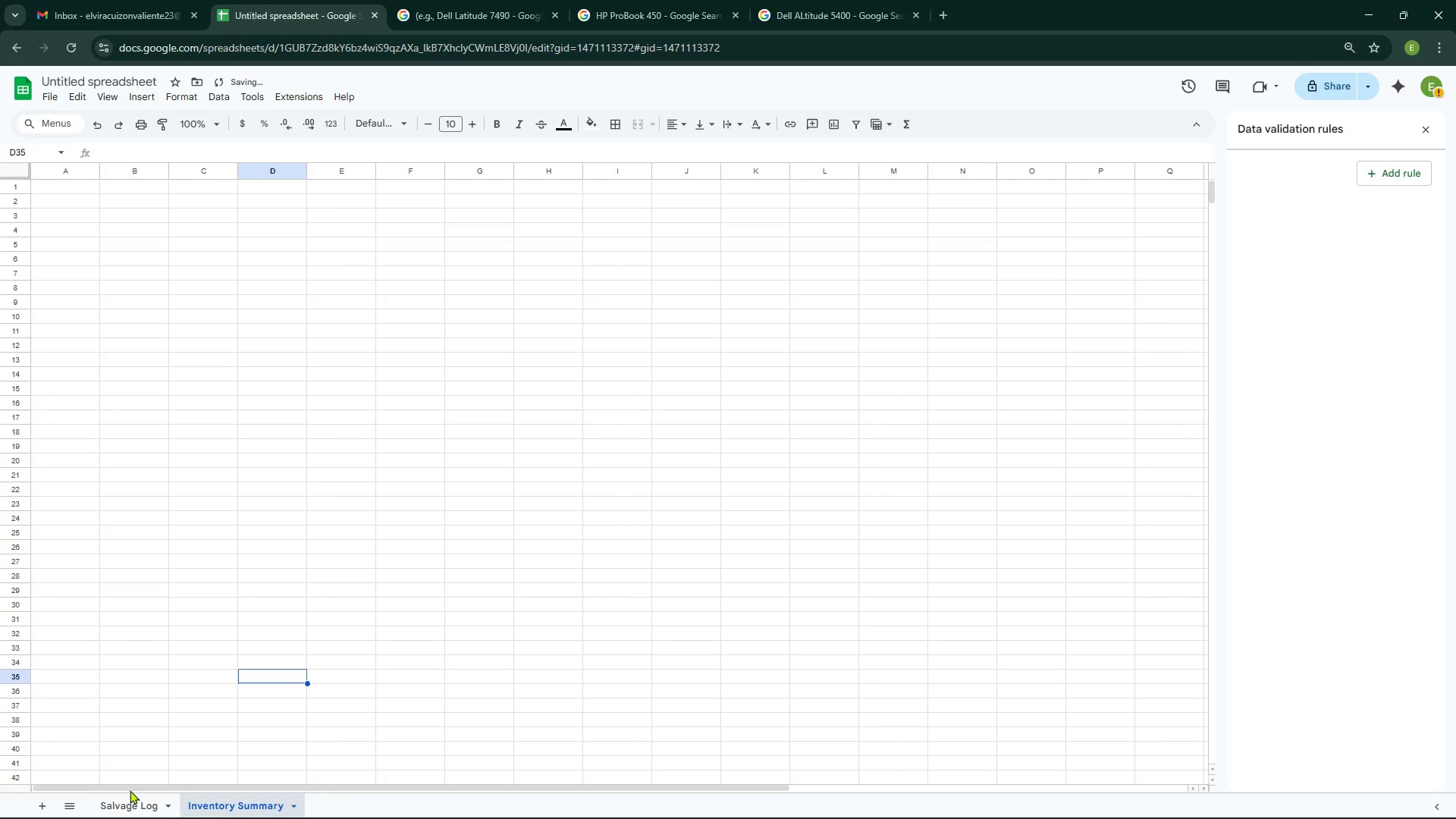 
left_click([121, 807])
 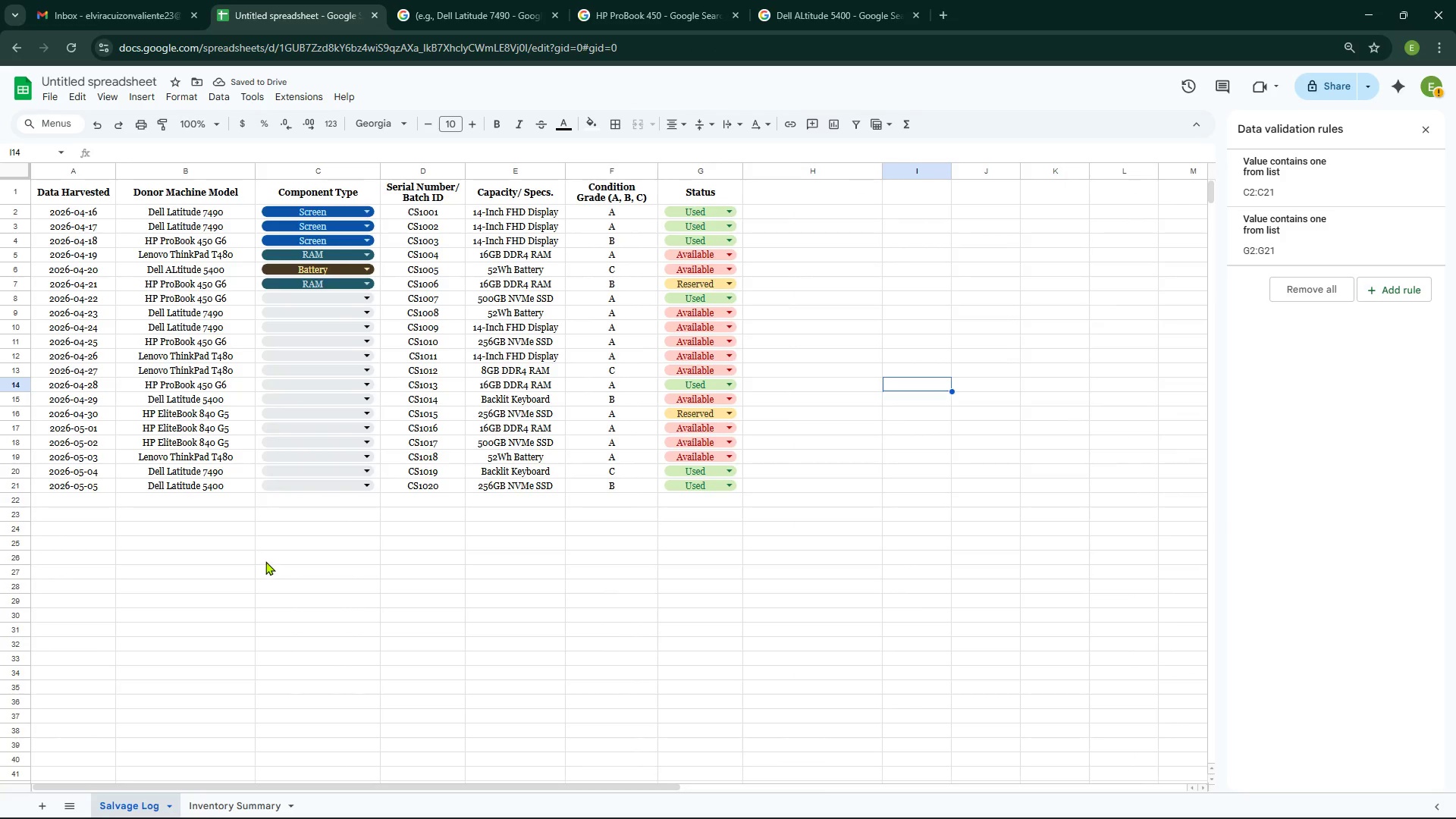 
left_click([262, 554])
 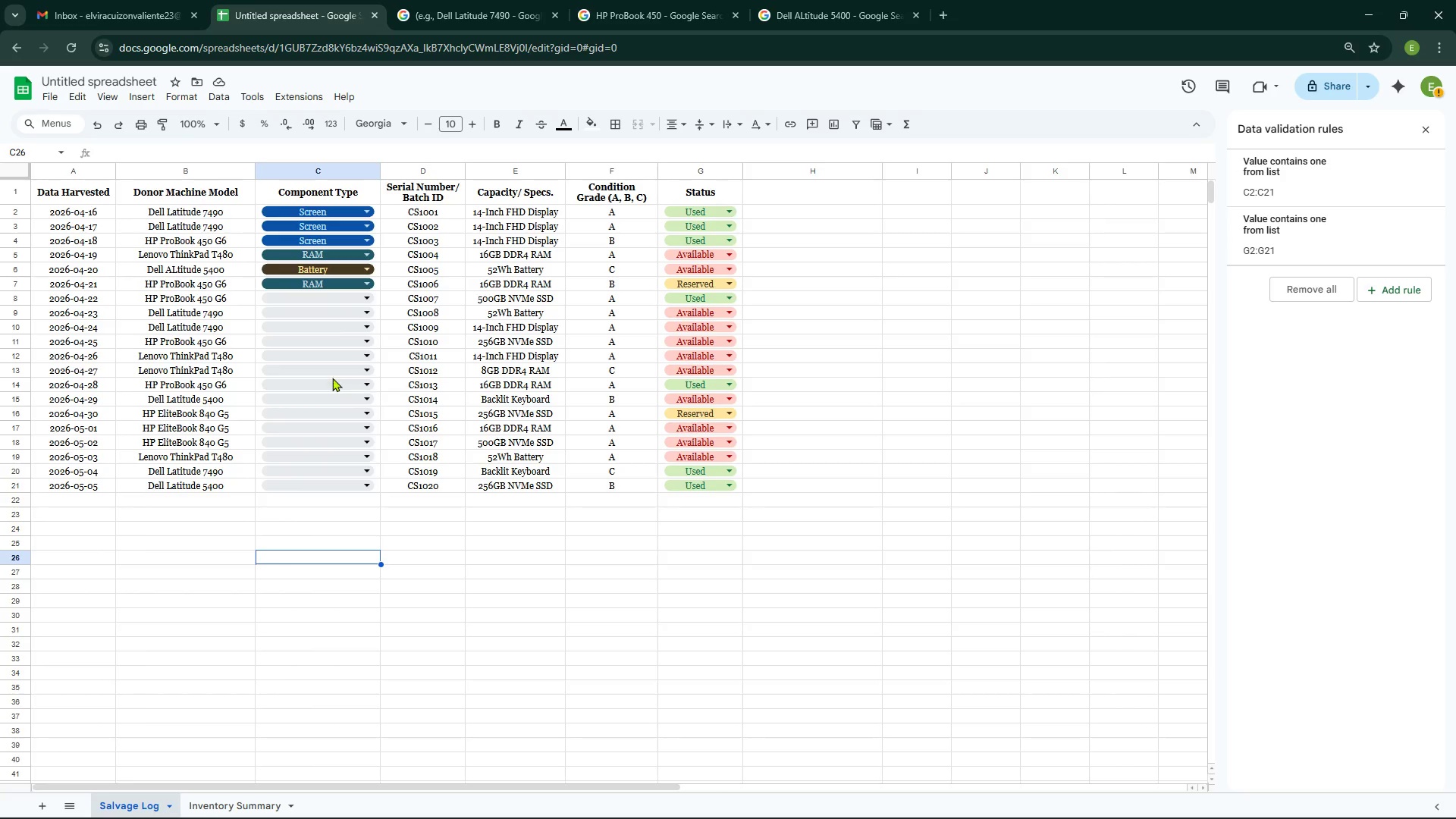 
wait(9.2)
 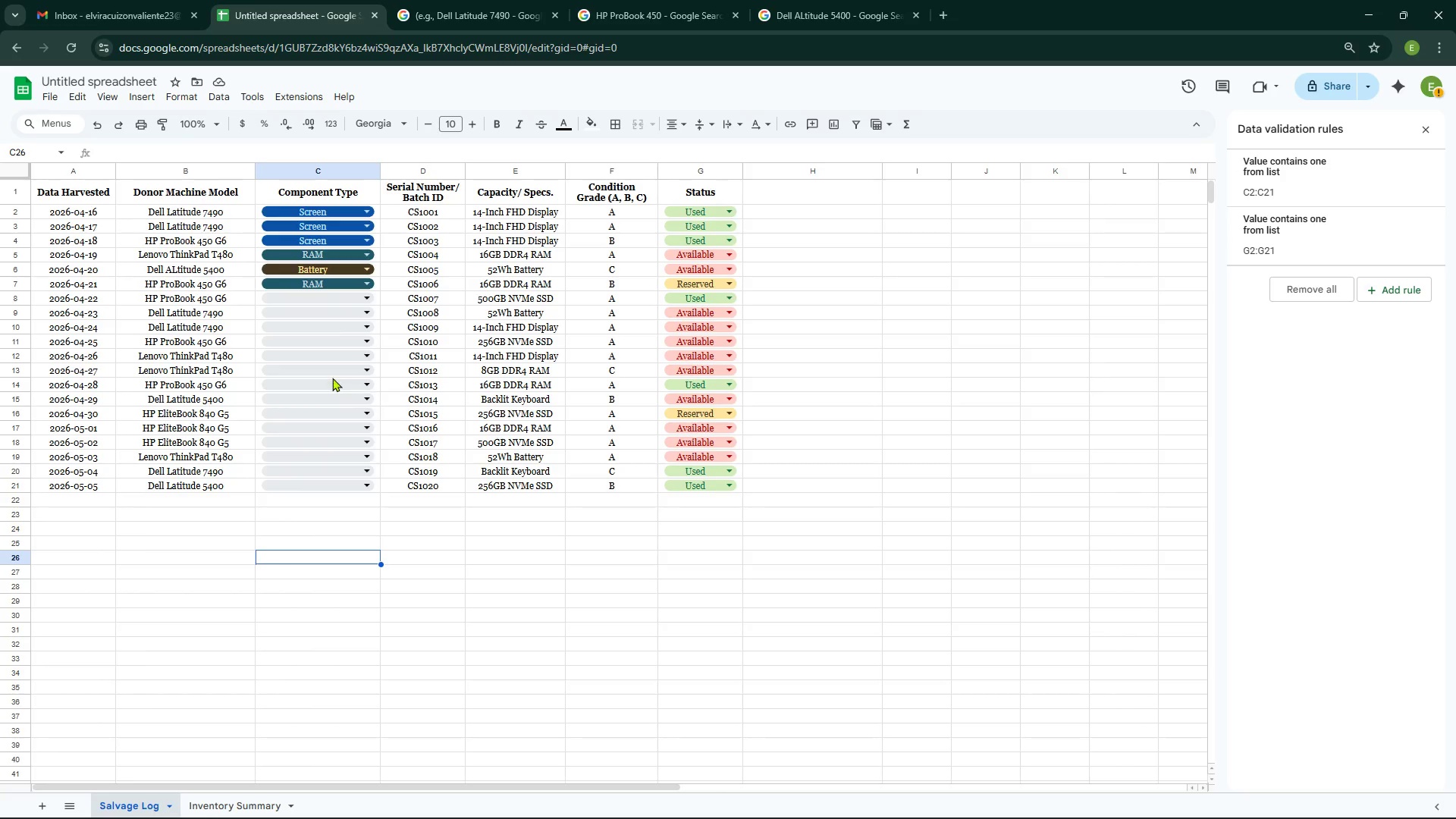 
left_click([312, 300])
 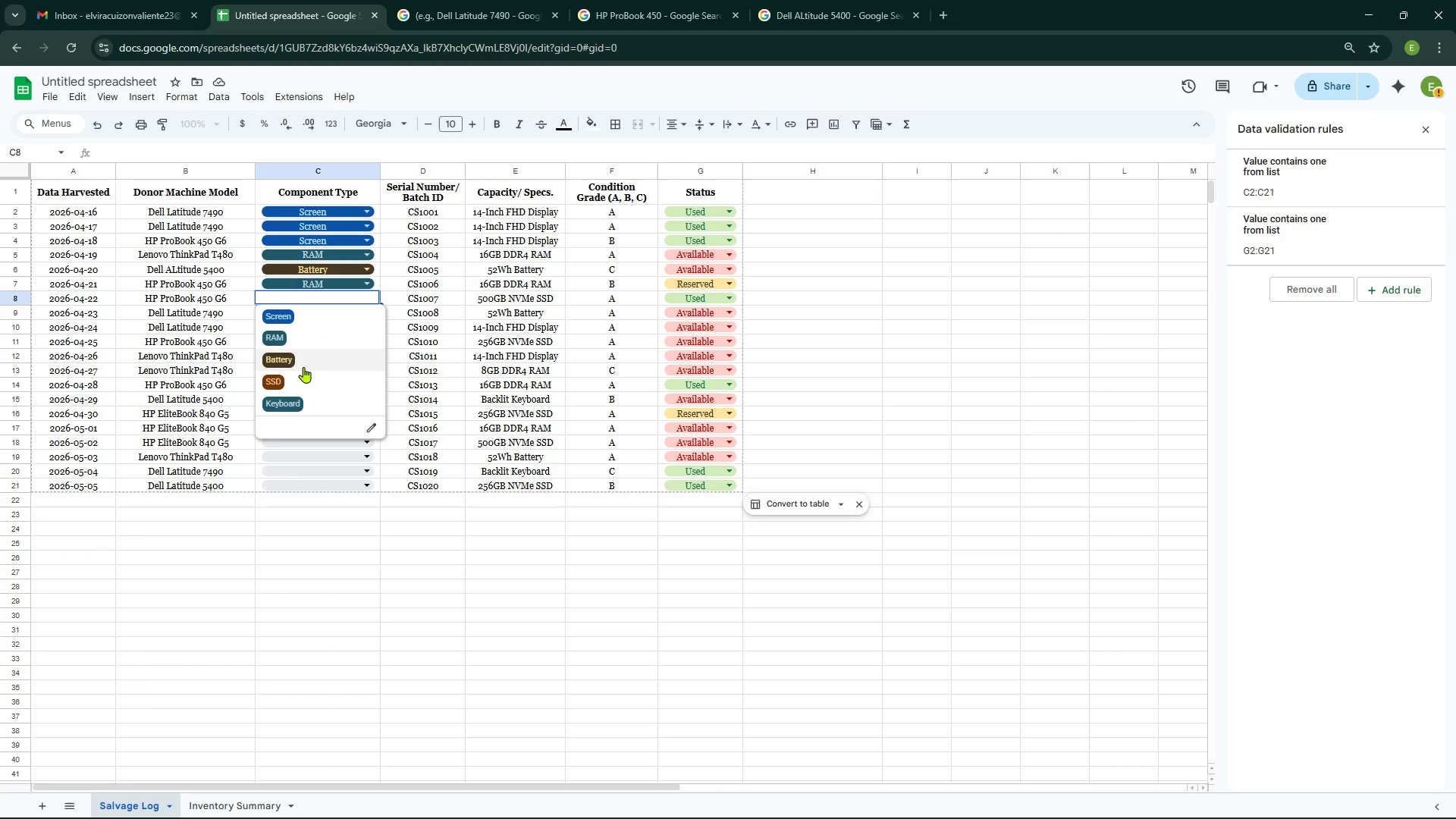 
left_click([298, 374])
 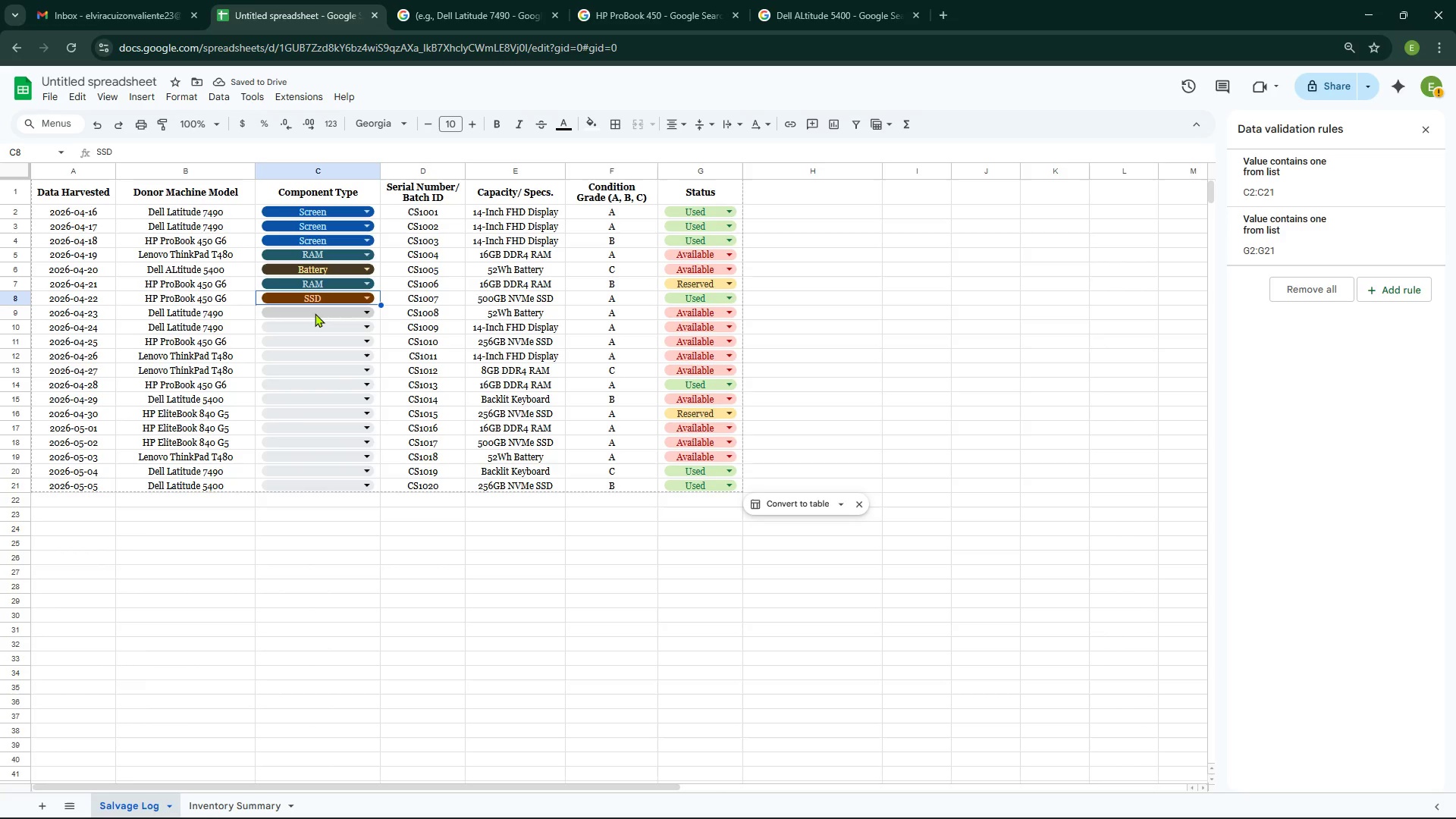 
left_click([315, 313])
 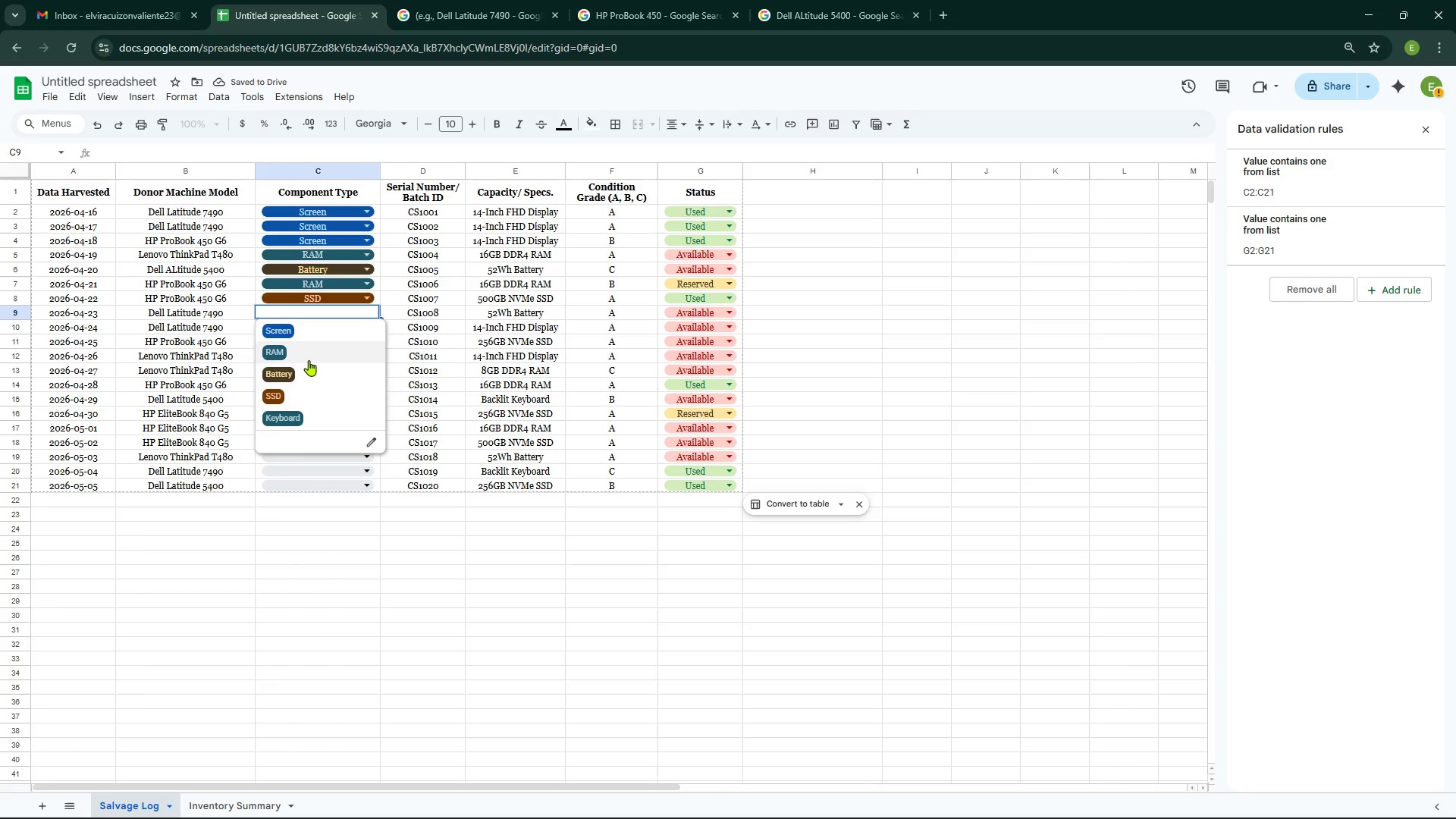 
left_click([306, 372])
 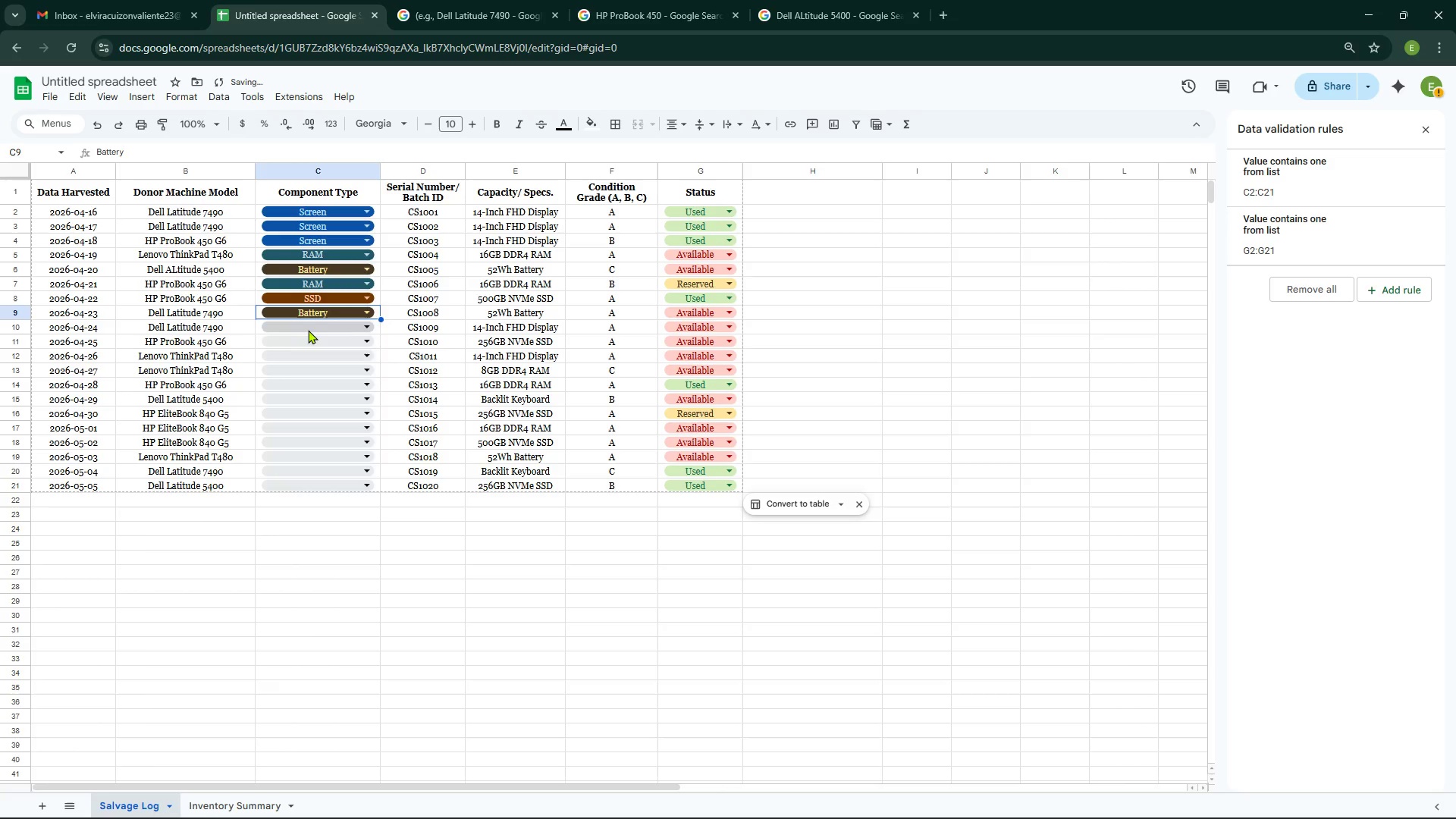 
left_click([308, 330])
 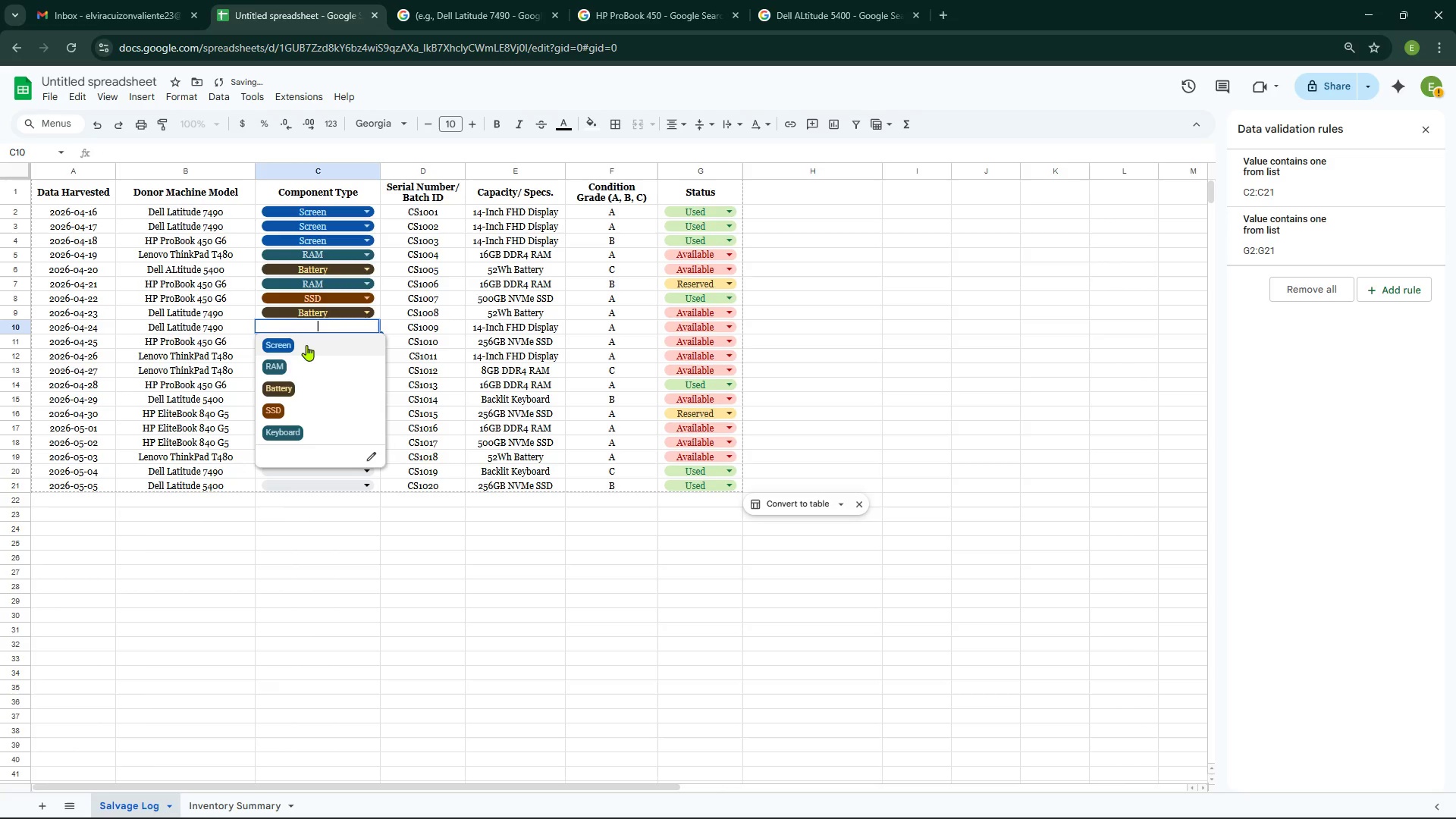 
left_click([306, 345])
 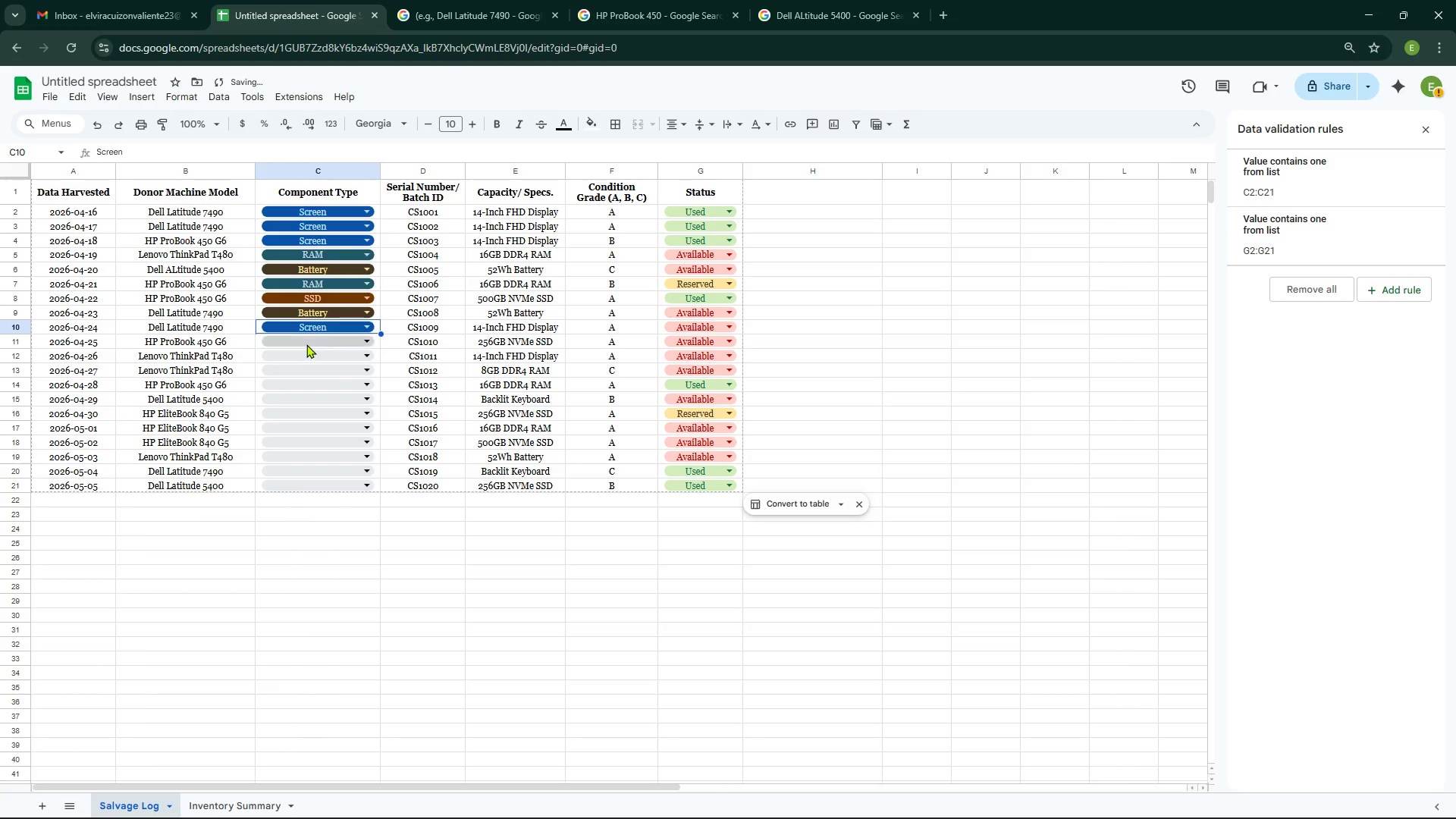 
left_click([306, 344])
 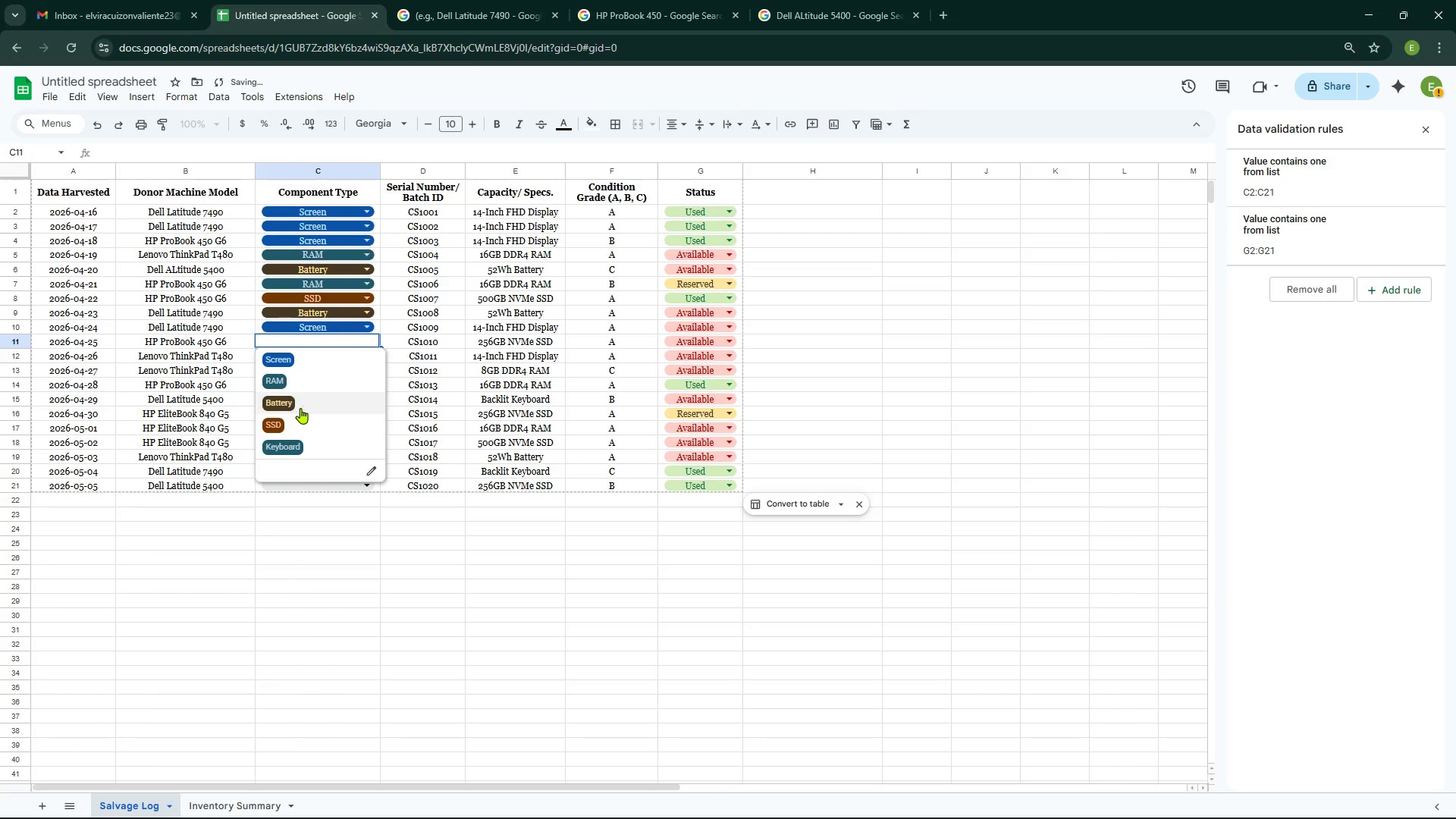 
left_click([294, 424])
 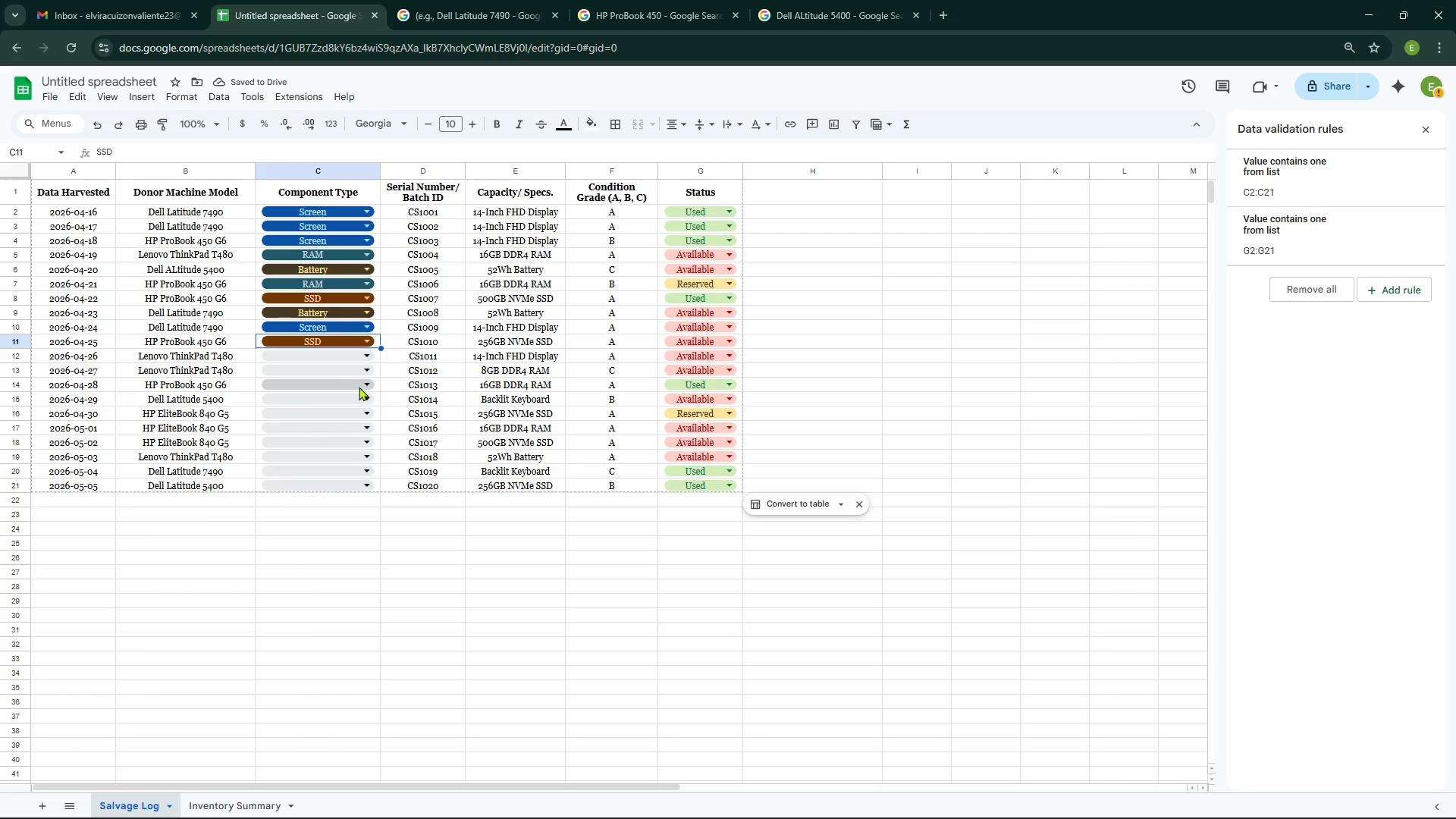 
left_click([325, 358])
 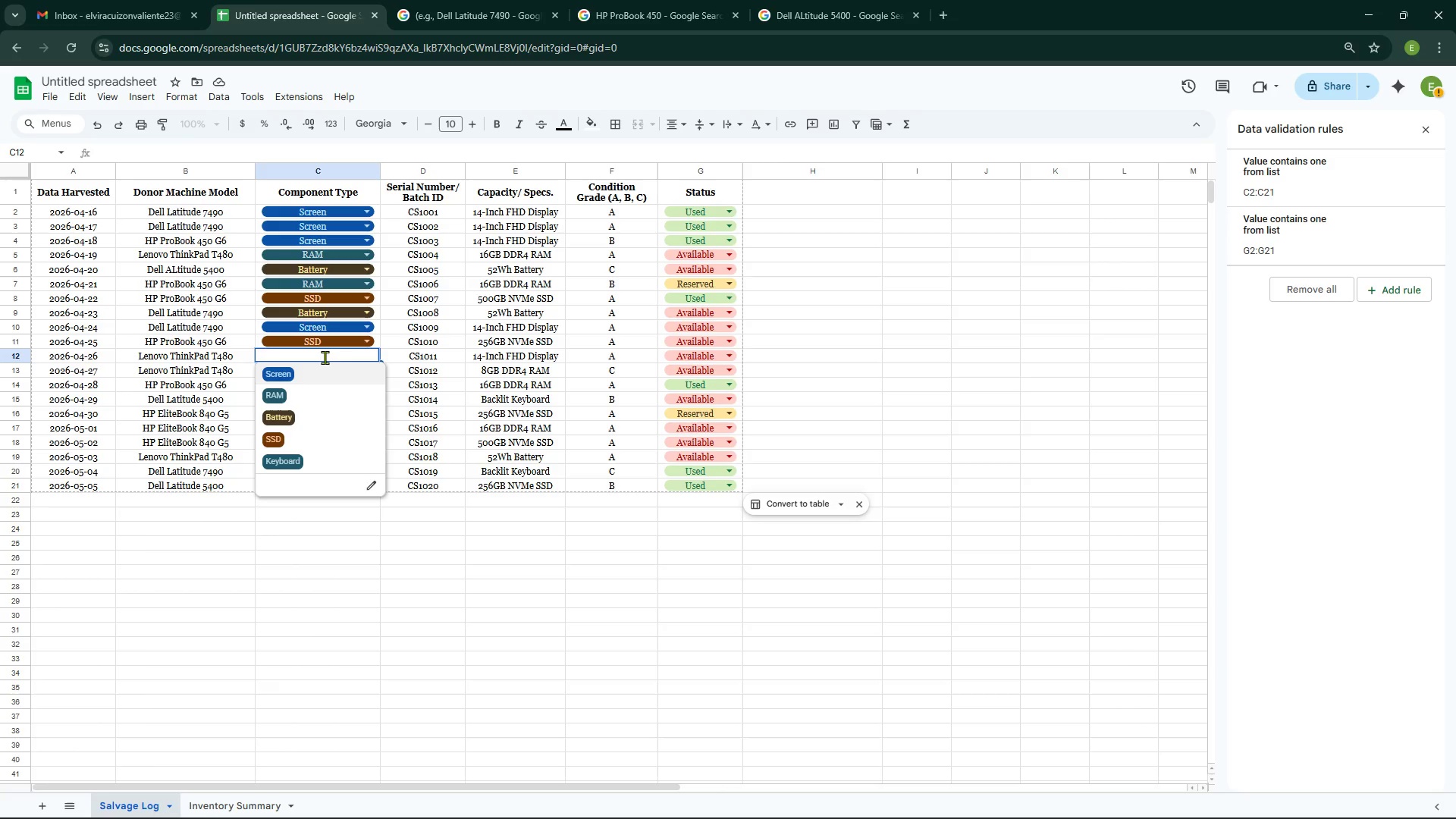 
double_click([325, 370])
 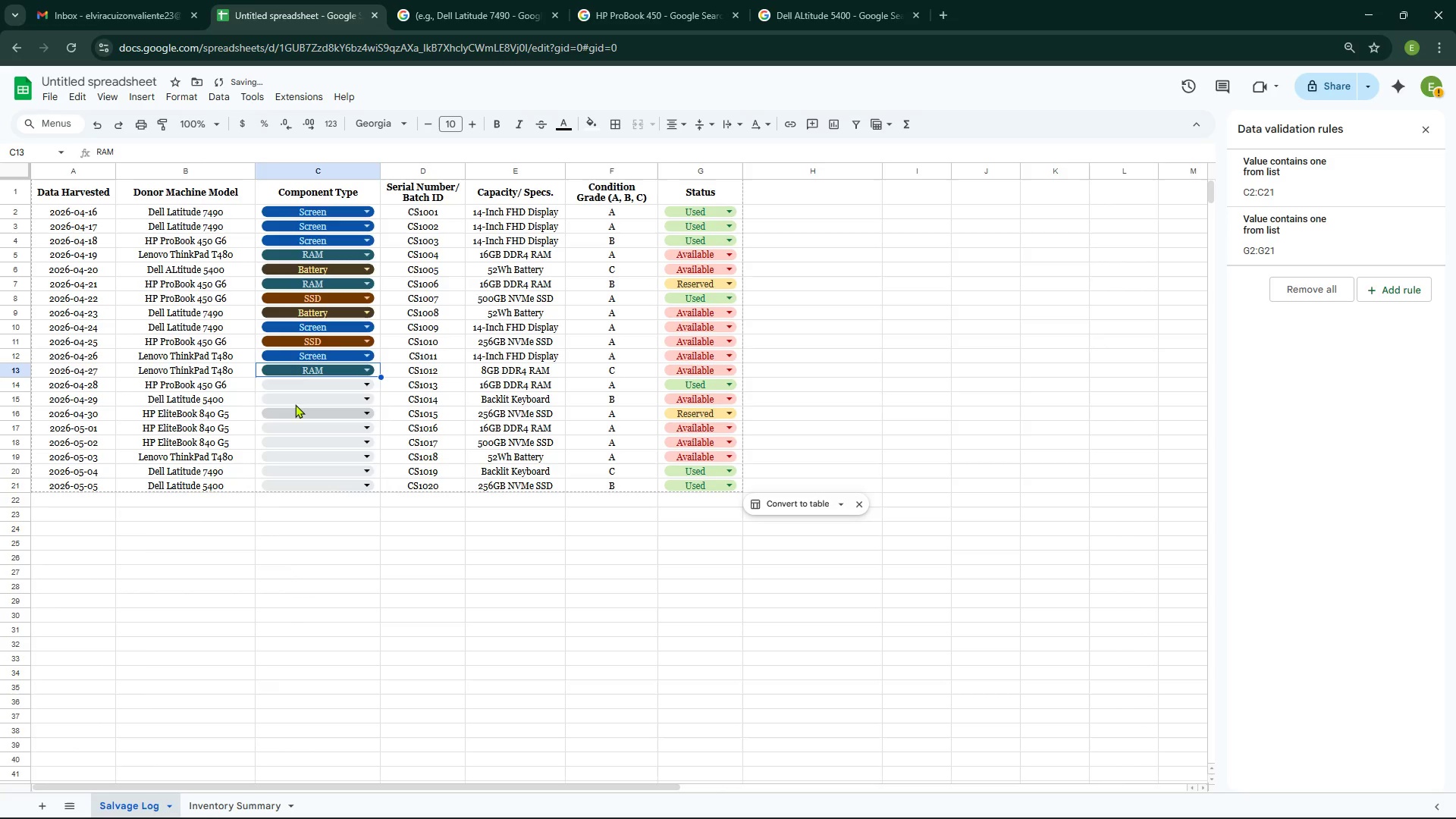 
double_click([295, 384])
 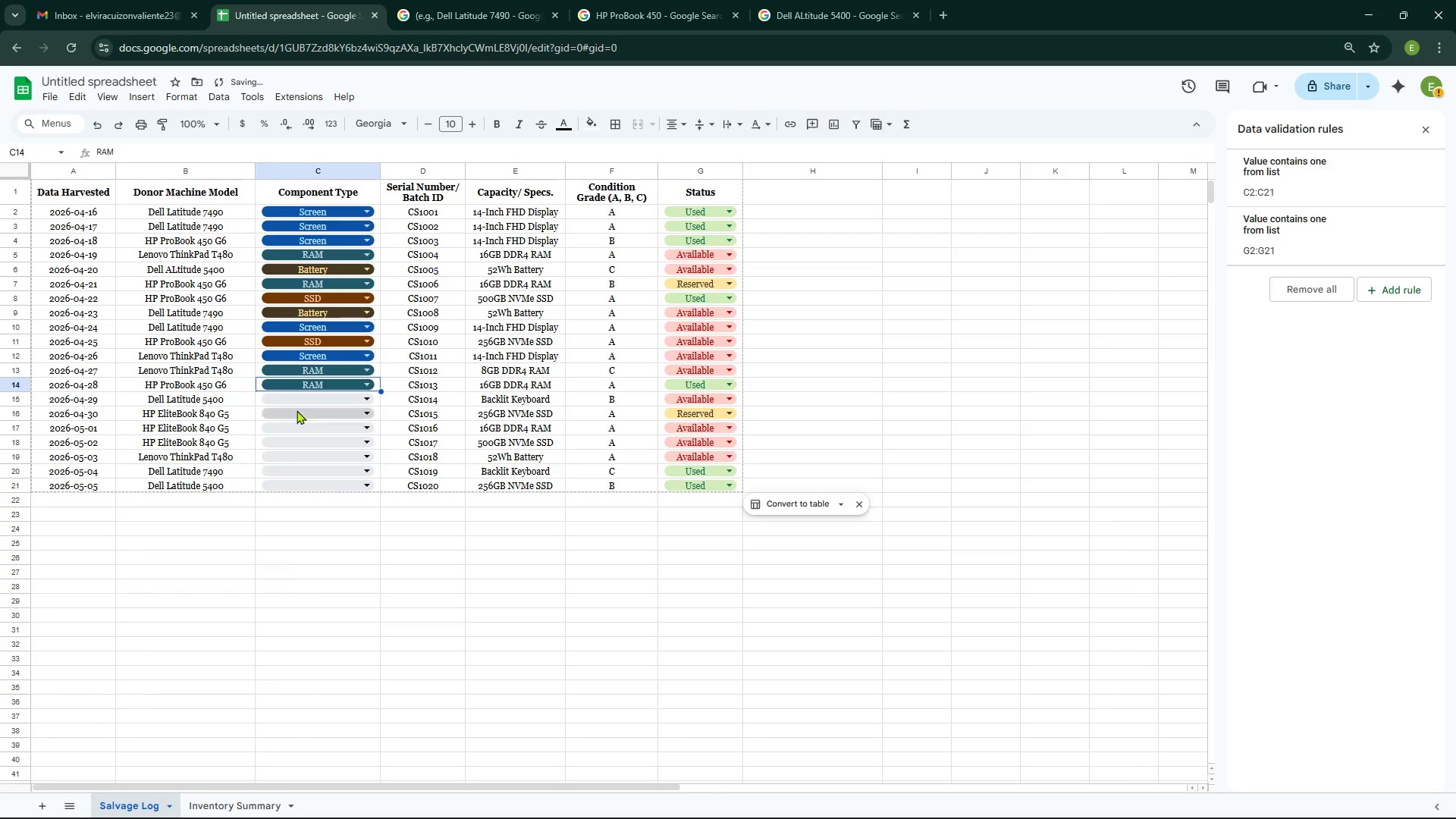 
double_click([303, 401])
 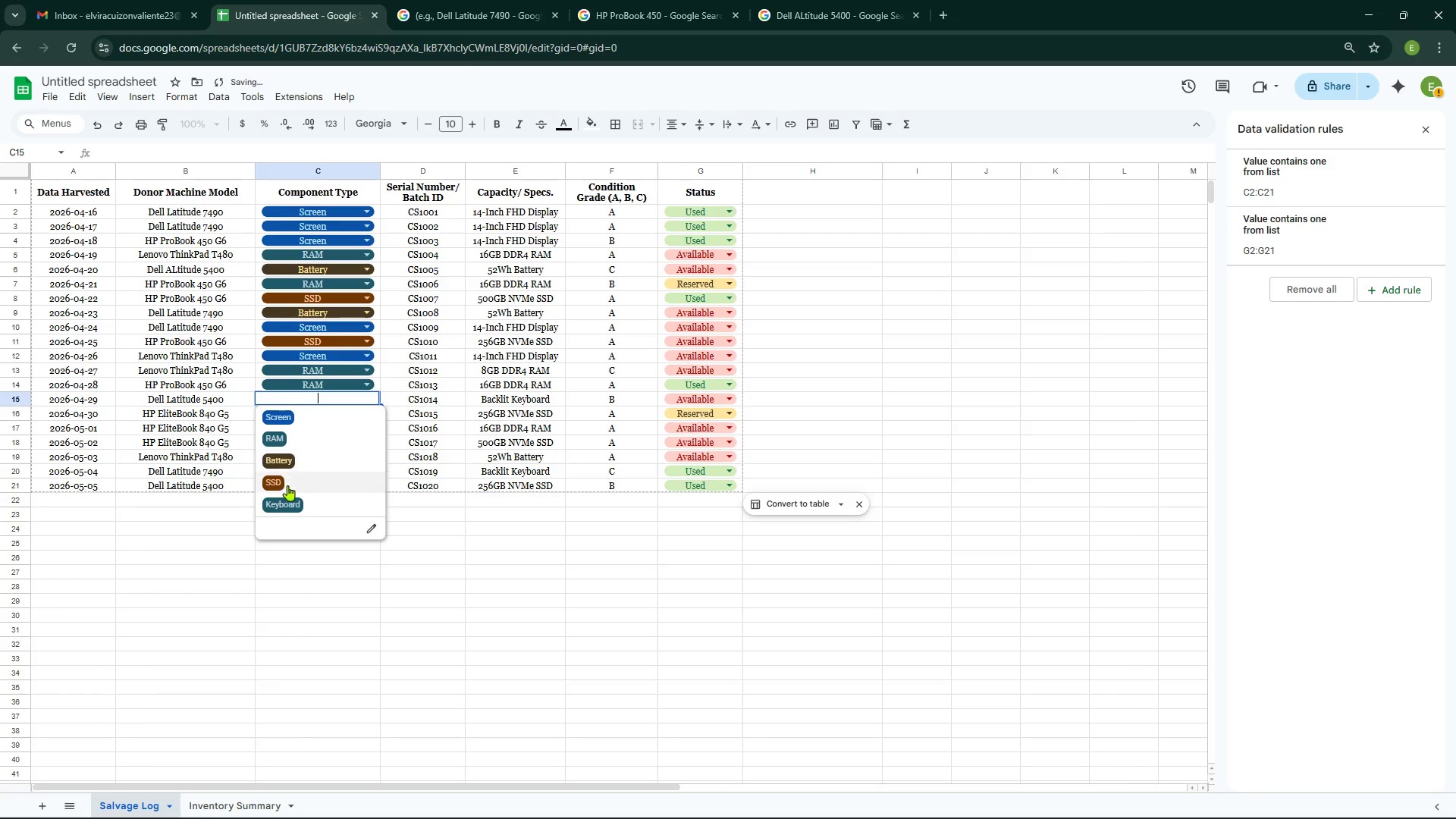 
left_click([285, 499])
 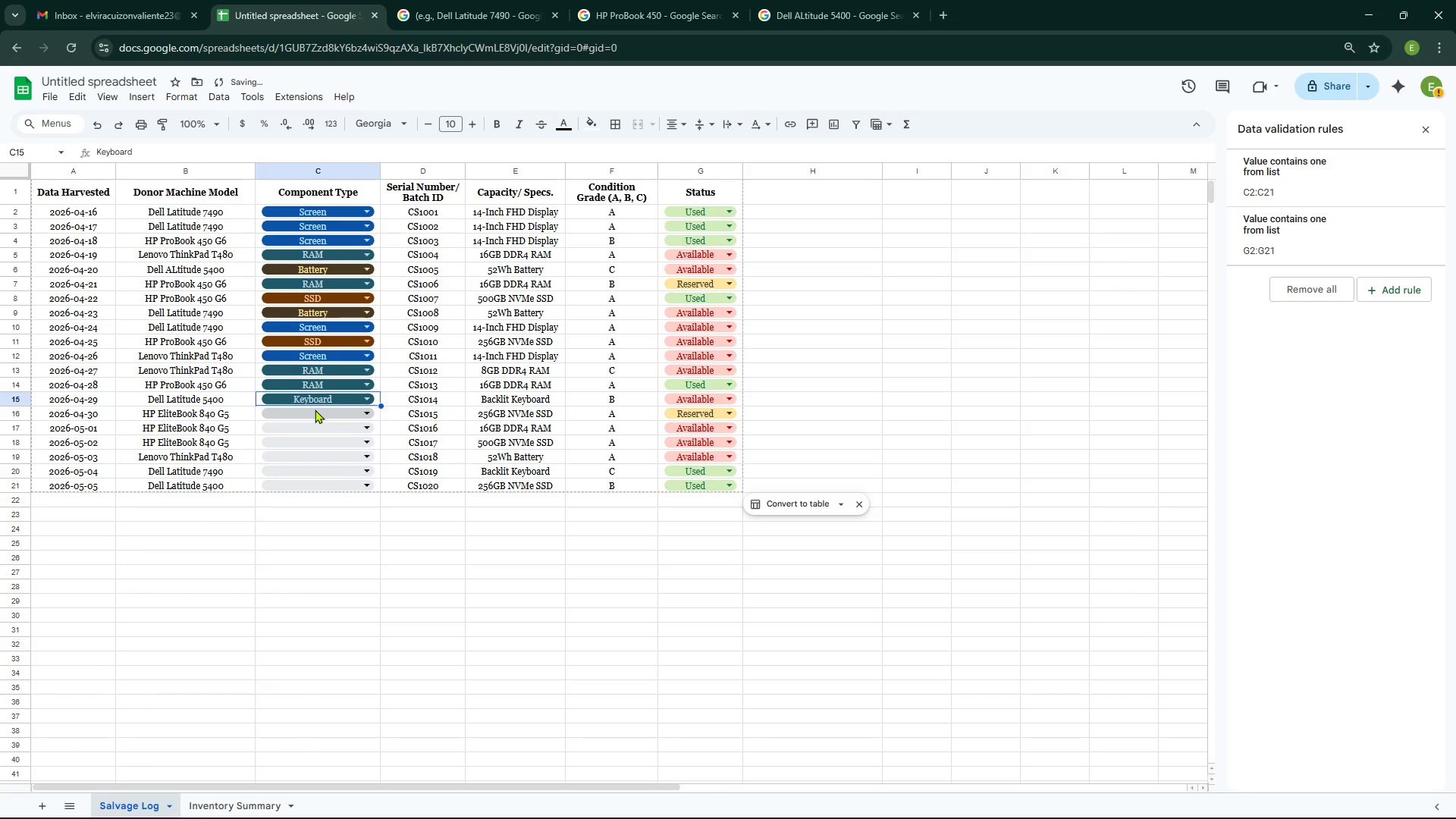 
left_click([320, 413])
 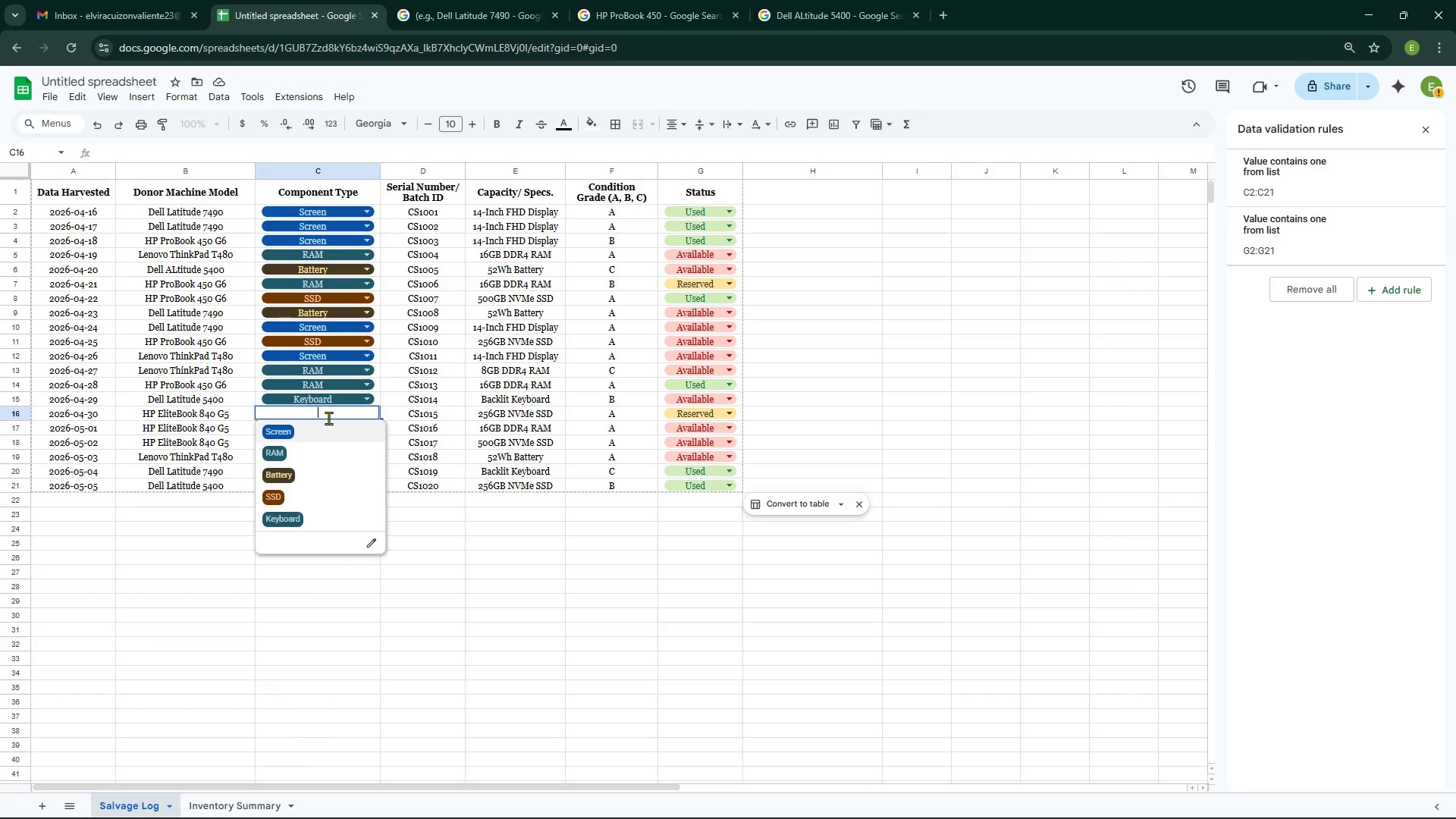 
wait(5.98)
 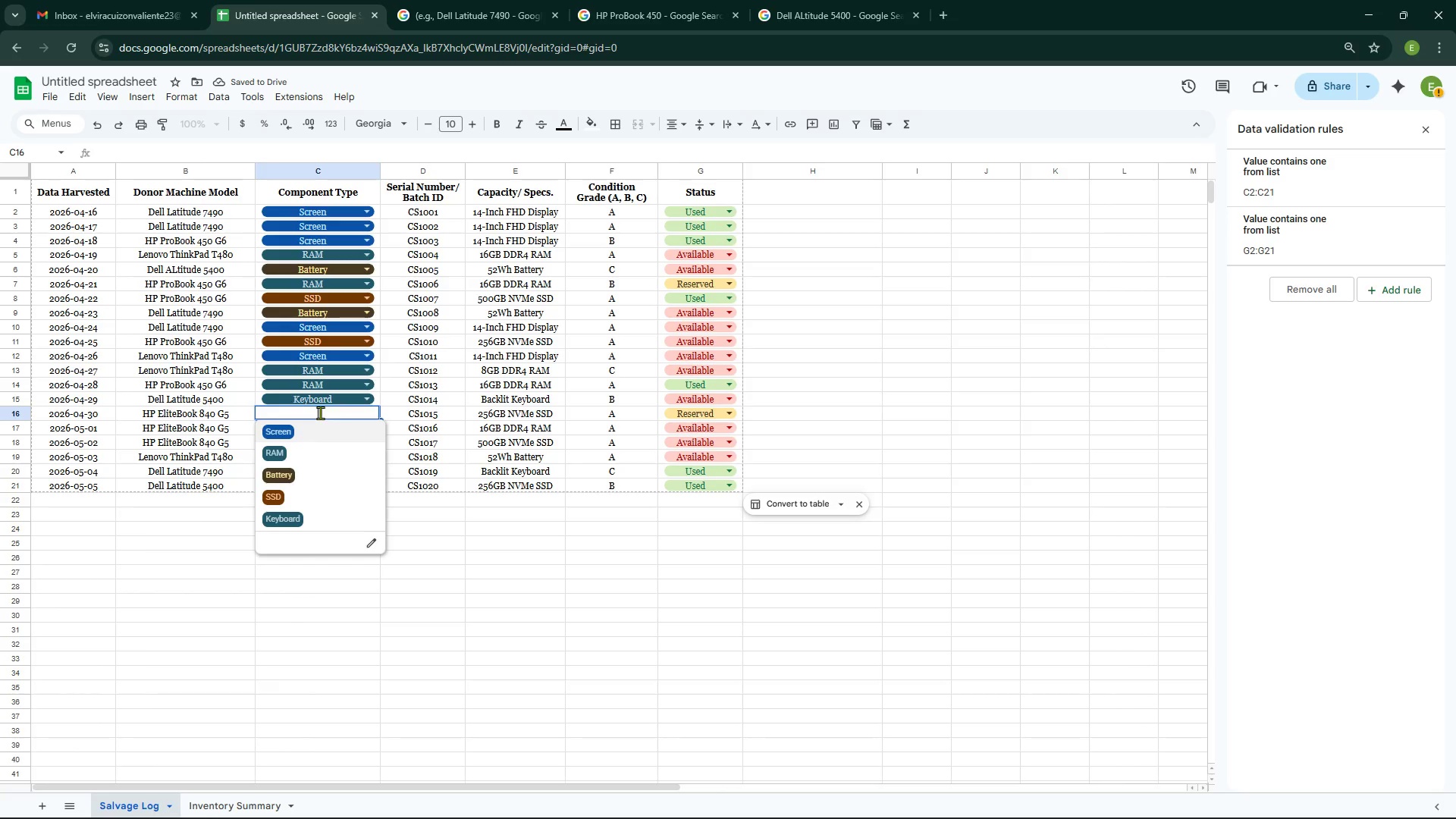 
left_click([307, 429])
 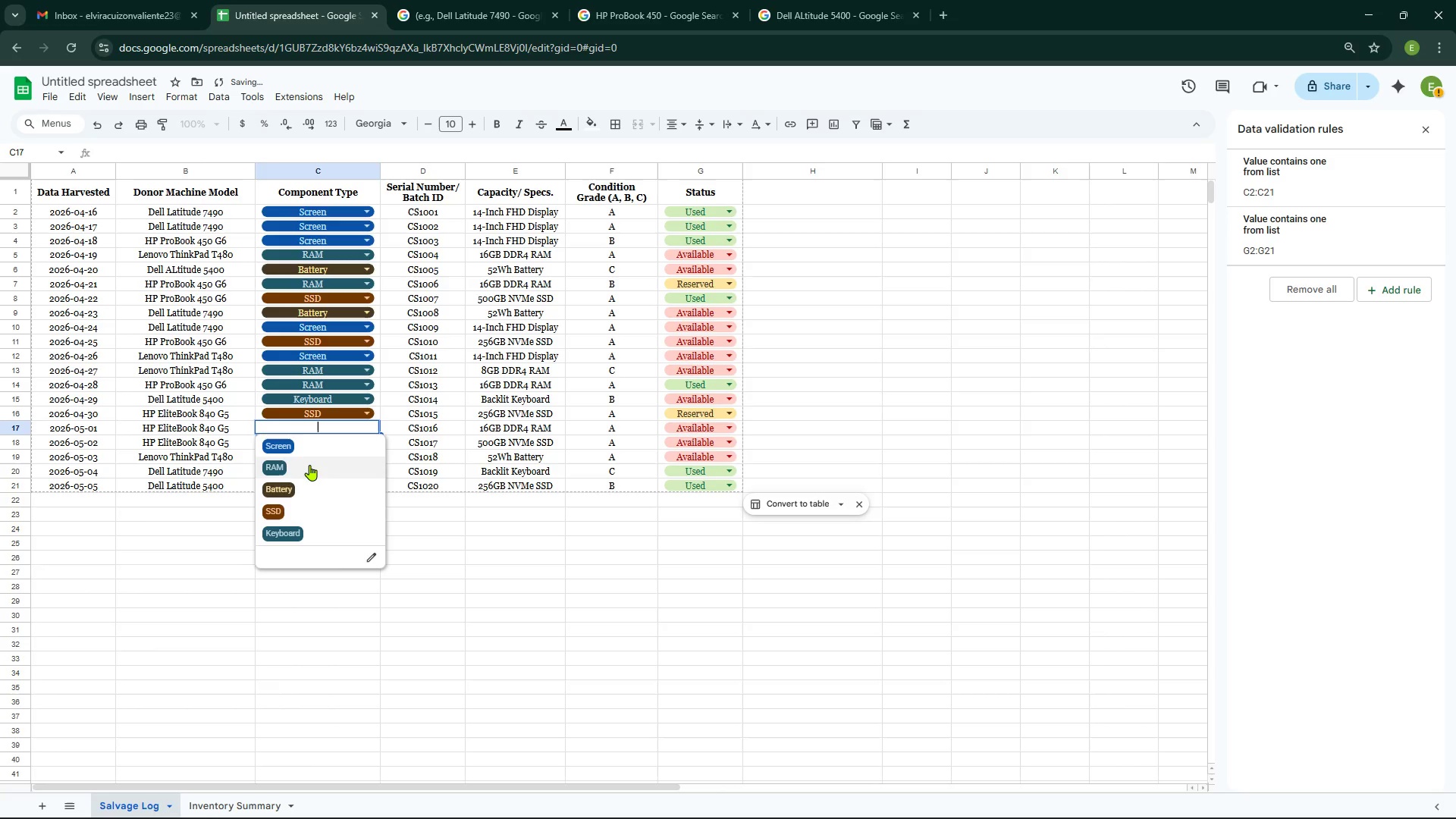 
left_click([309, 465])
 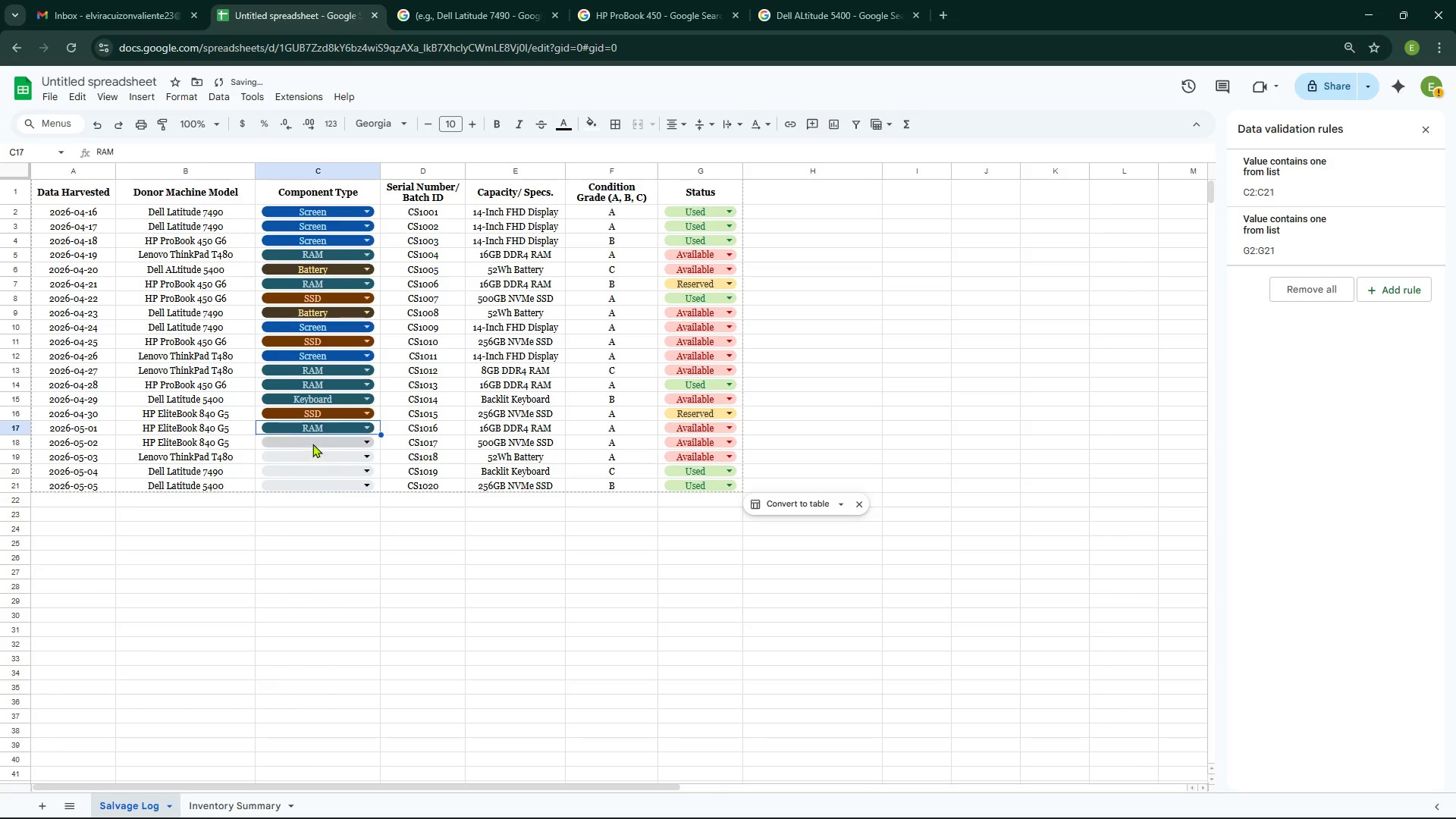 
left_click([313, 442])
 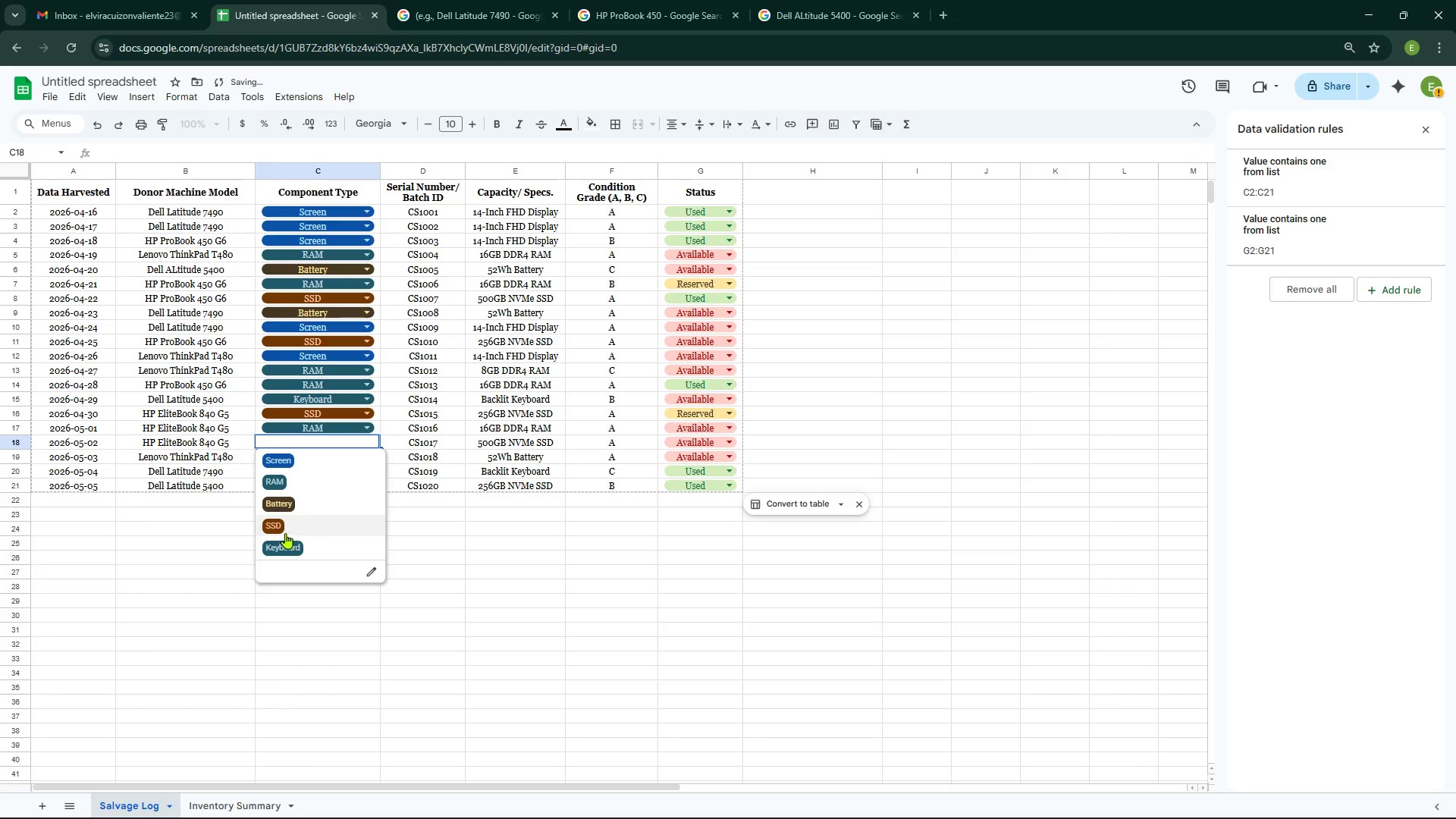 
left_click([287, 527])
 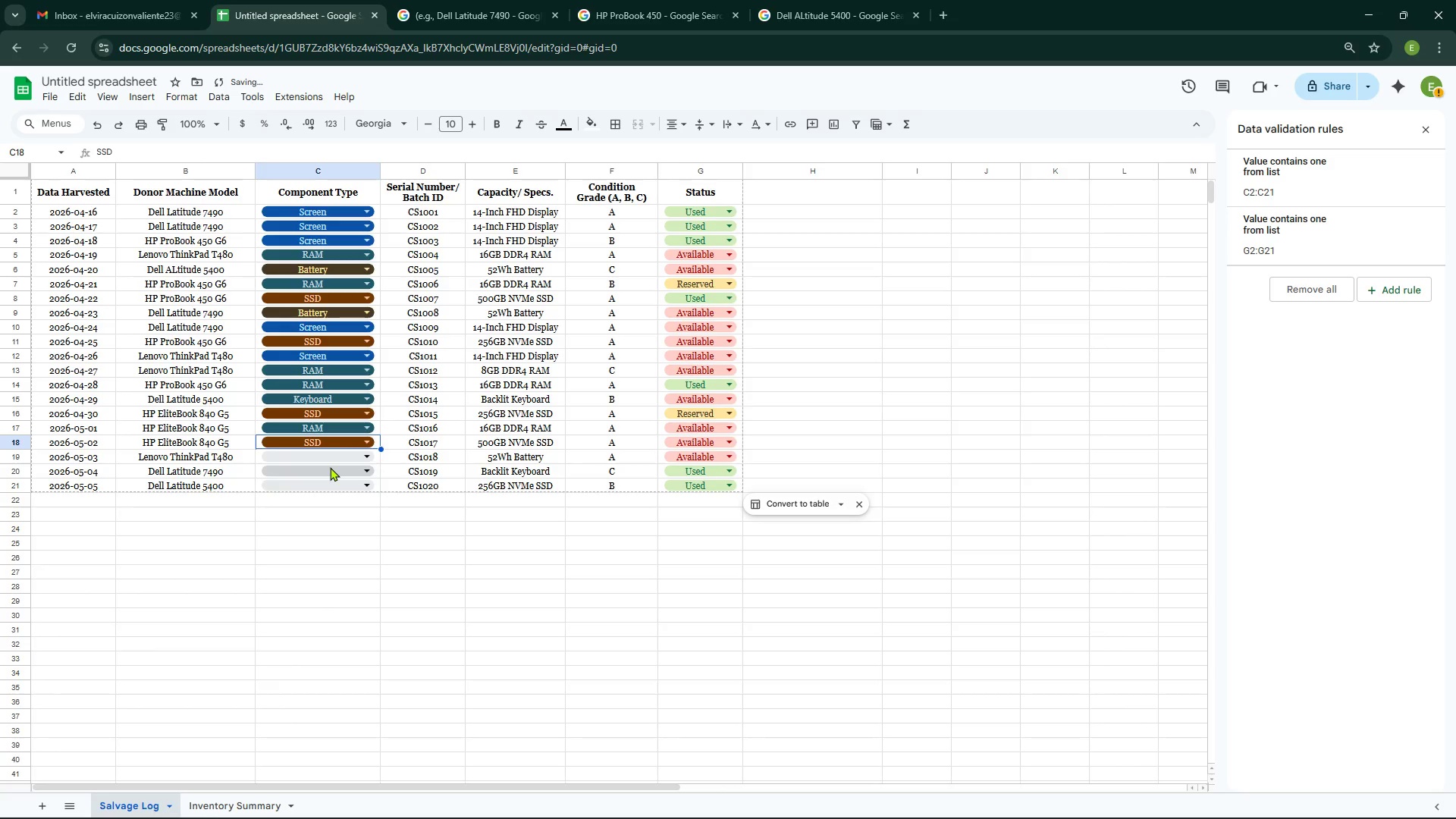 
left_click([332, 457])
 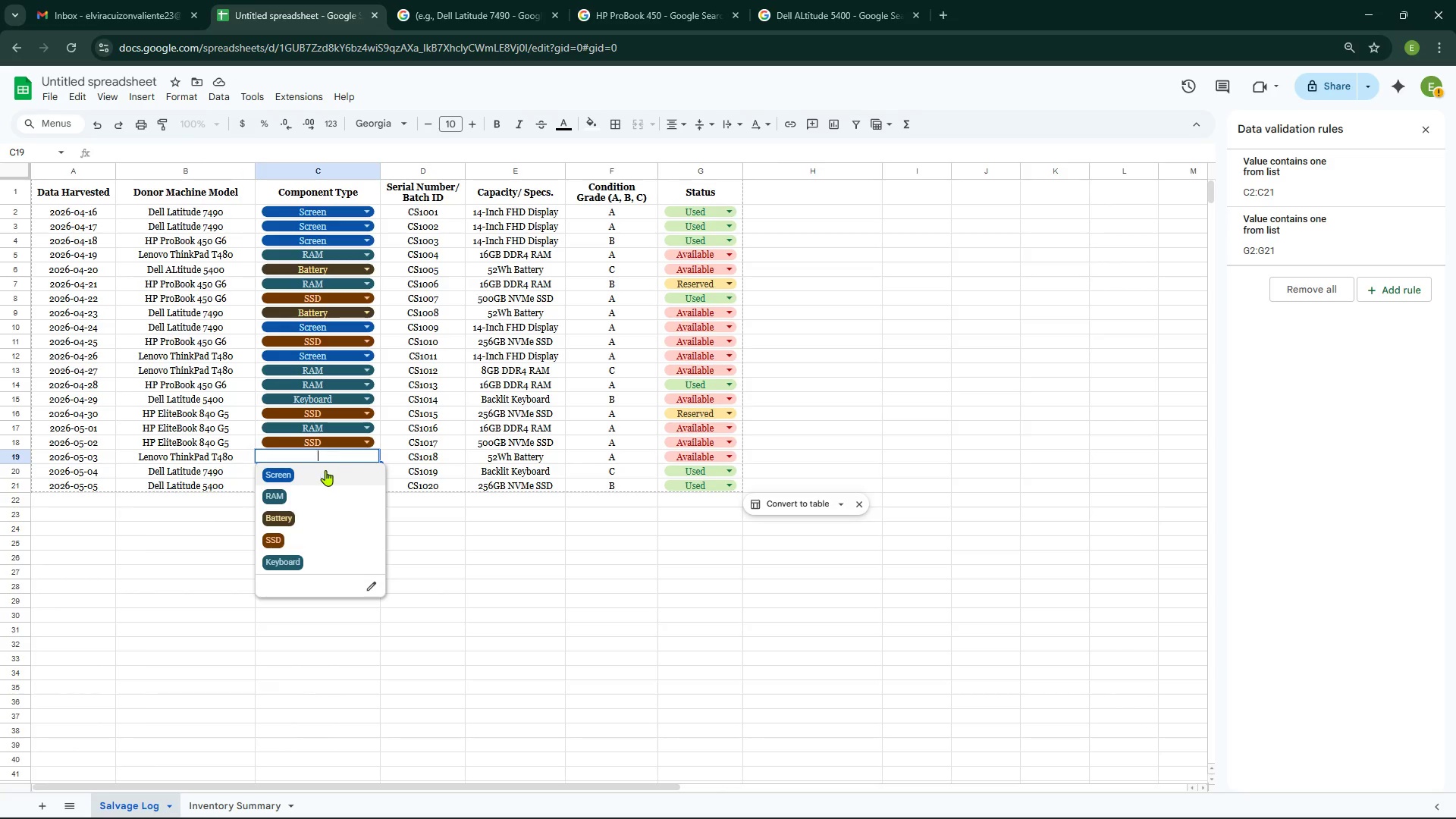 
left_click([311, 551])
 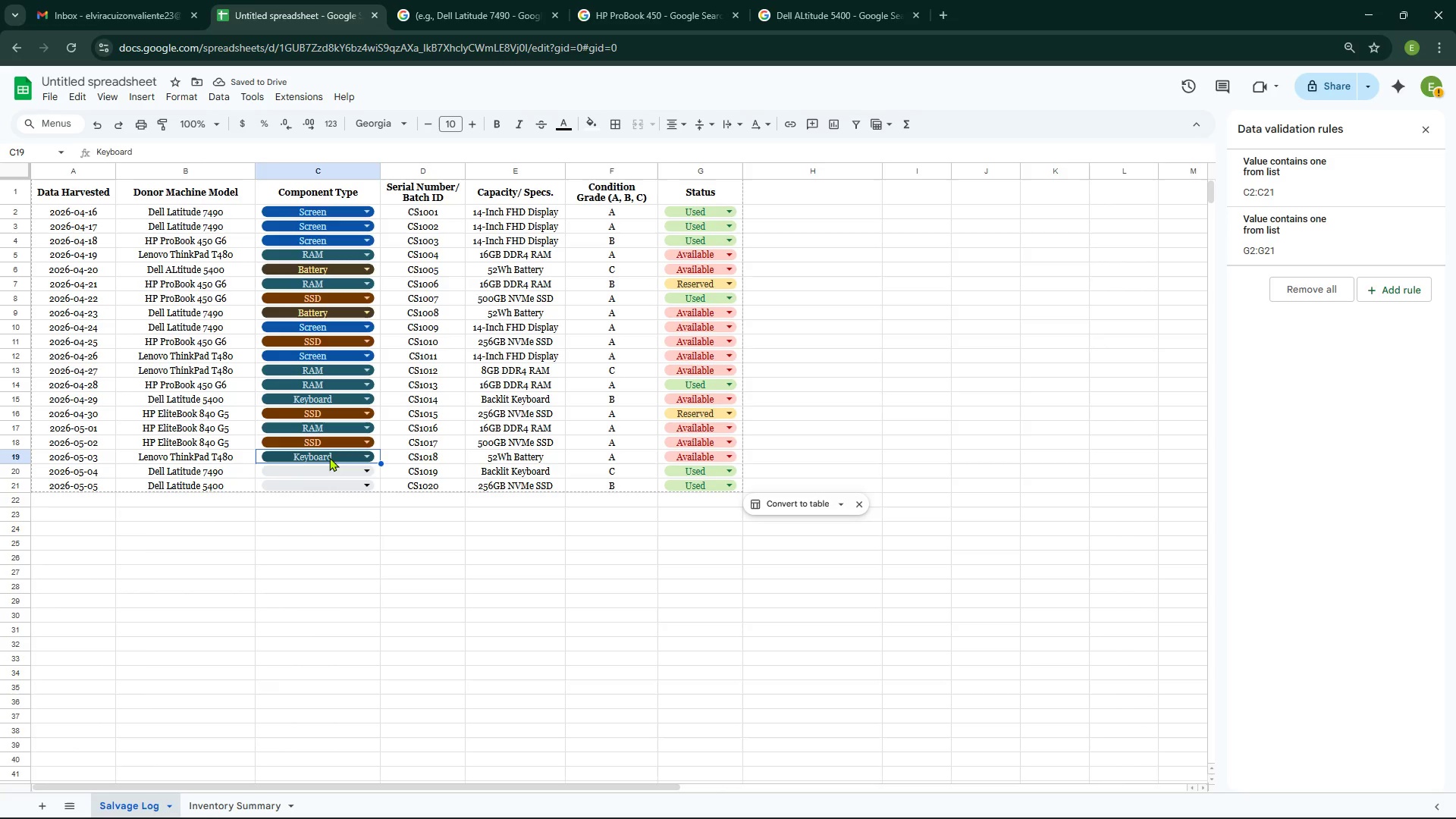 
wait(9.81)
 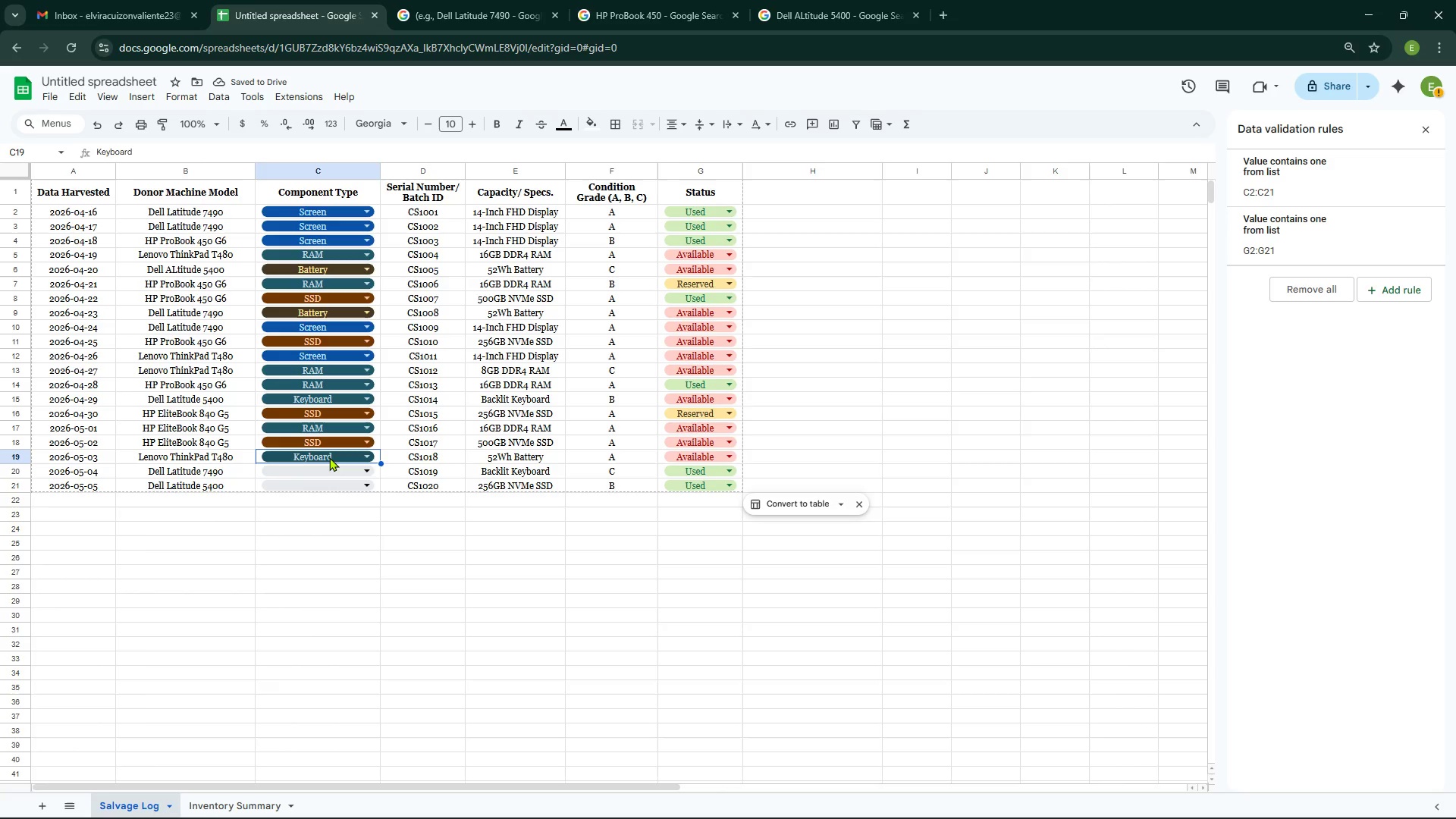 
left_click([321, 472])
 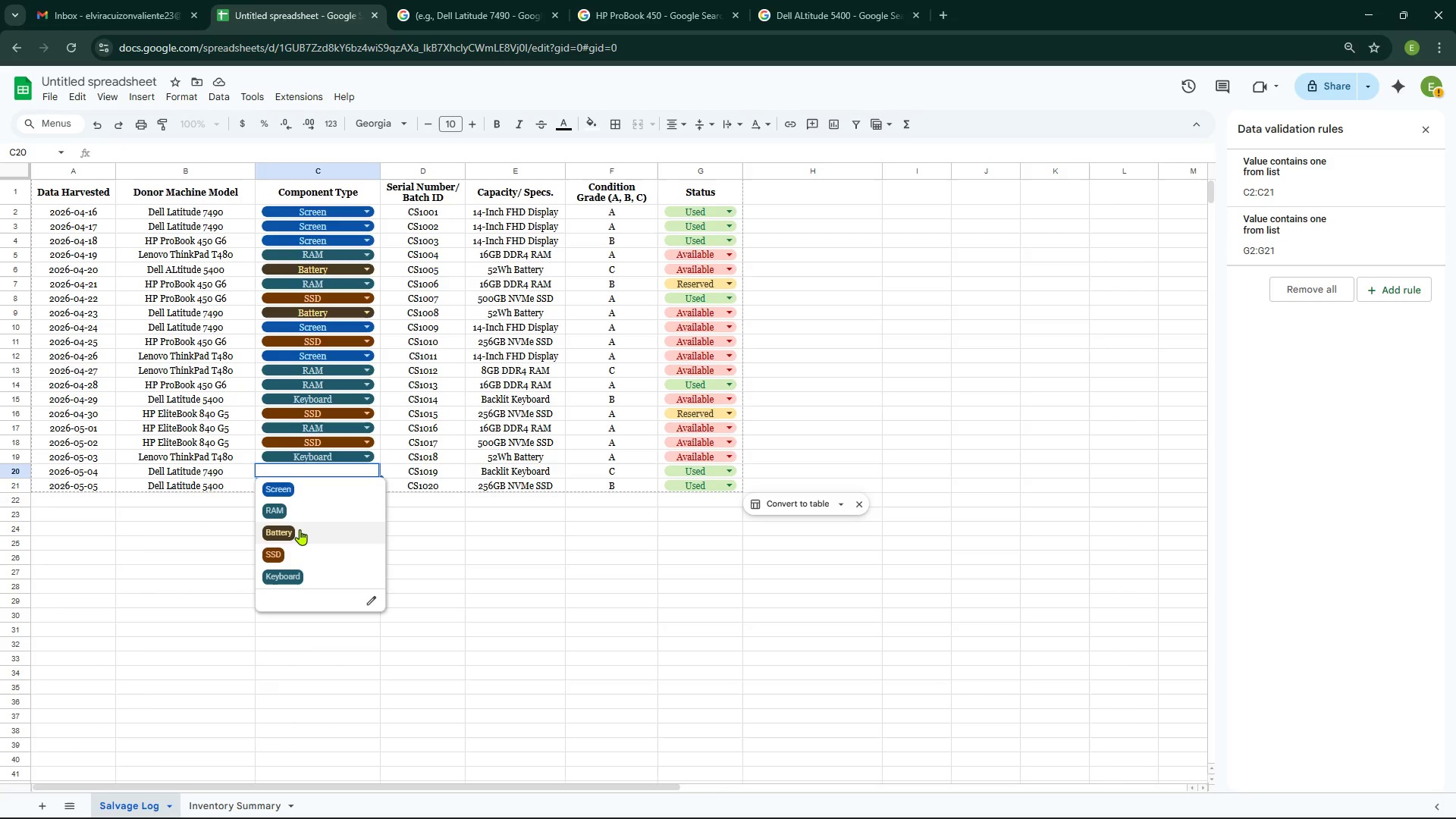 
left_click([300, 576])
 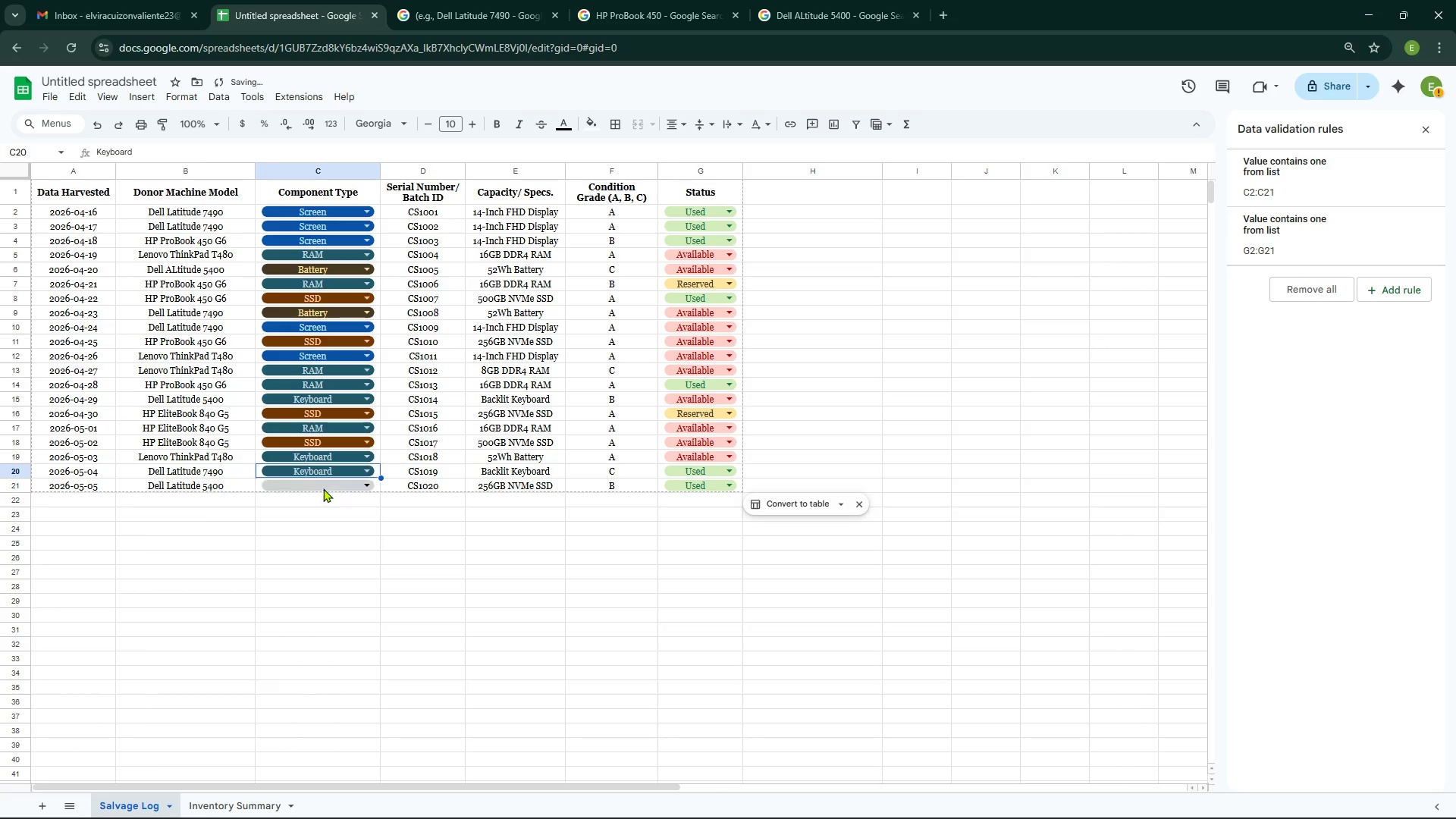 
left_click([323, 488])
 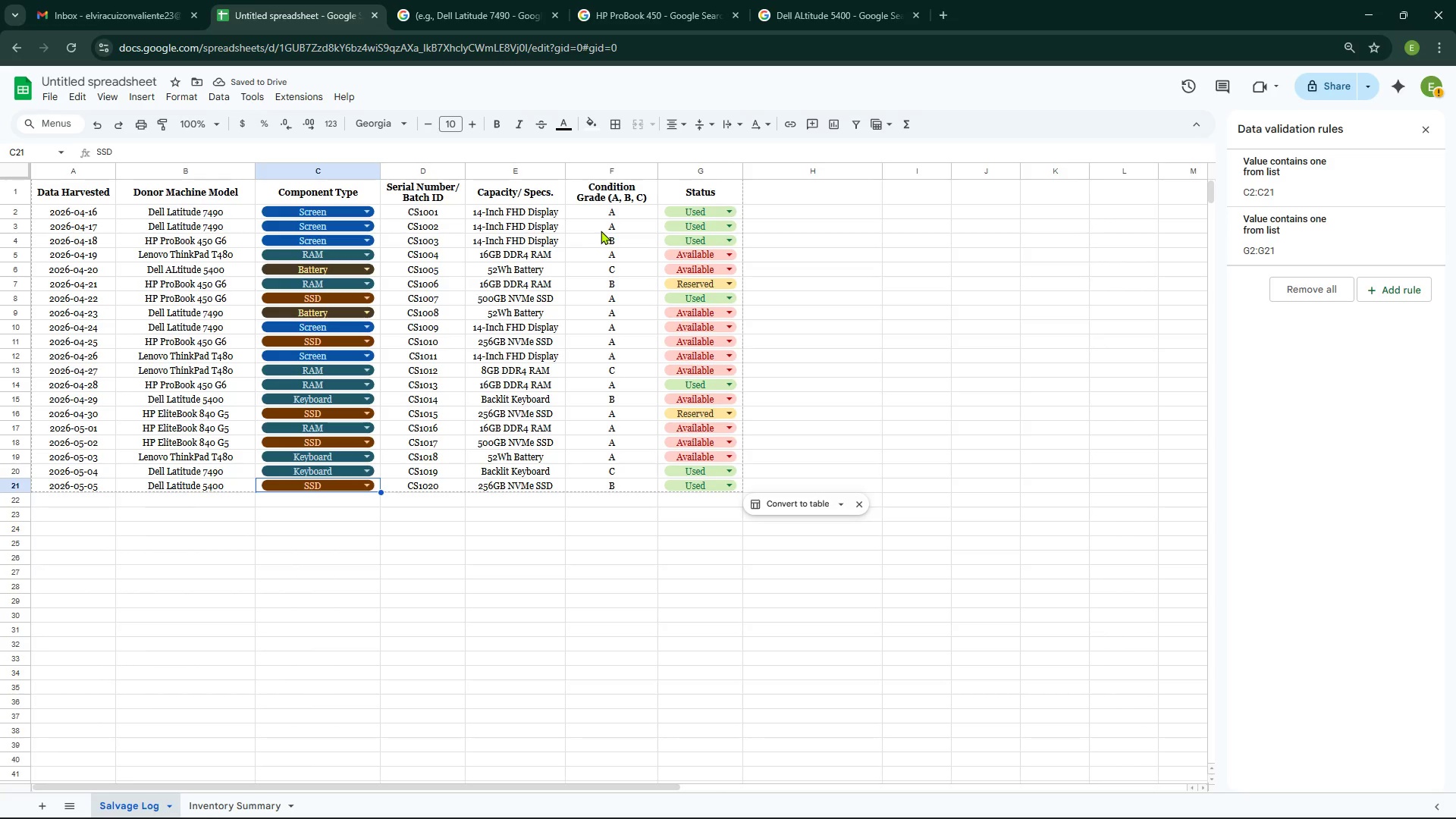 
wait(14.86)
 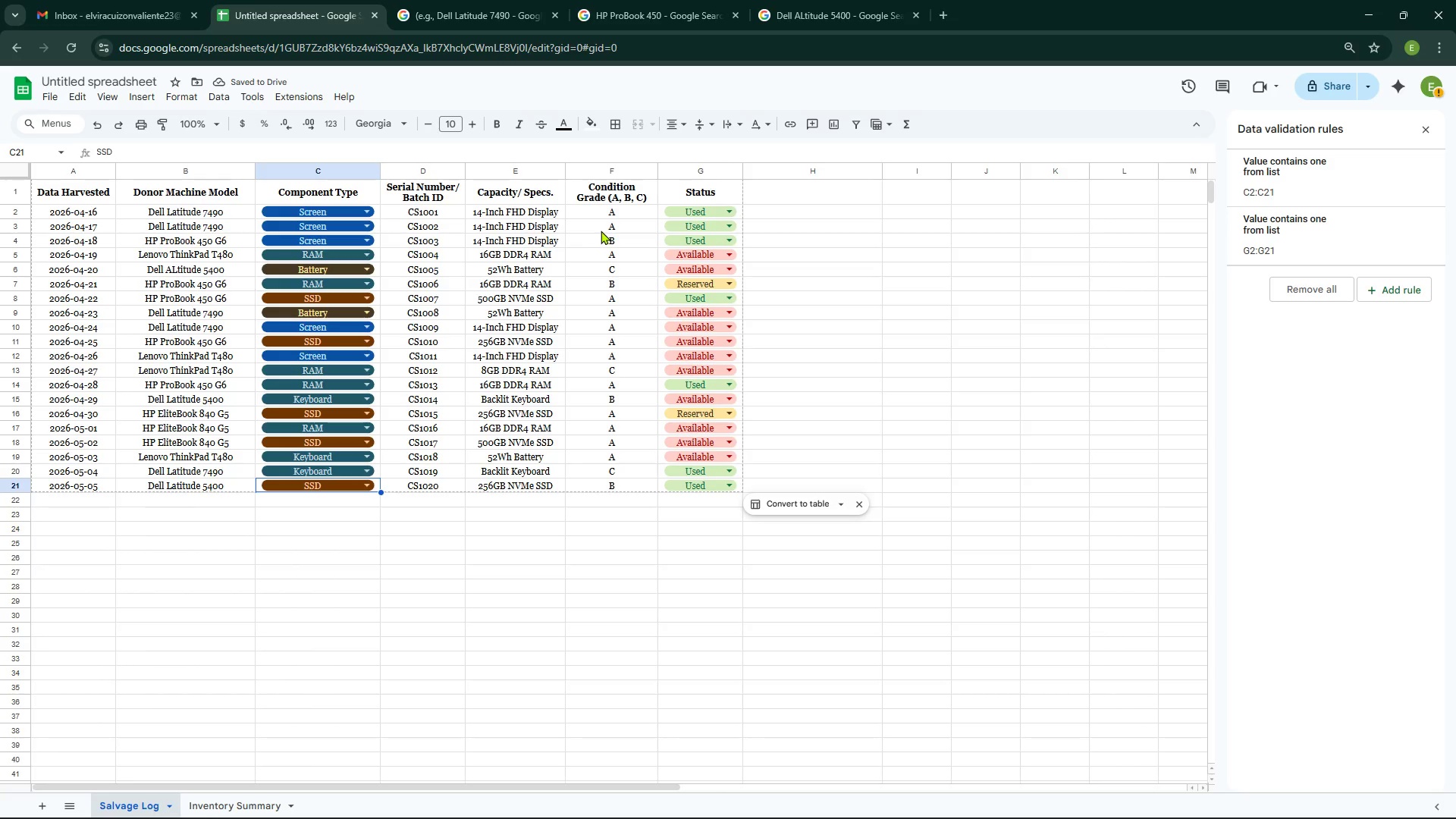 
left_click_drag(start_coordinate=[381, 172], to_coordinate=[369, 172])
 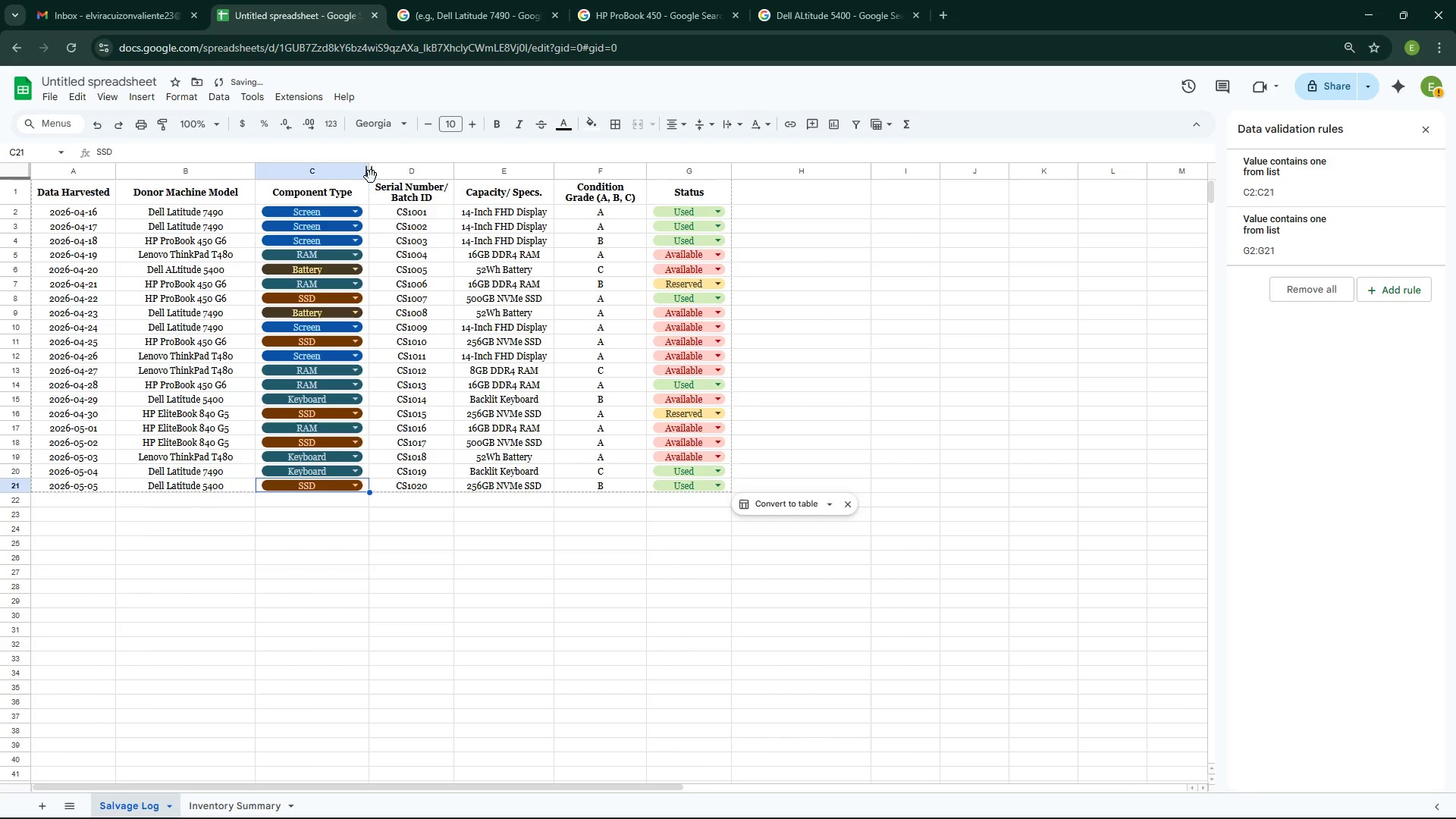 
left_click_drag(start_coordinate=[370, 175], to_coordinate=[365, 175])
 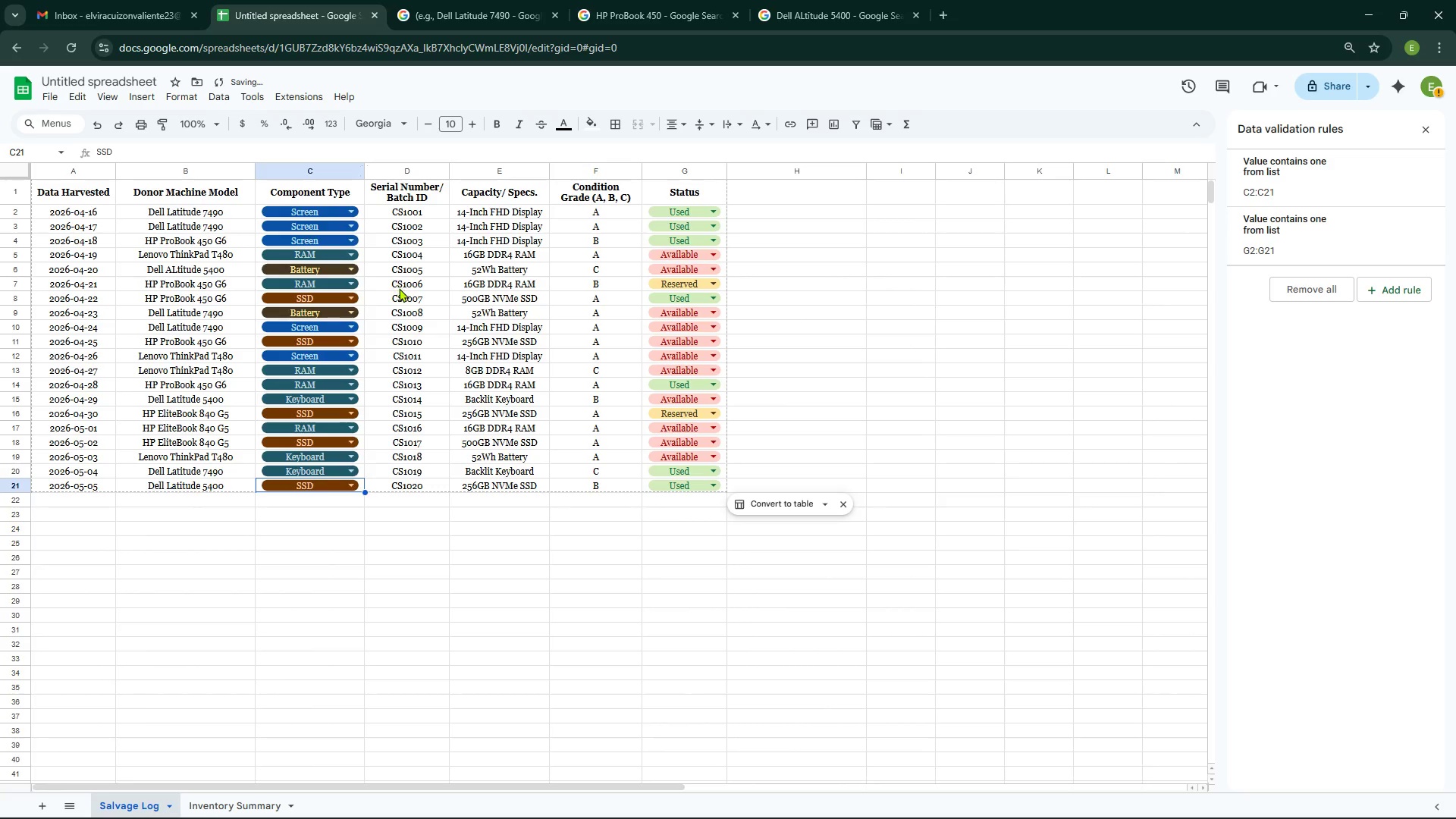 
left_click([399, 288])
 